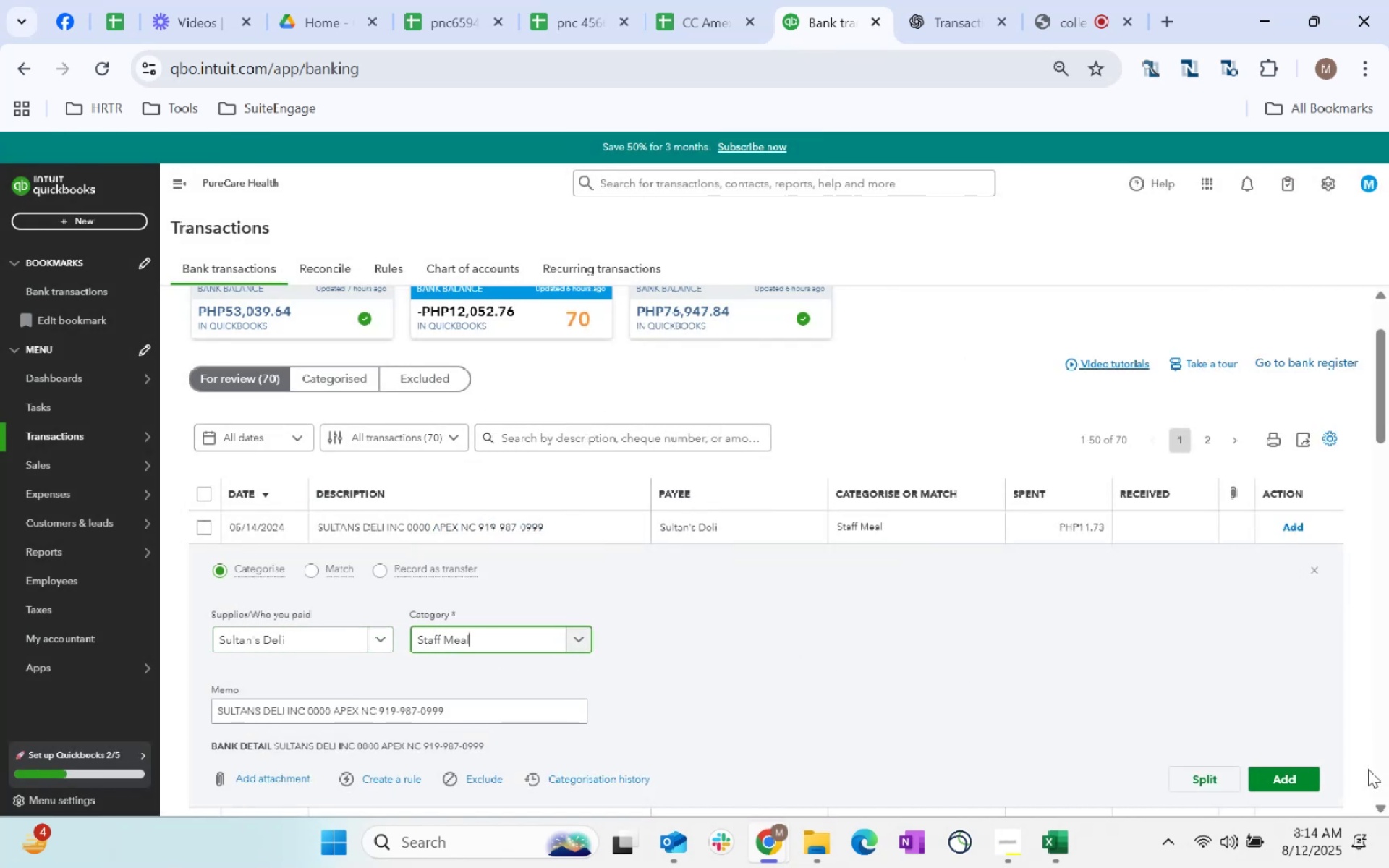 
left_click([1276, 783])
 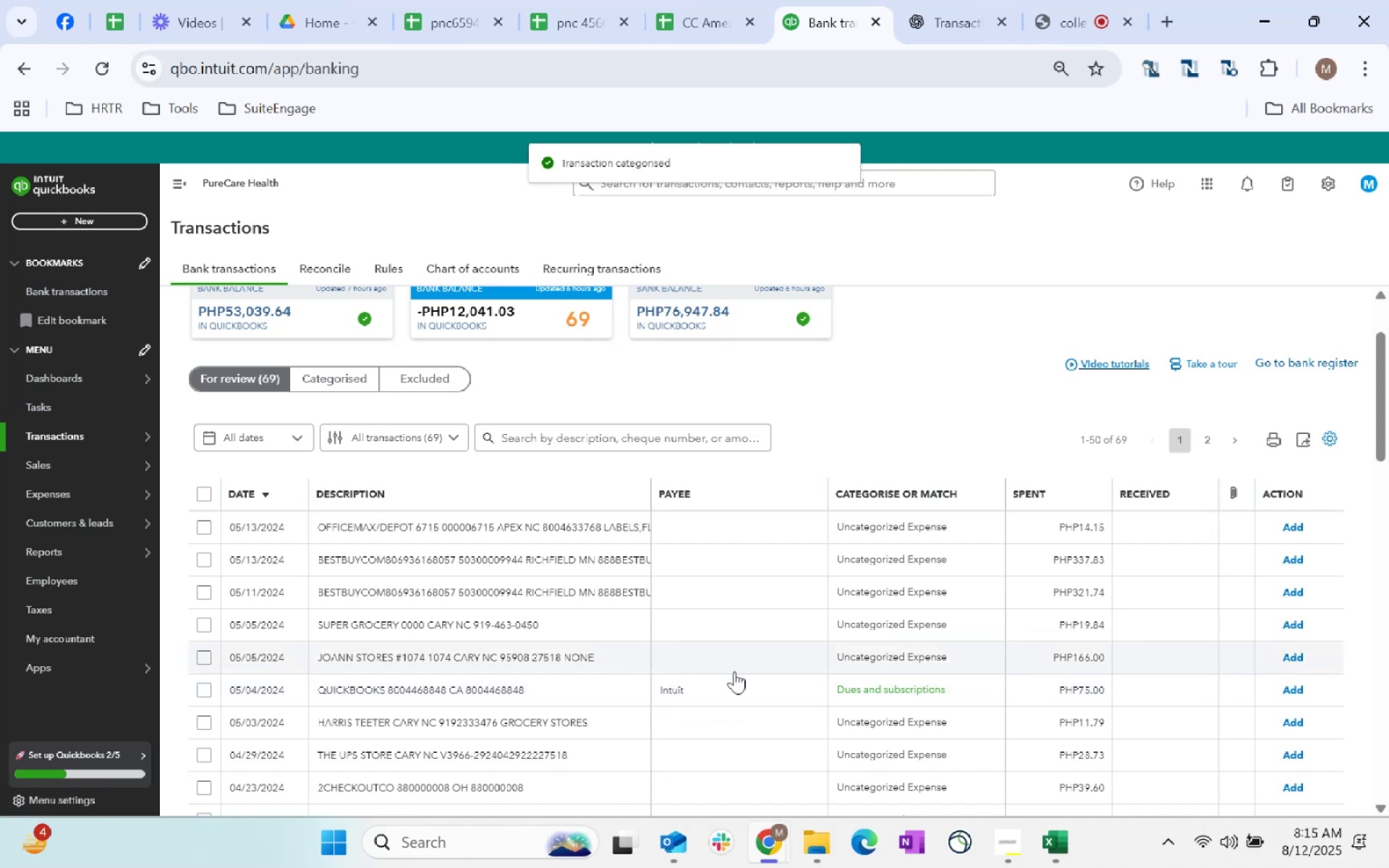 
wait(7.35)
 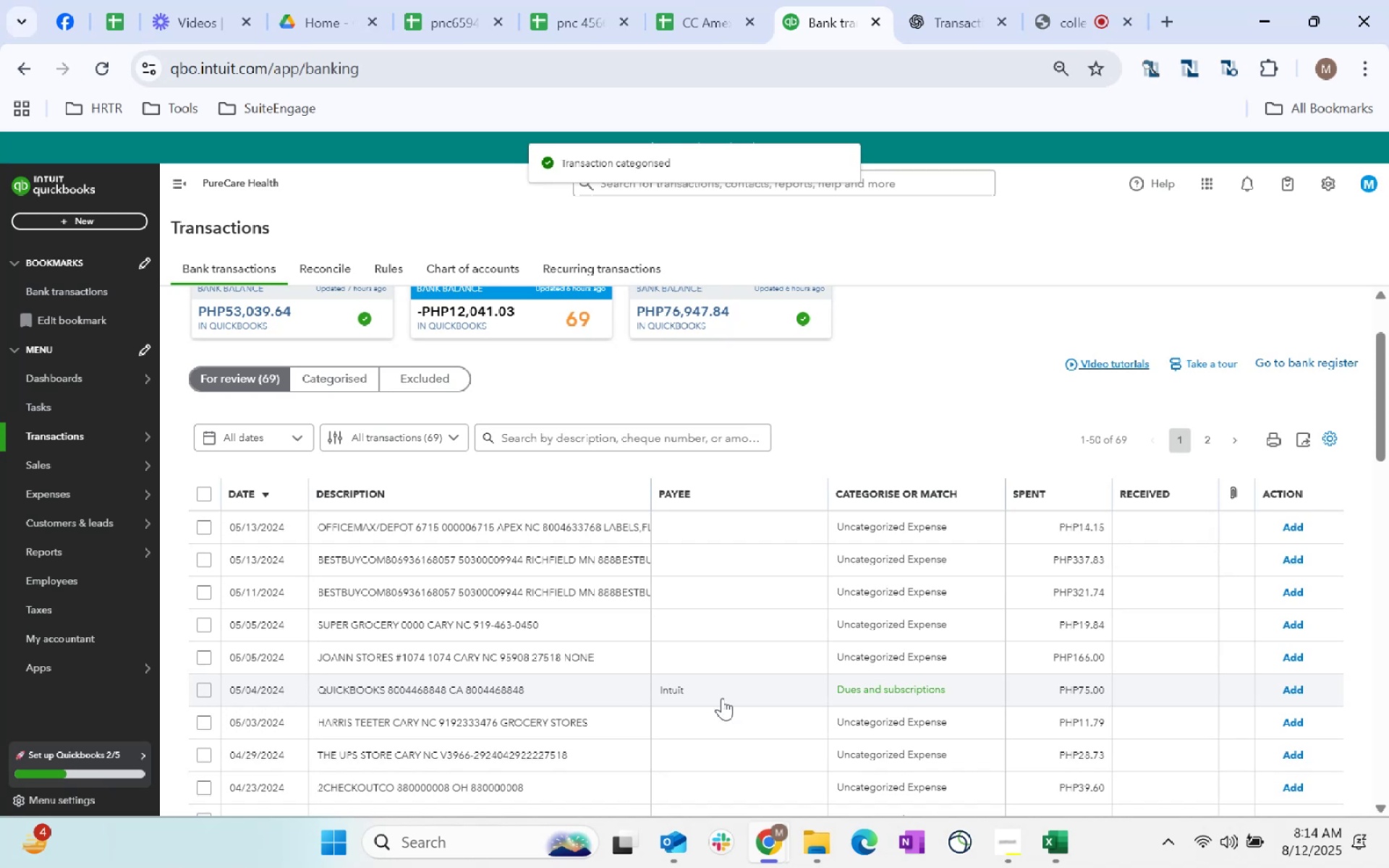 
left_click([1300, 686])
 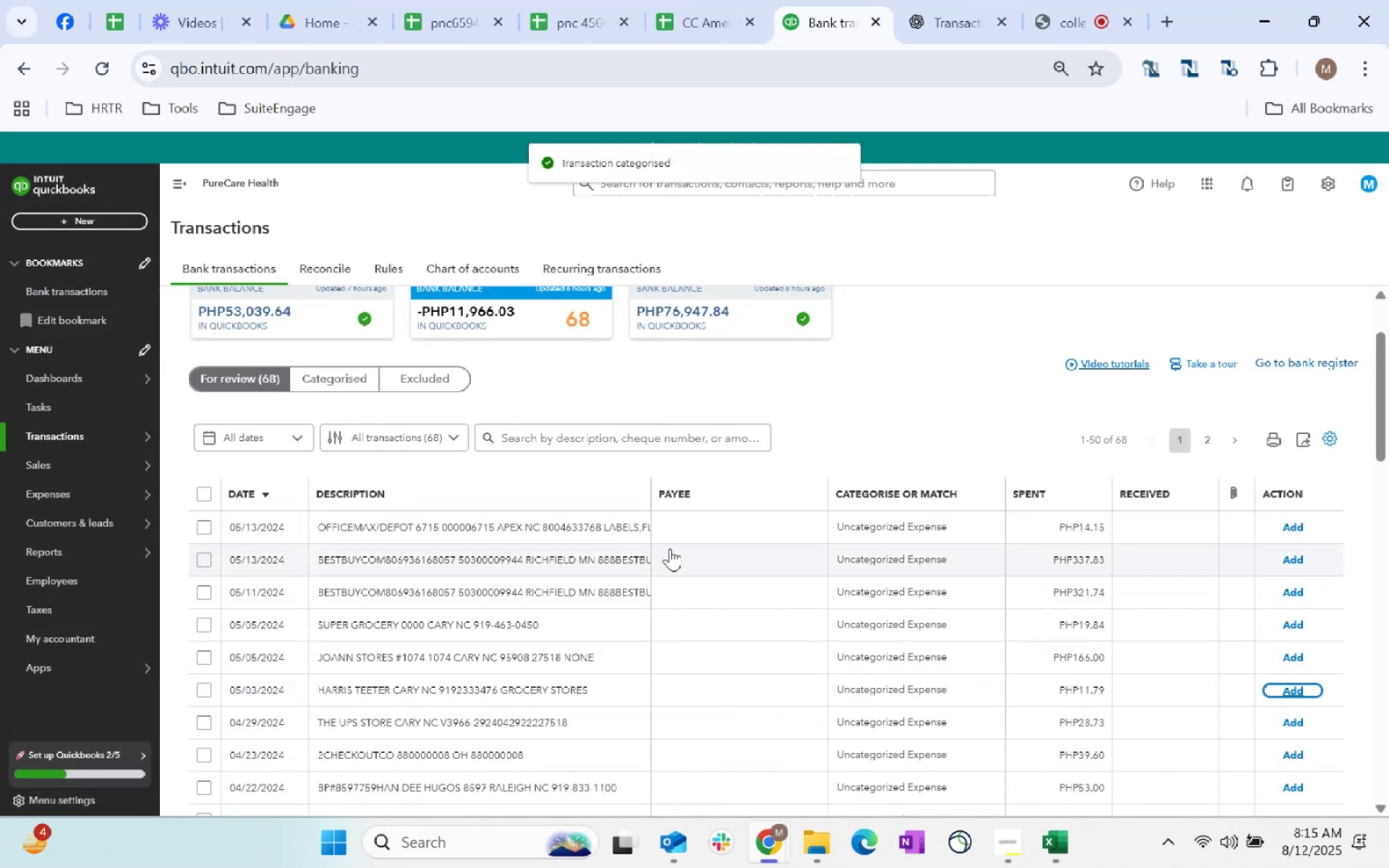 
left_click([685, 519])
 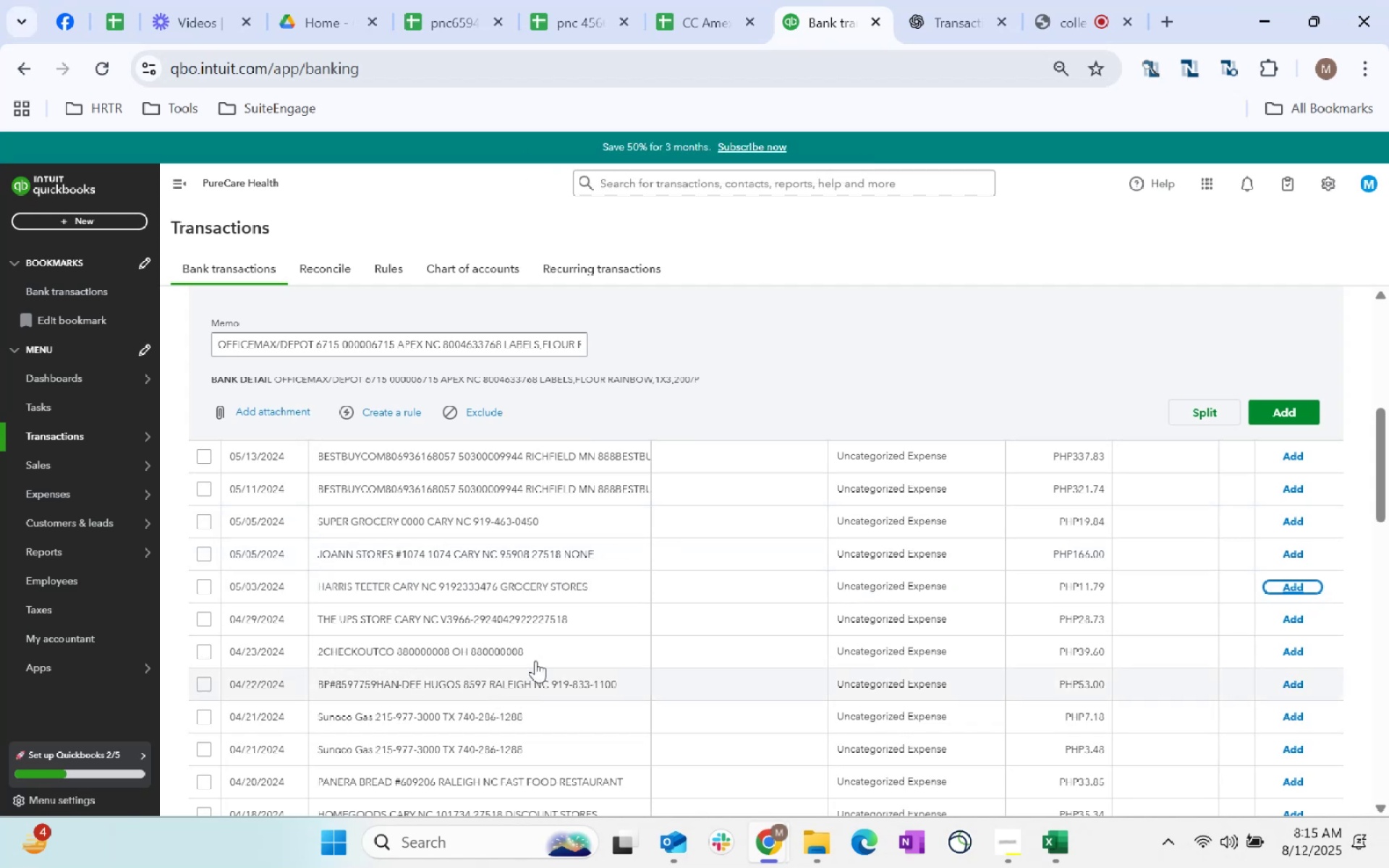 
scroll: coordinate [556, 359], scroll_direction: up, amount: 1.0
 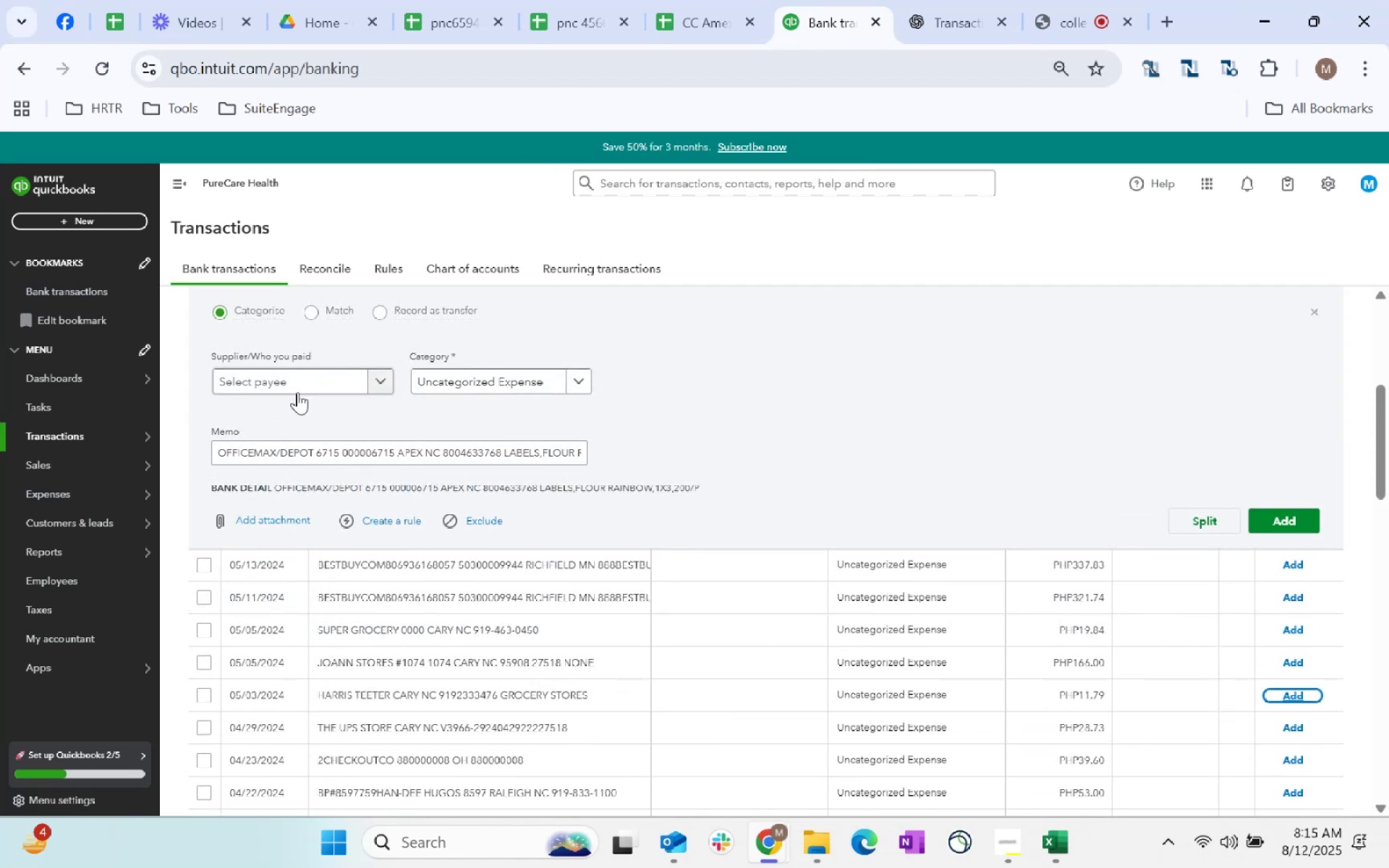 
left_click([304, 386])
 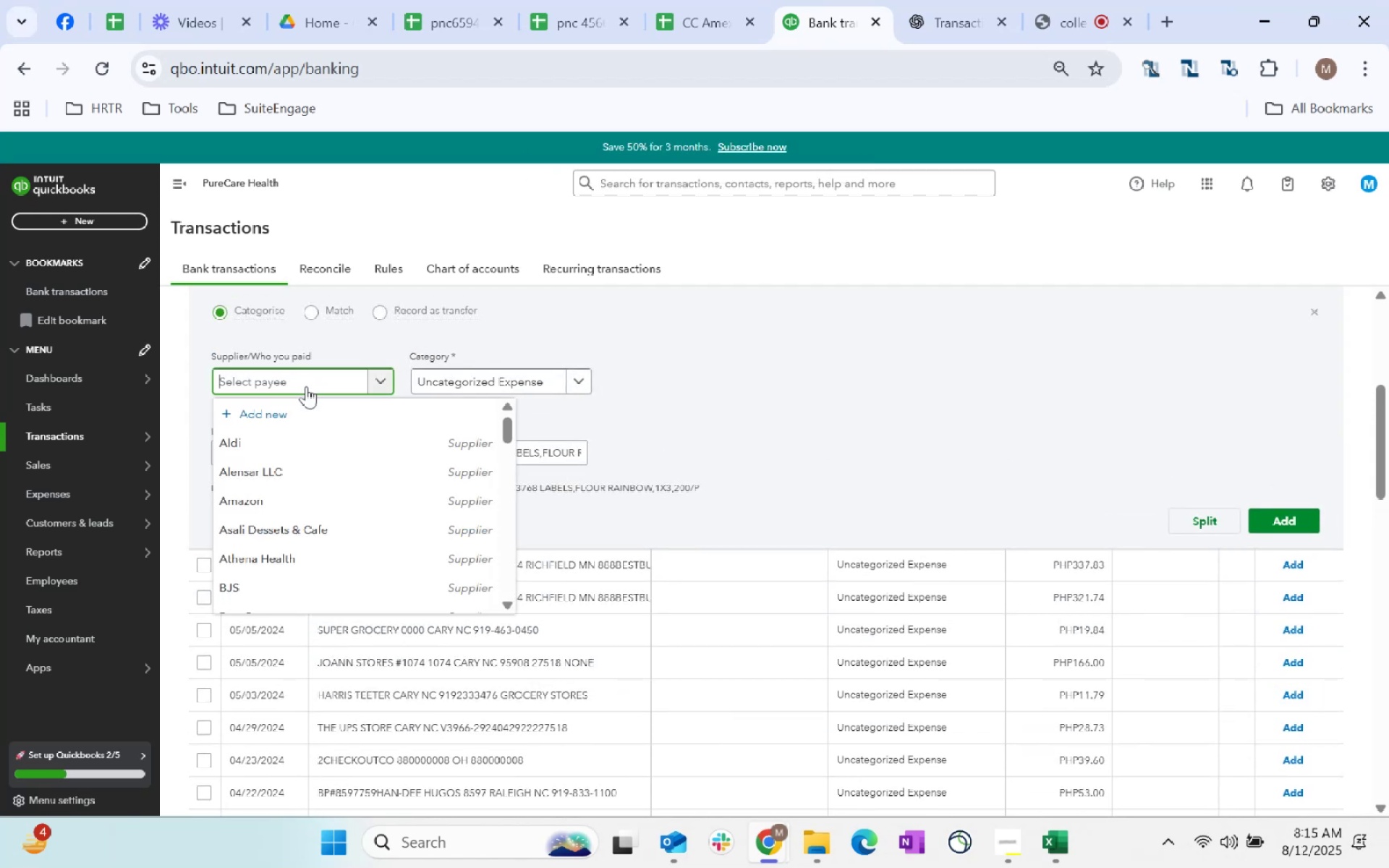 
type(Office )
key(Backspace)
type(mac)
key(Backspace)
type(xsupplies)
 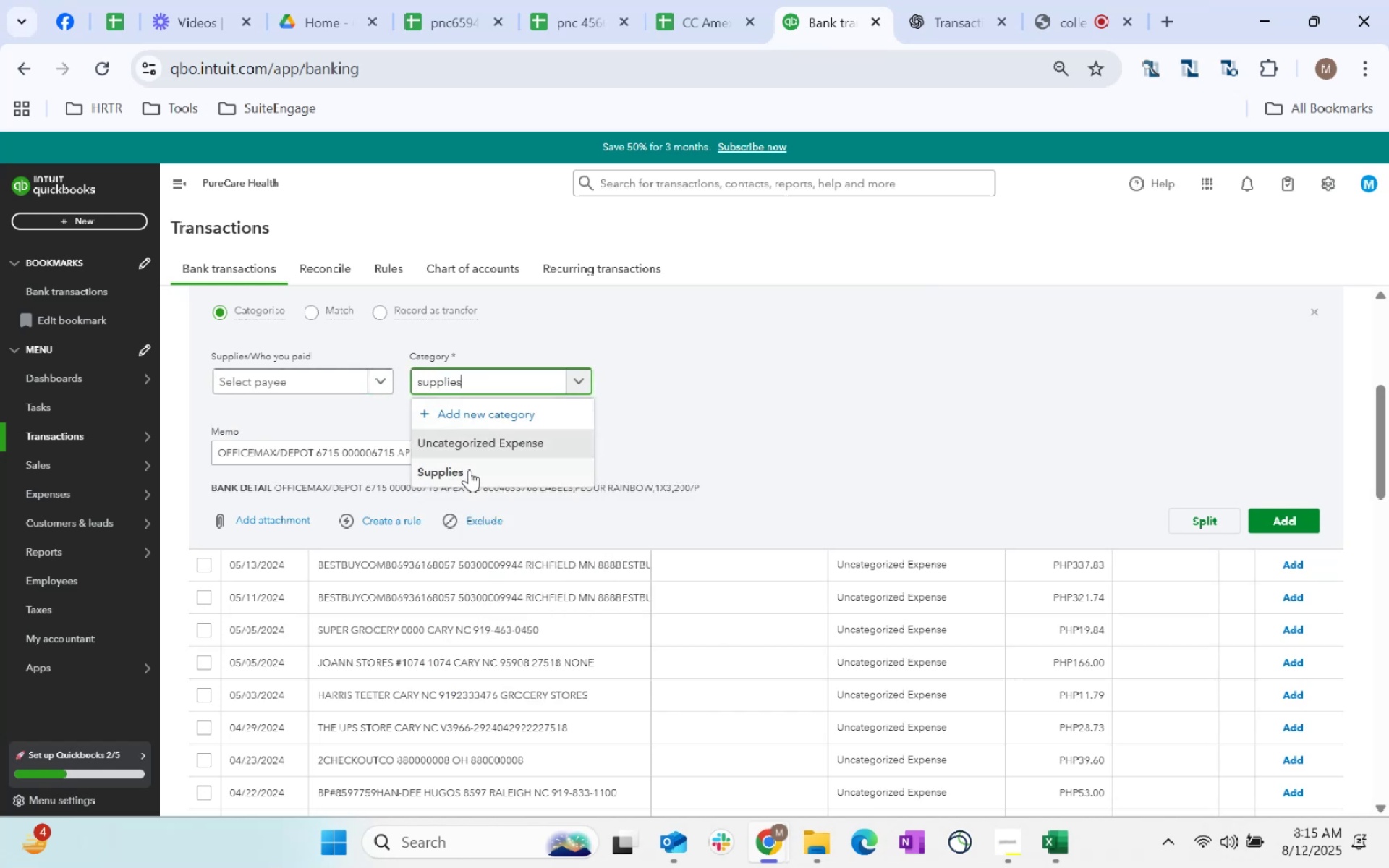 
double_click([356, 377])
 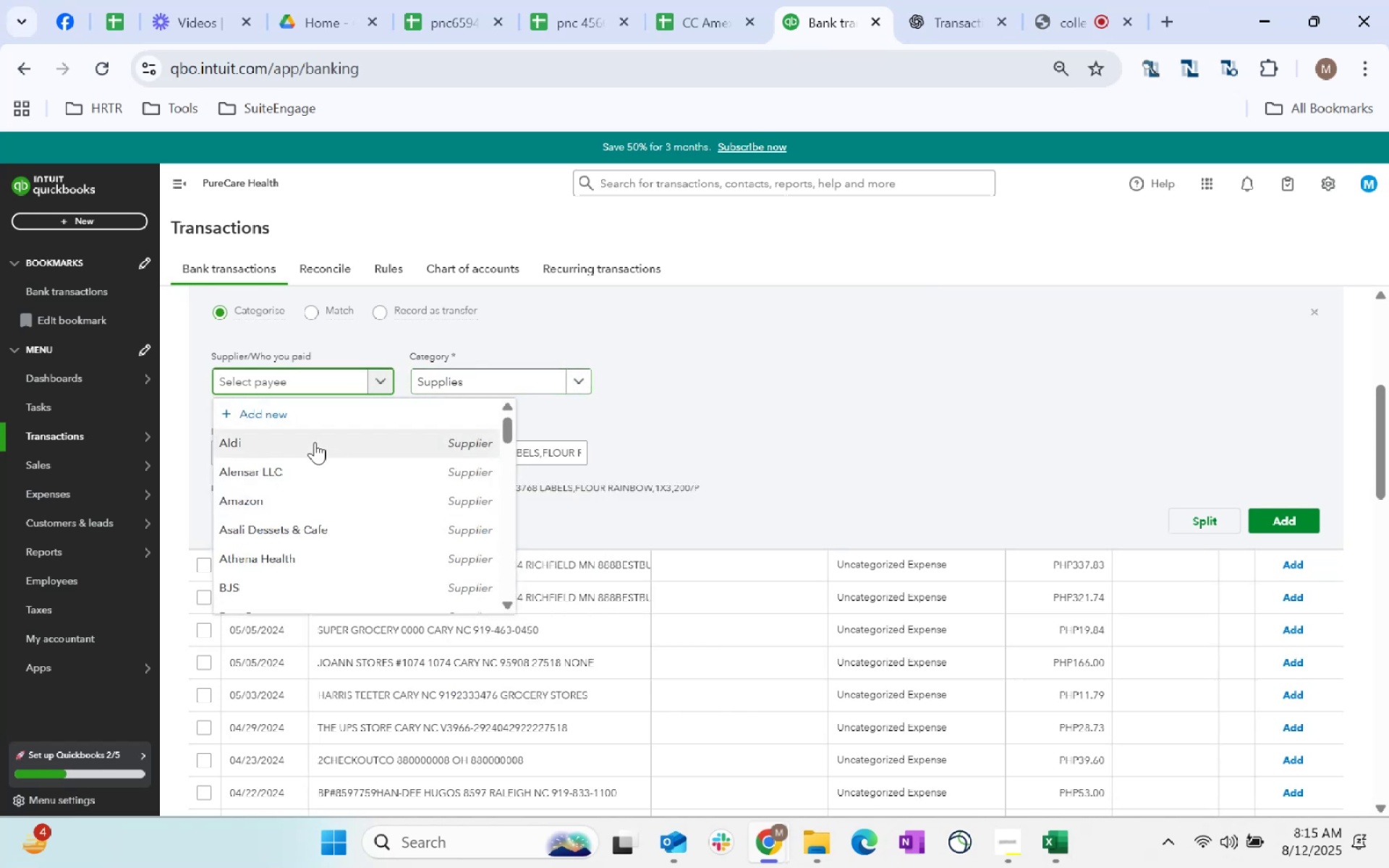 
left_click([301, 422])
 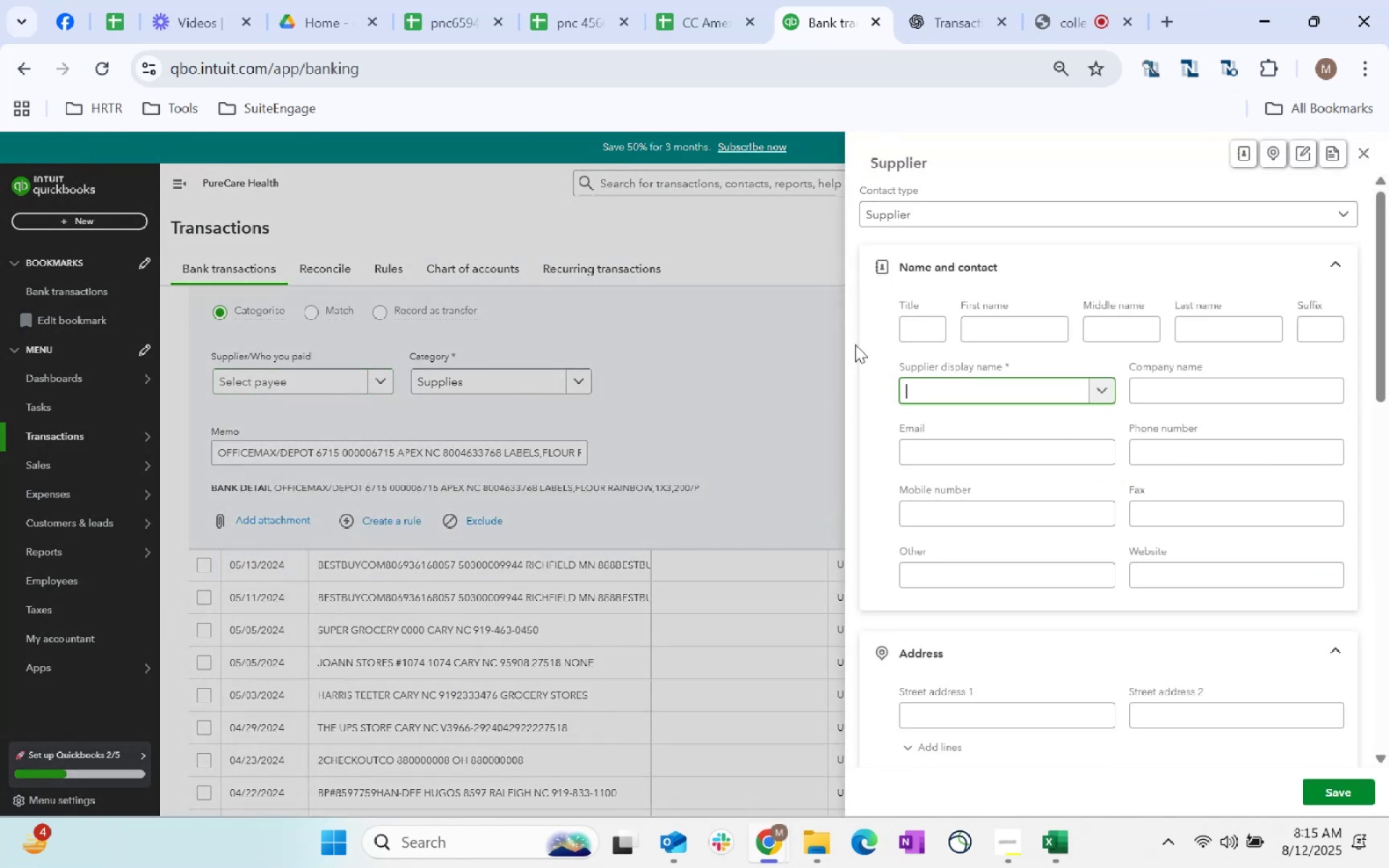 
type(Office )
key(Backspace)
type( Max)
 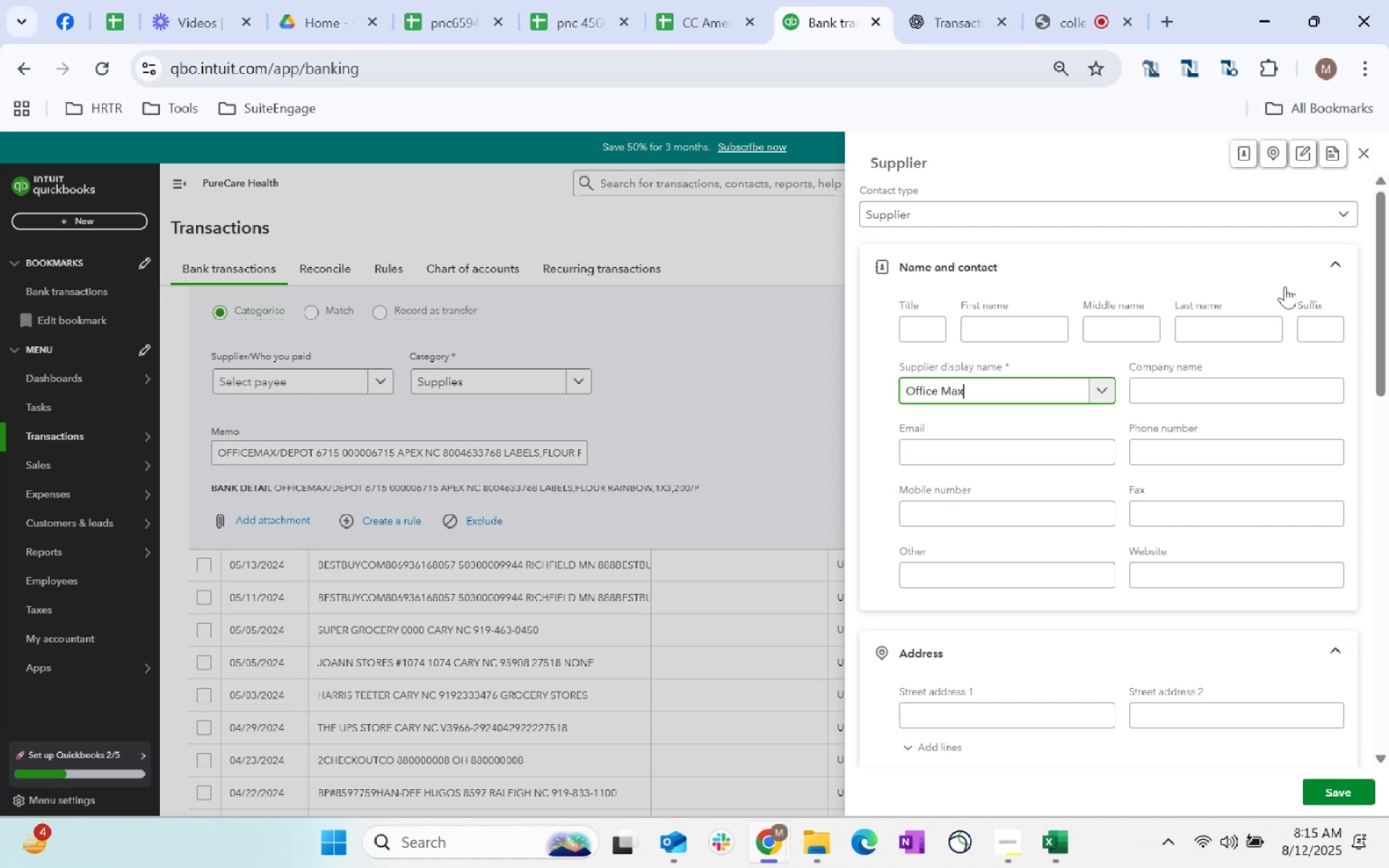 
scroll: coordinate [940, 553], scroll_direction: down, amount: 281.0
 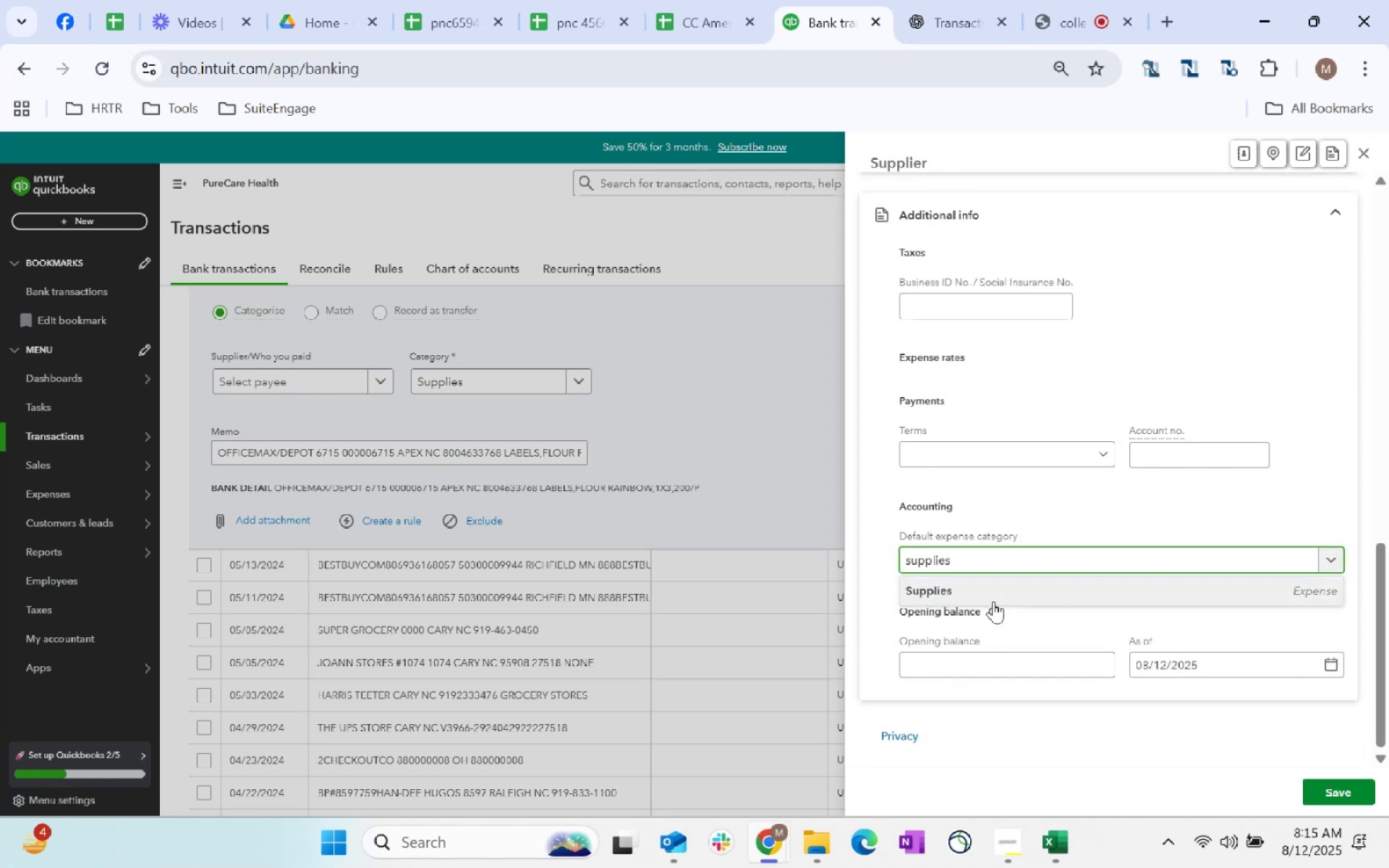 
left_click([1078, 558])
 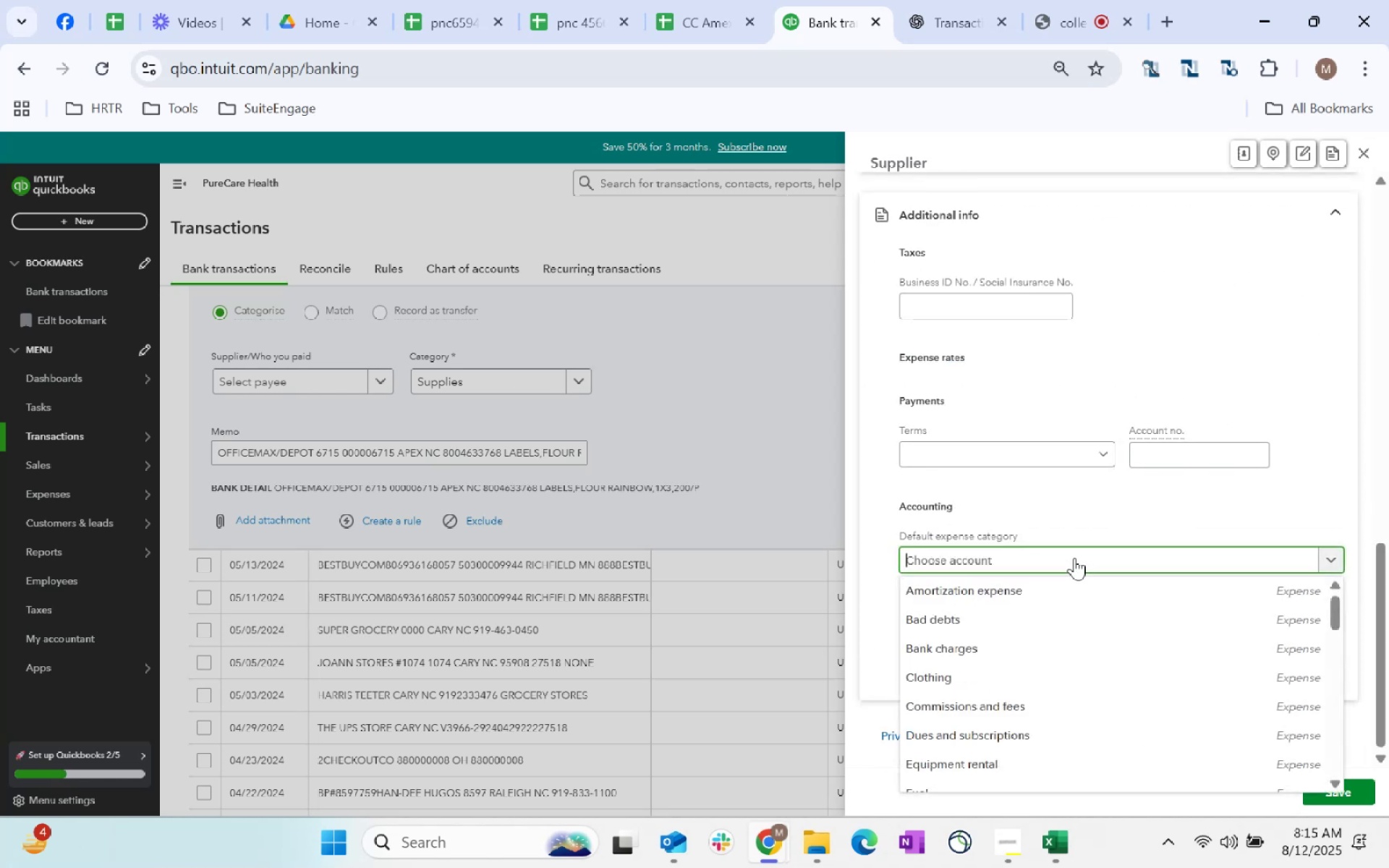 
type(supplies)
 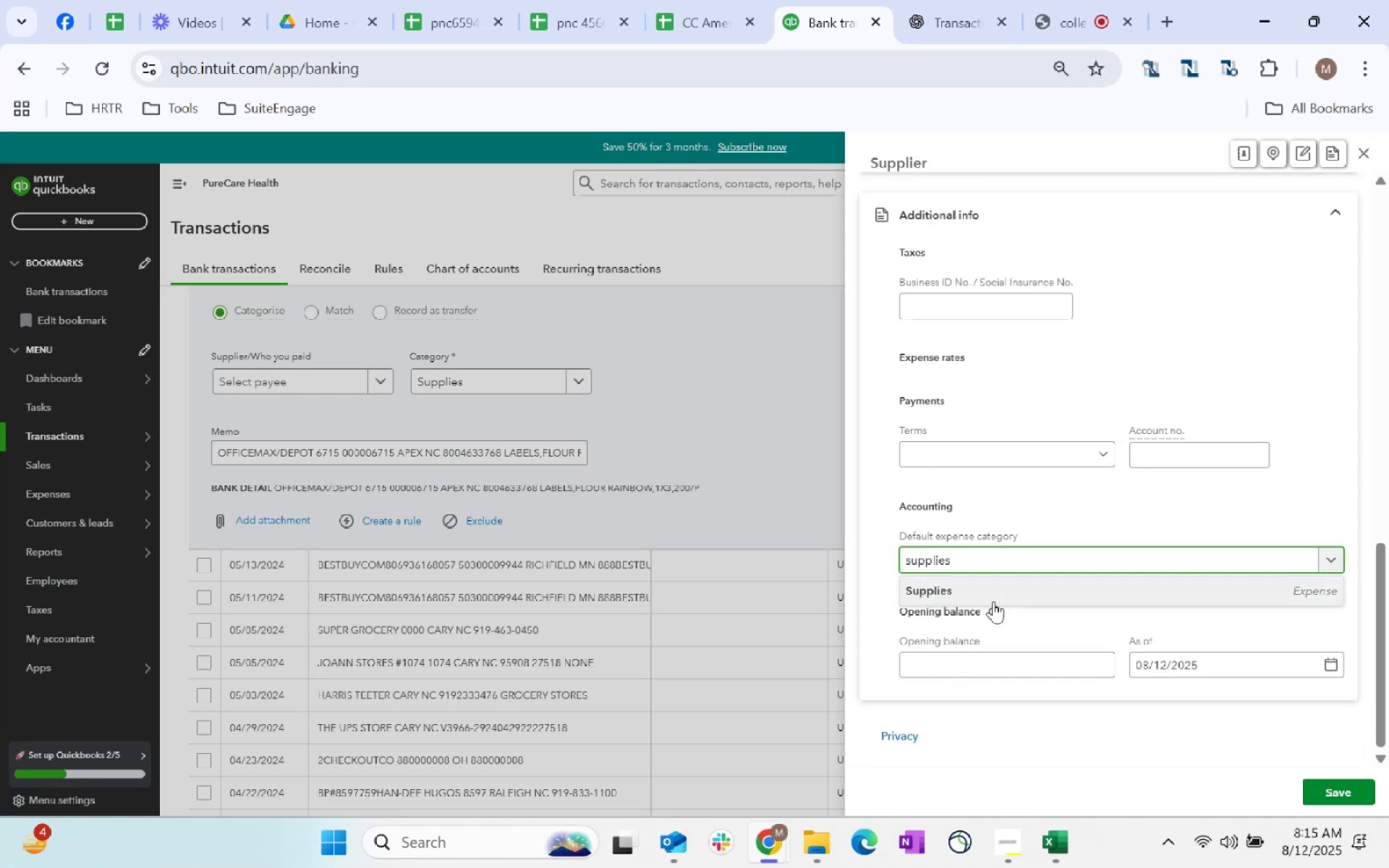 
left_click([993, 601])
 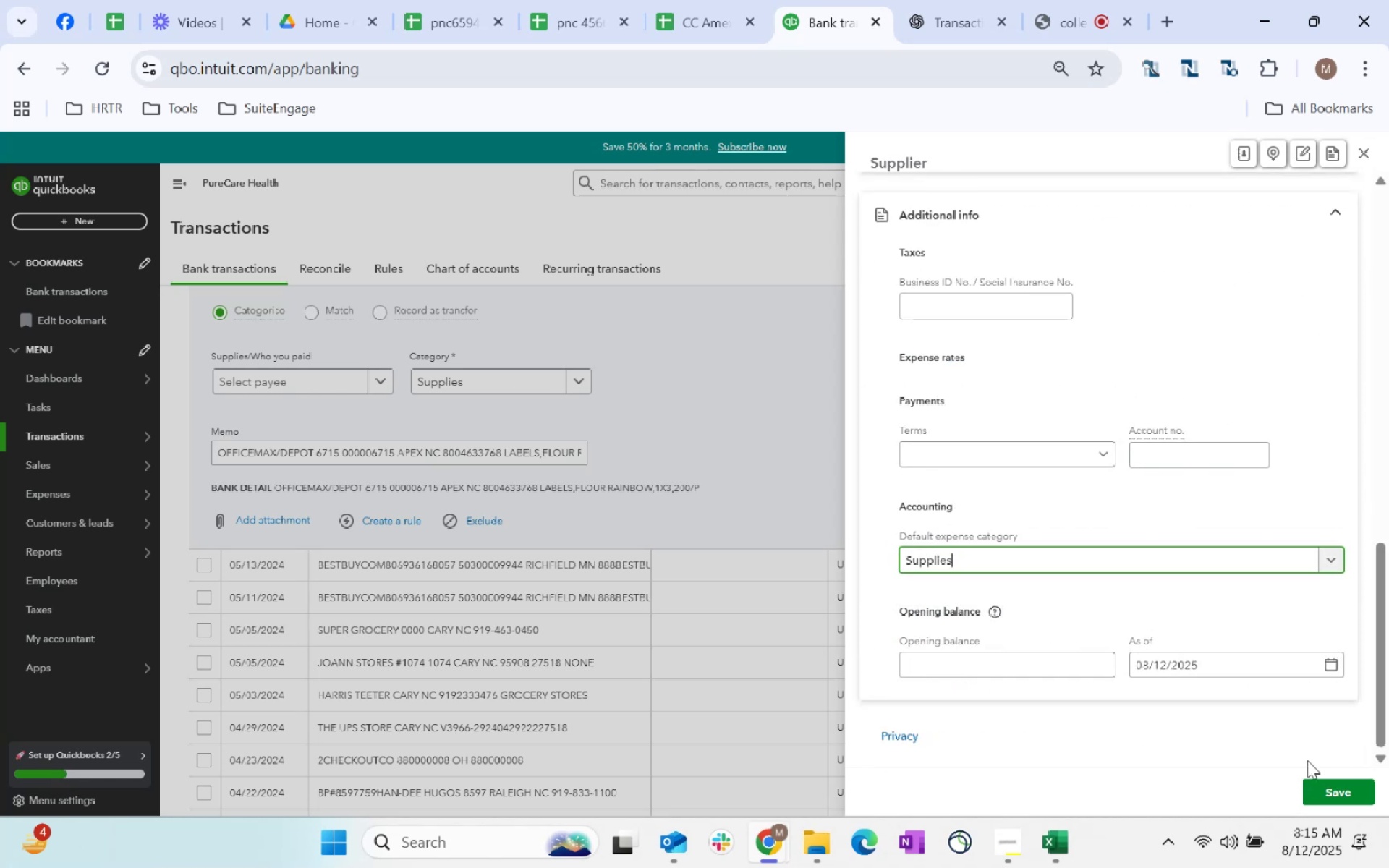 
left_click([1328, 796])
 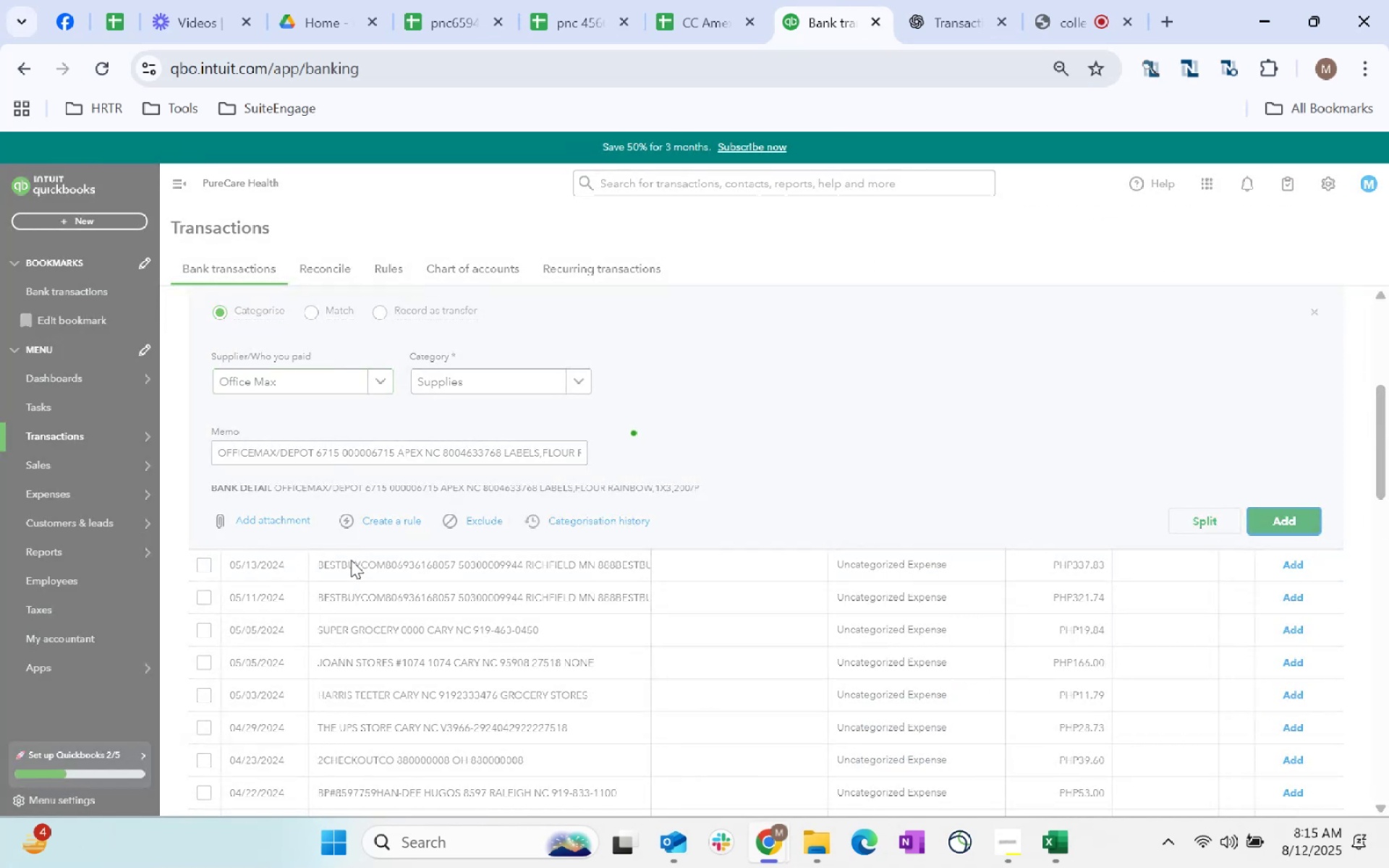 
scroll: coordinate [547, 489], scroll_direction: up, amount: 2.0
 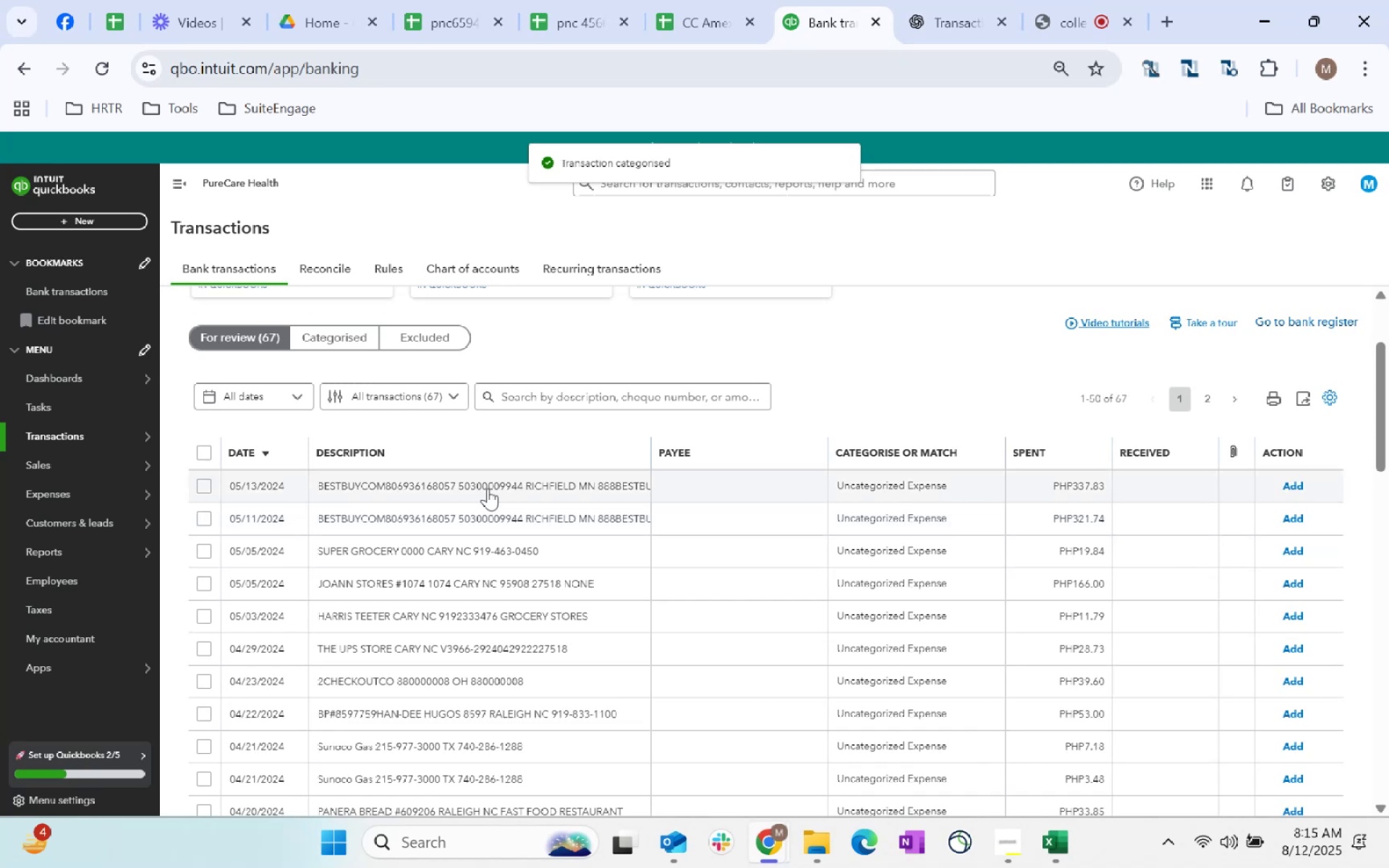 
left_click([731, 483])
 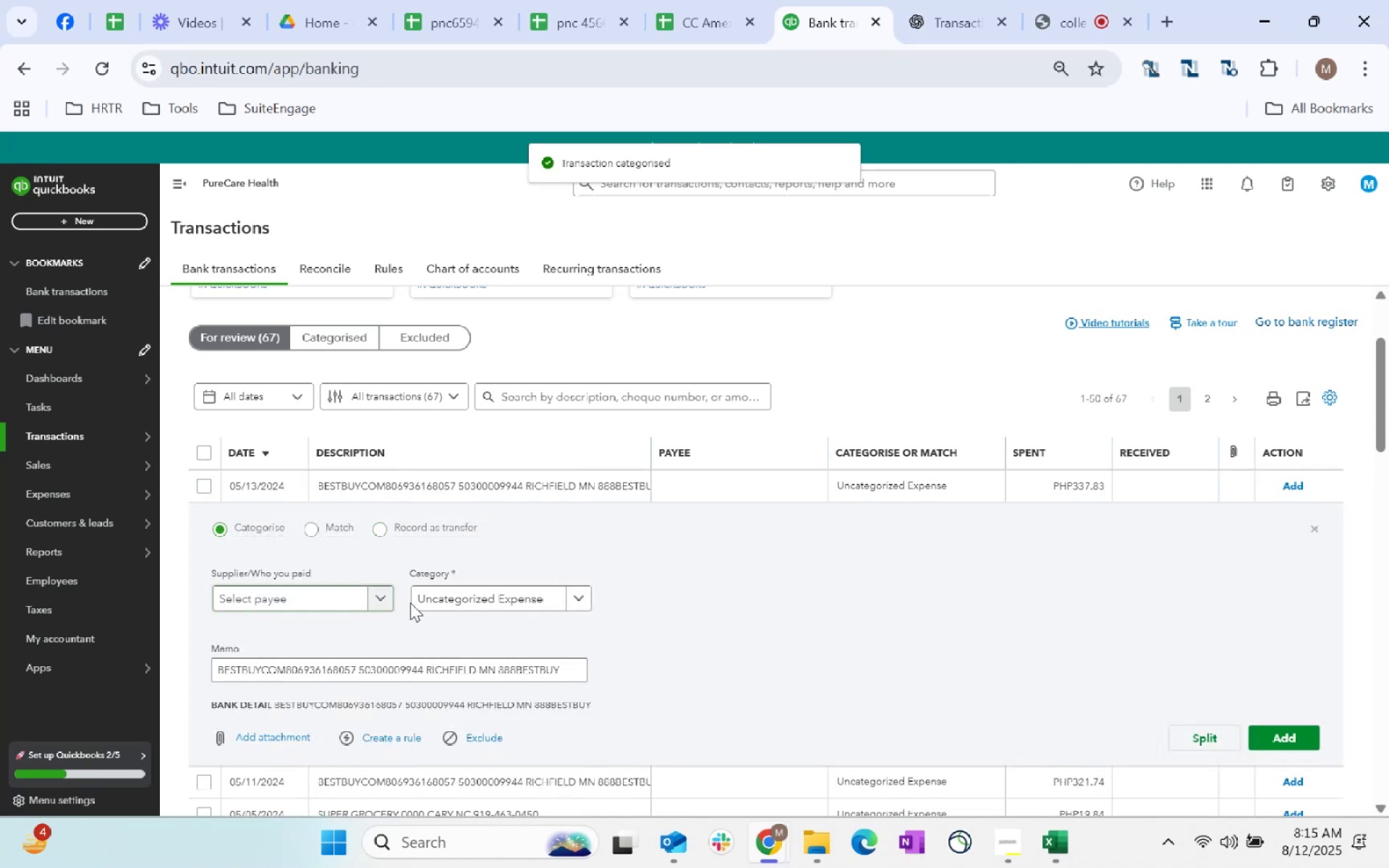 
left_click([462, 598])
 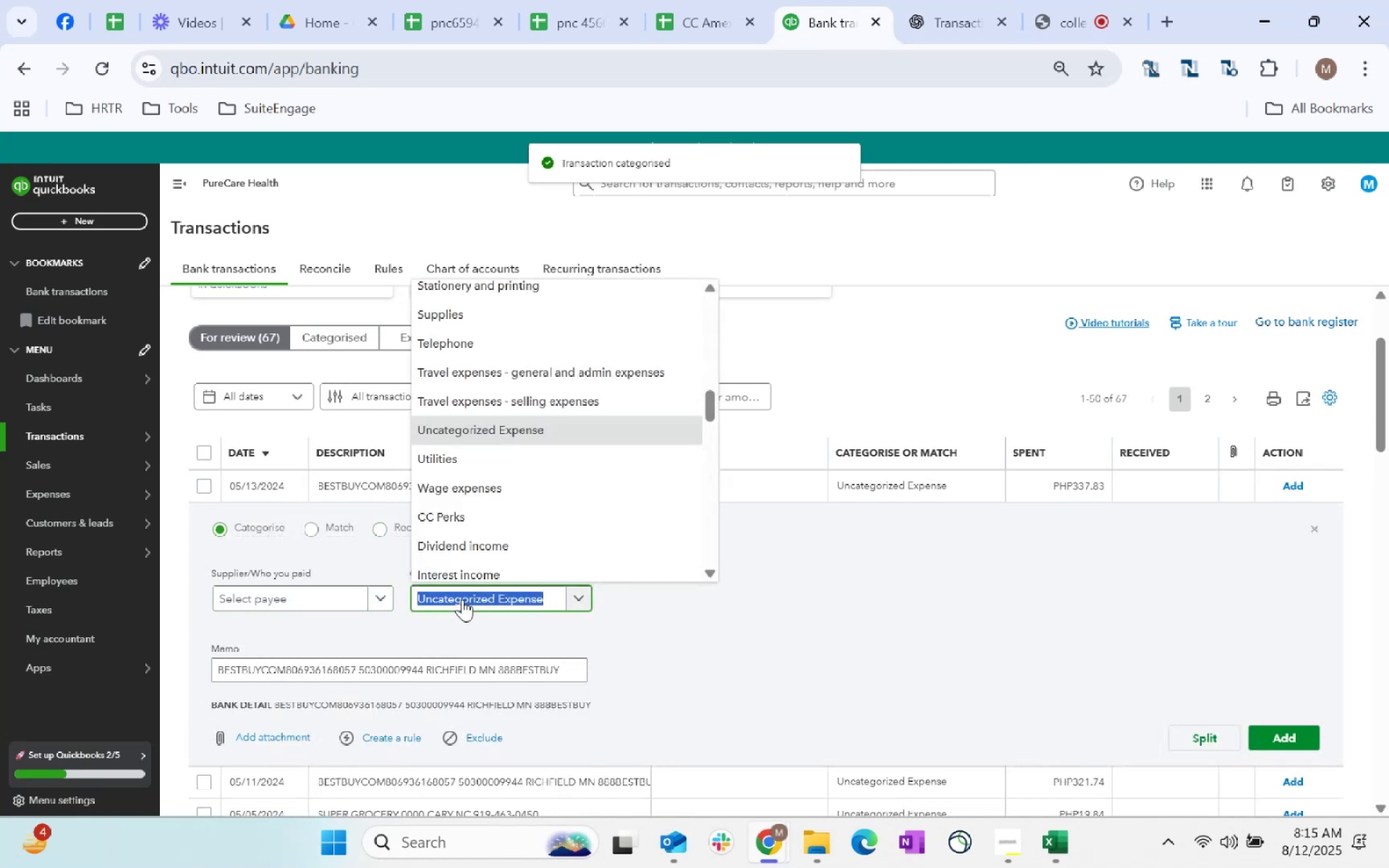 
type(supplies)
 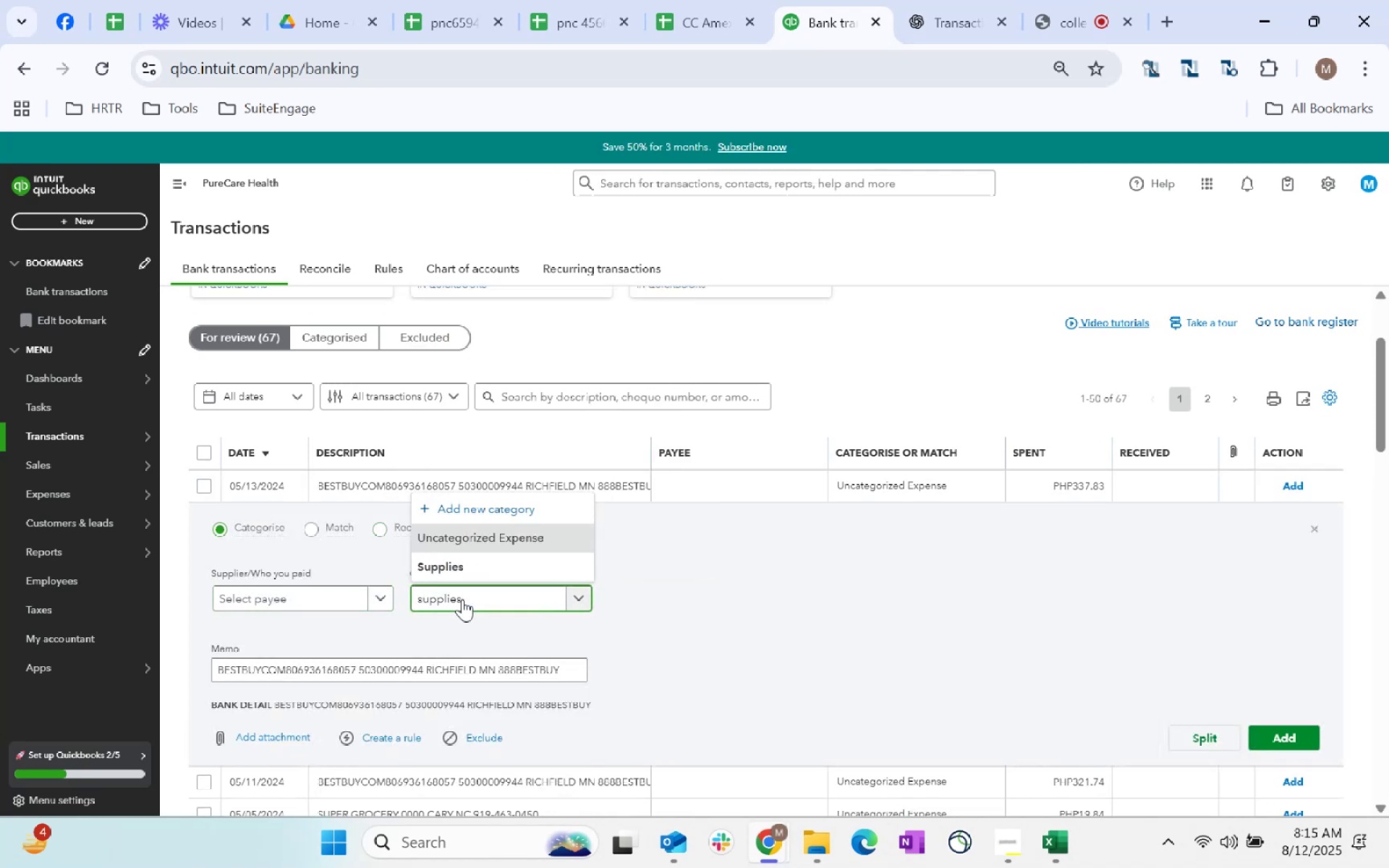 
left_click([449, 556])
 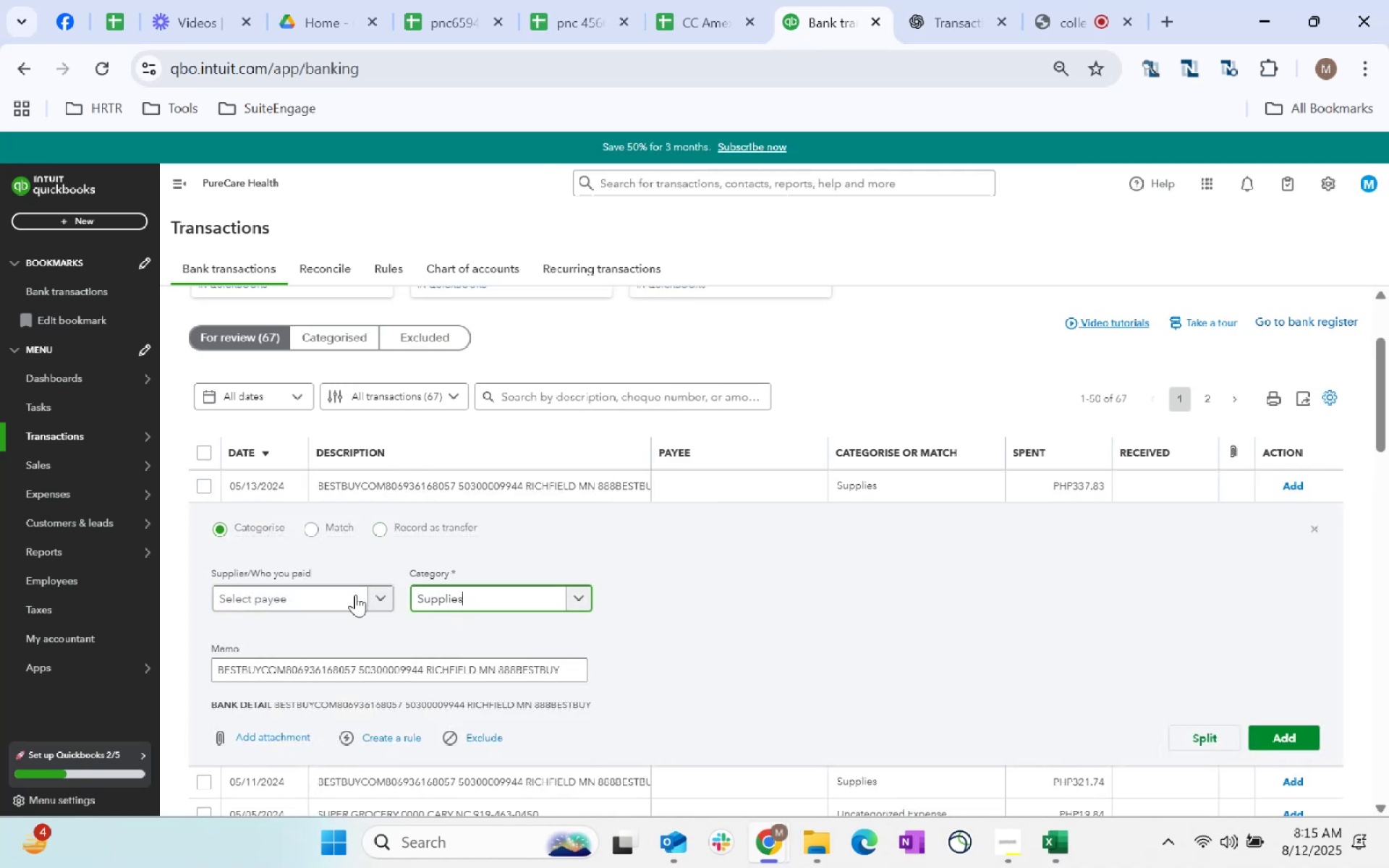 
left_click([318, 600])
 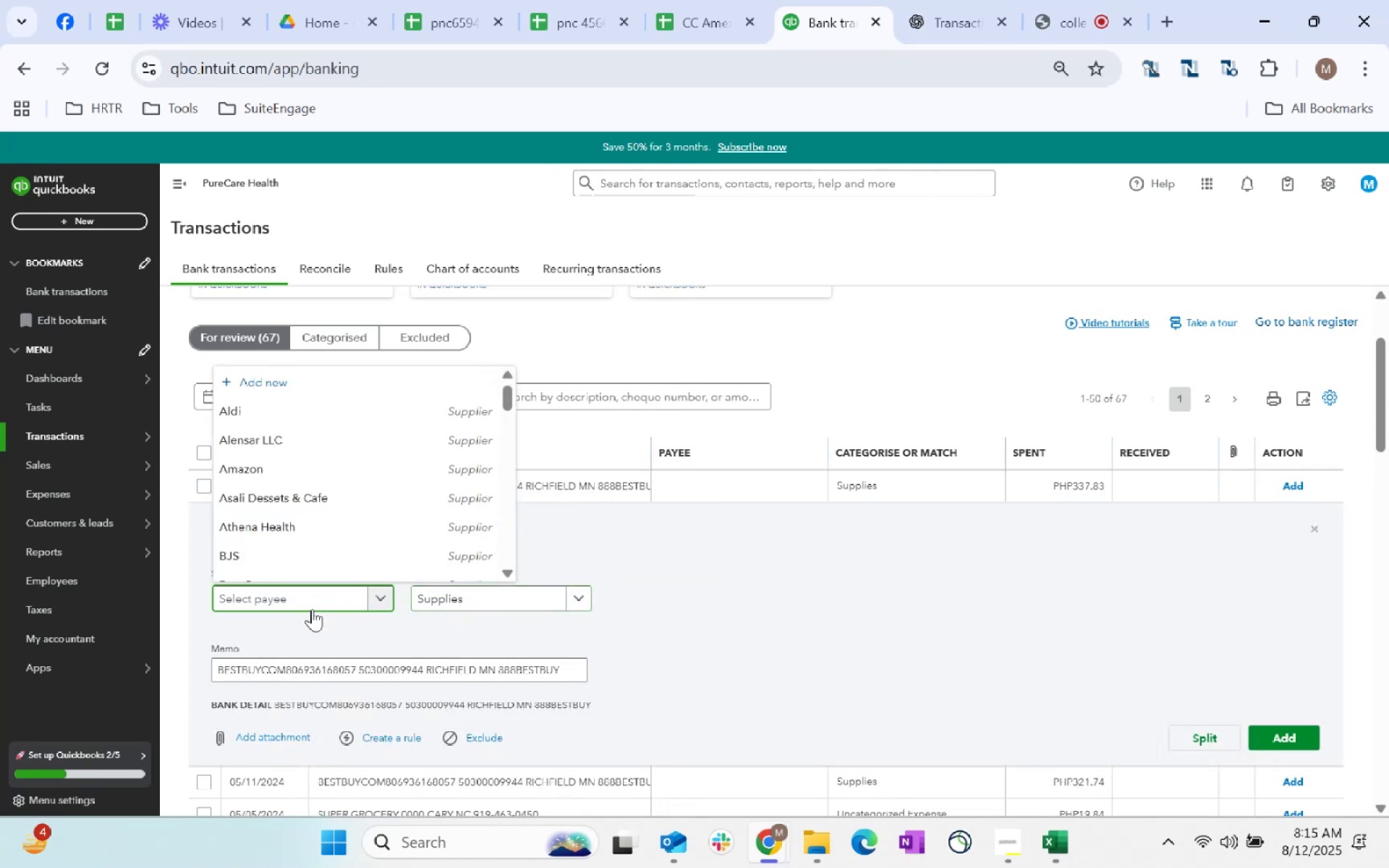 
type(best buy)
 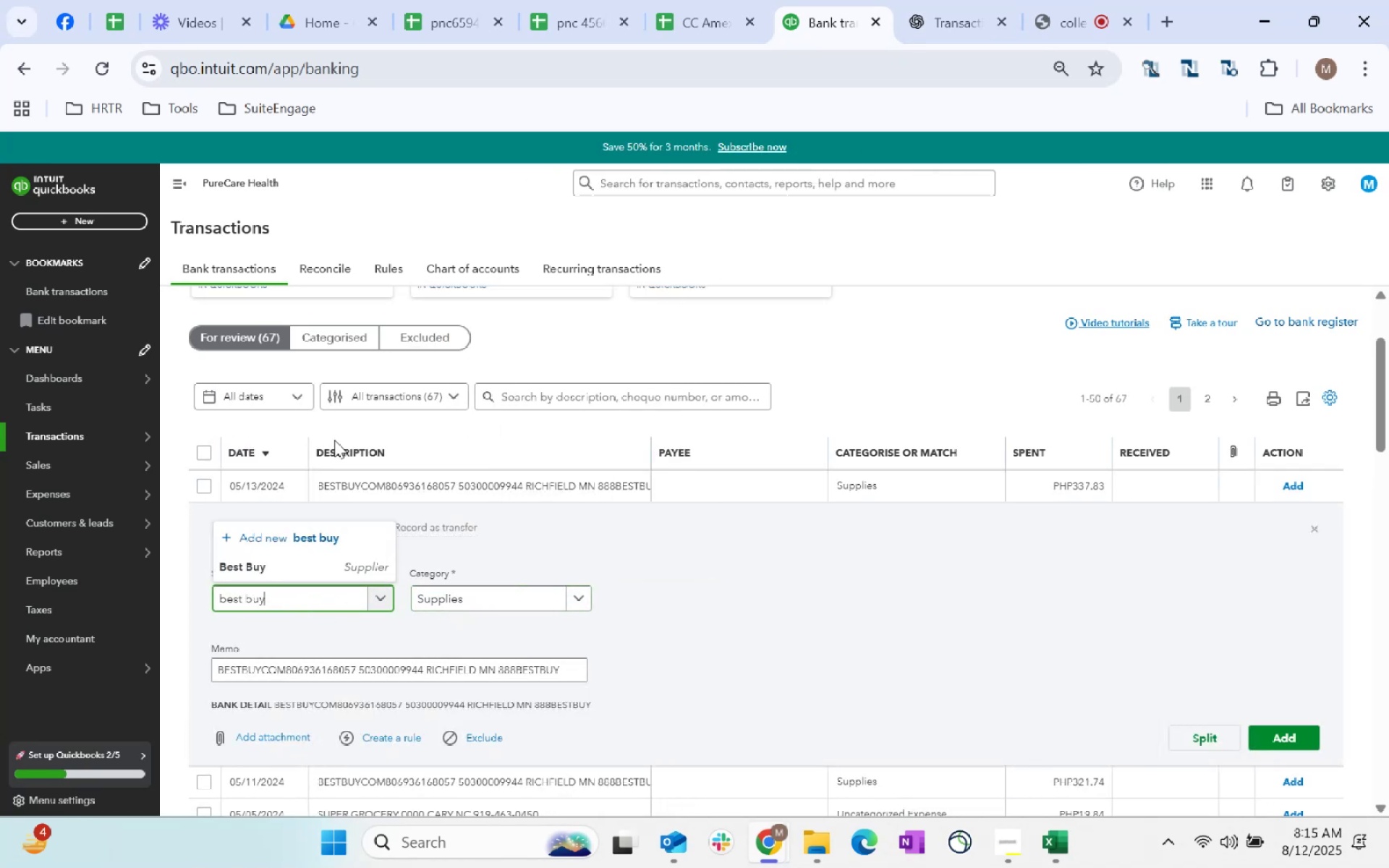 
left_click([329, 561])
 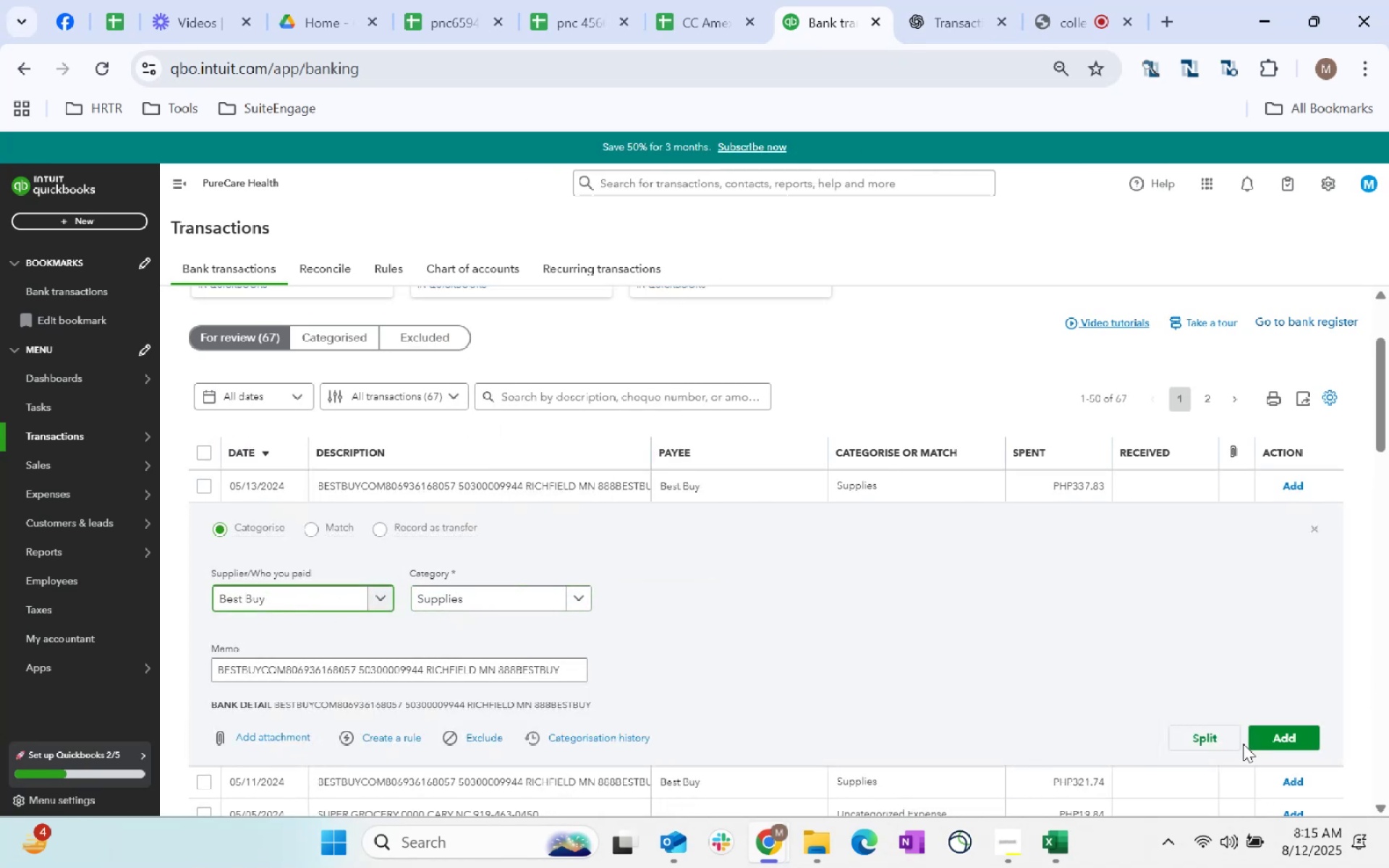 
left_click([1279, 742])
 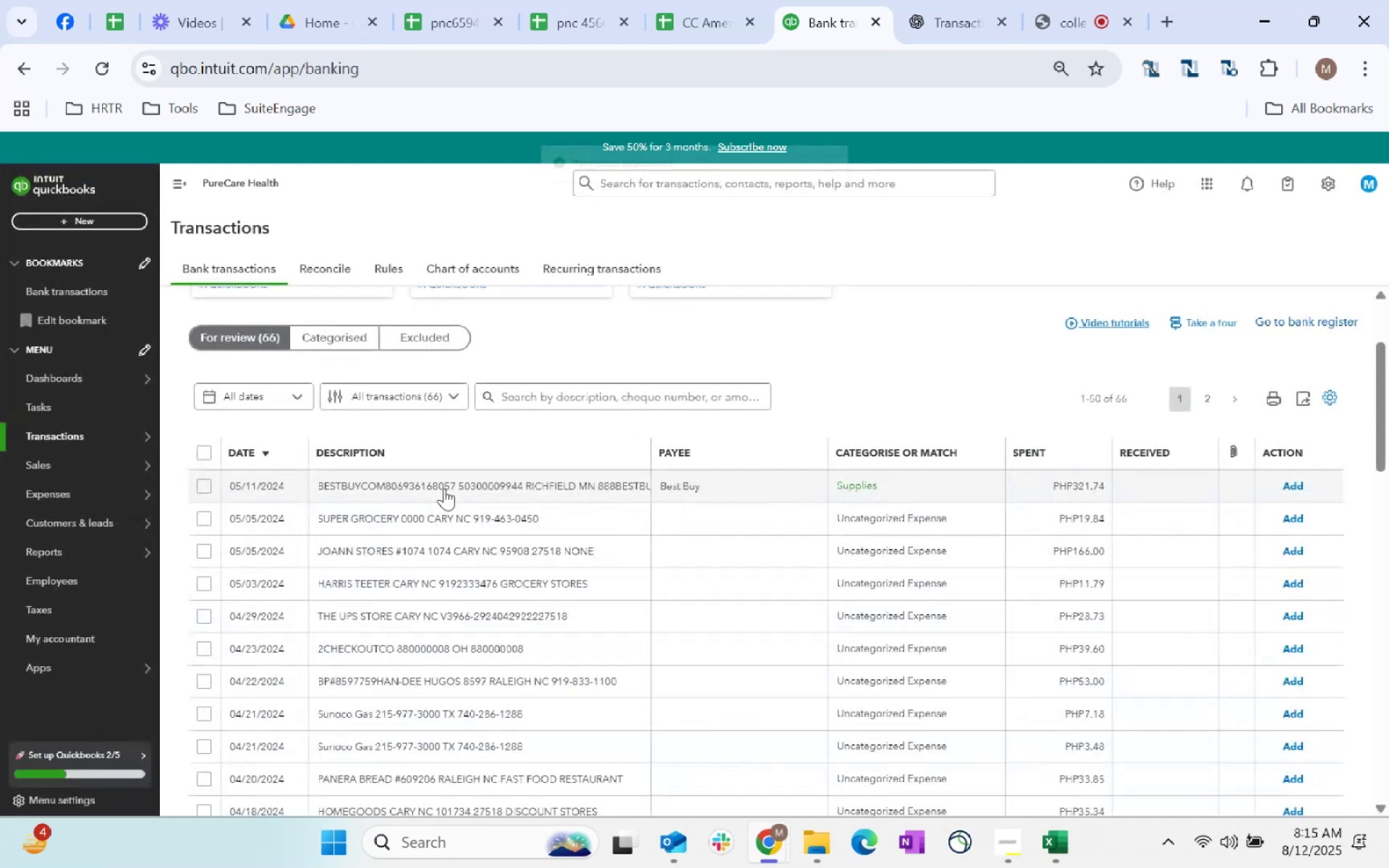 
left_click([438, 488])
 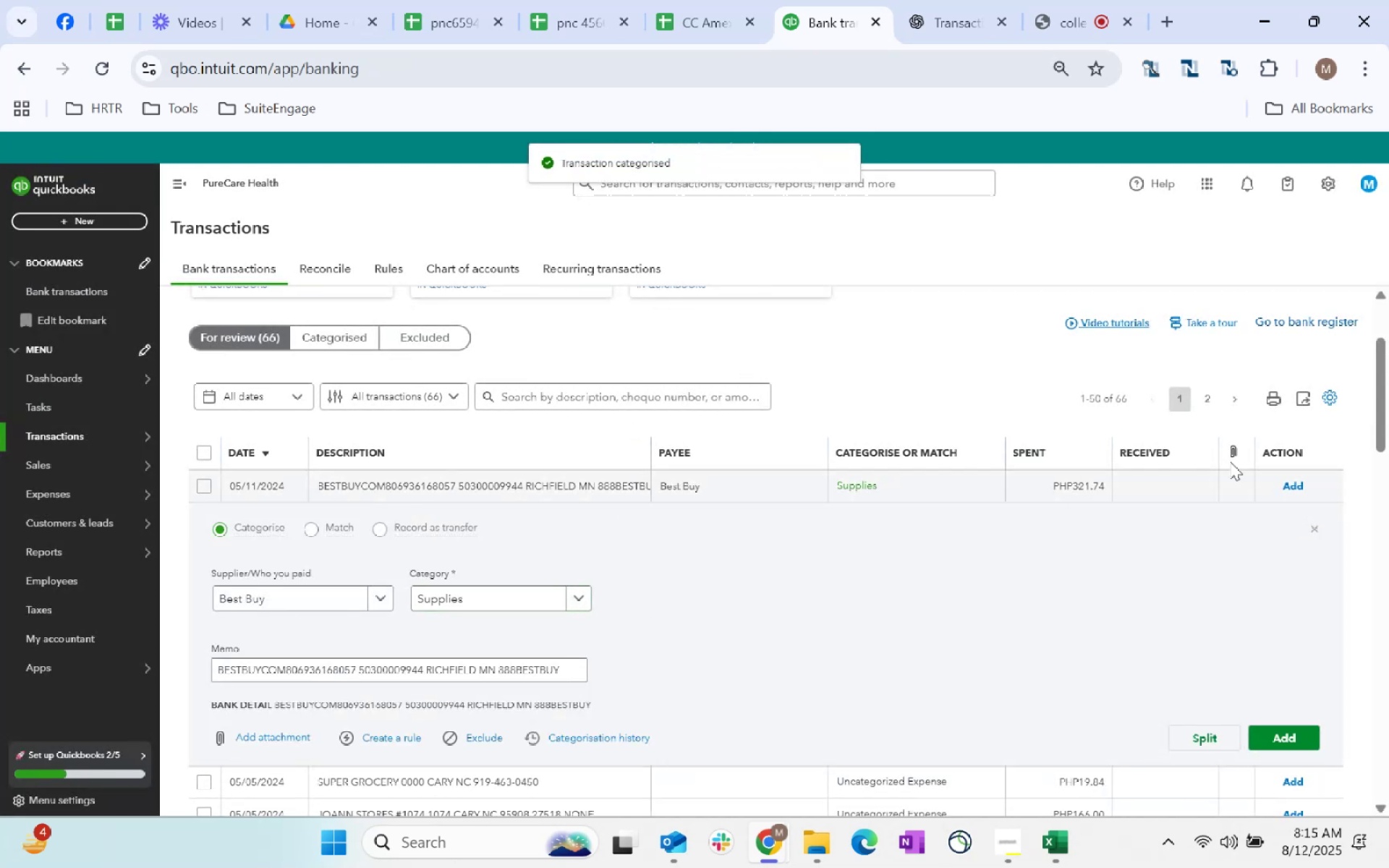 
left_click([1291, 493])
 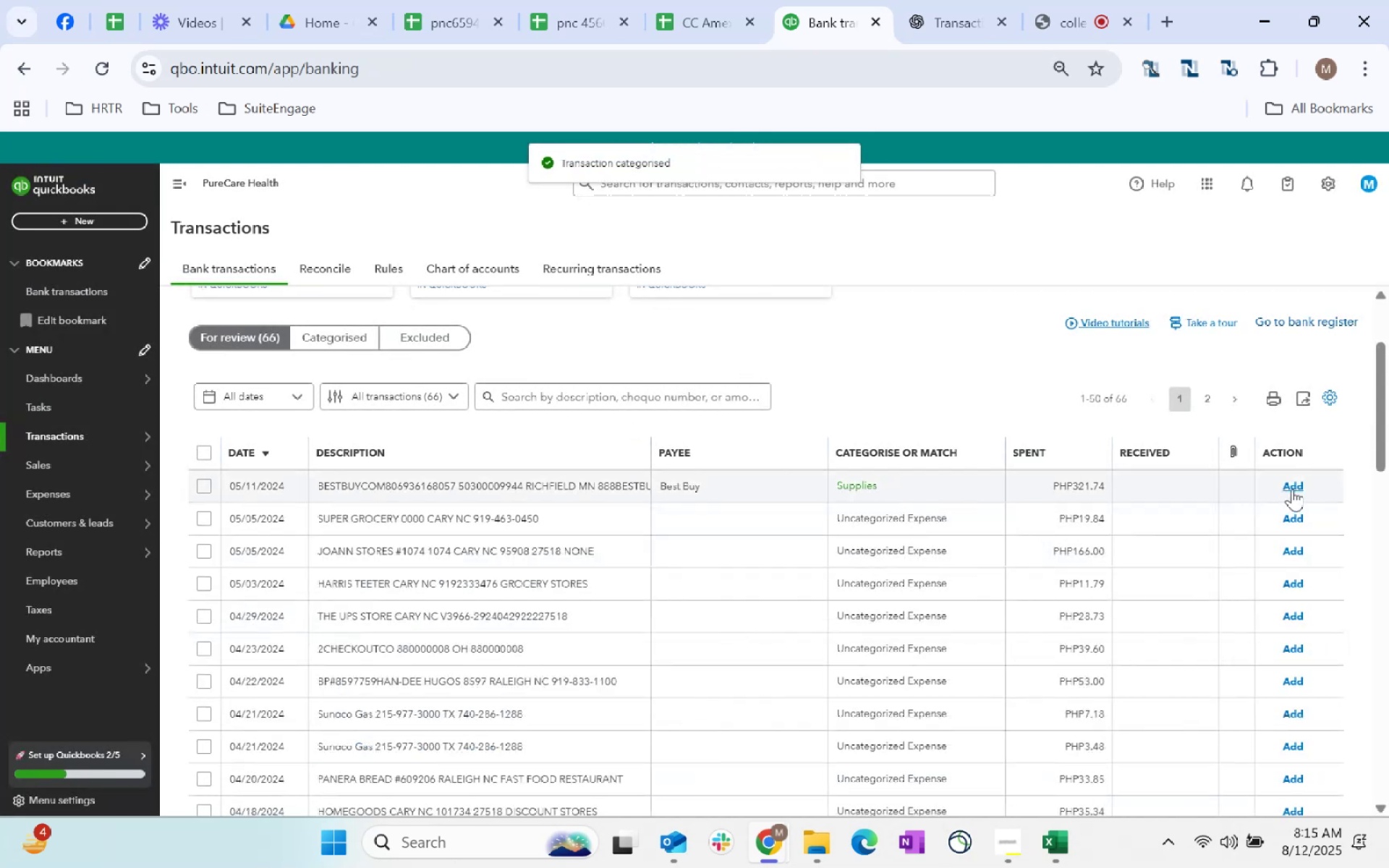 
left_click([1292, 489])
 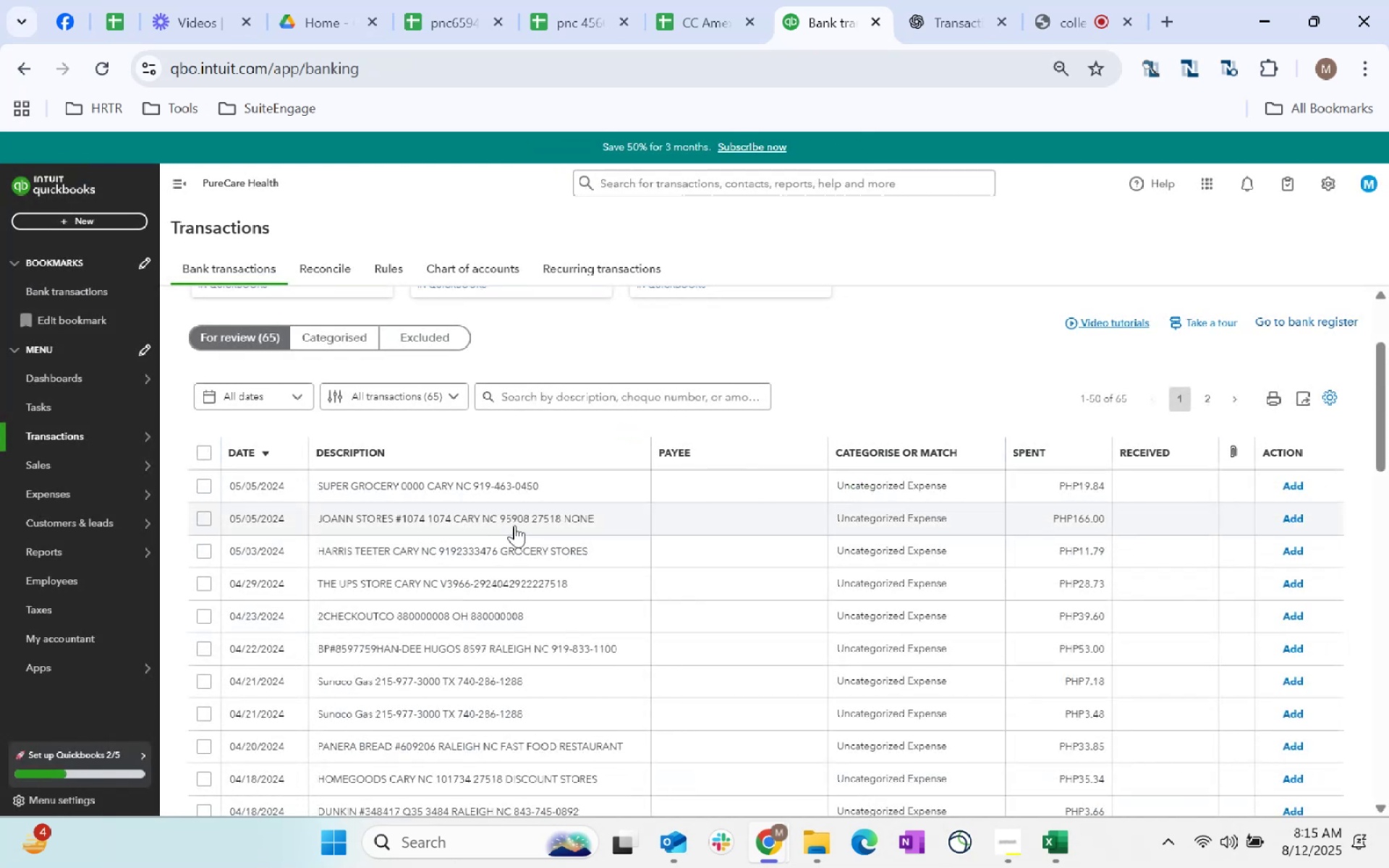 
left_click([702, 478])
 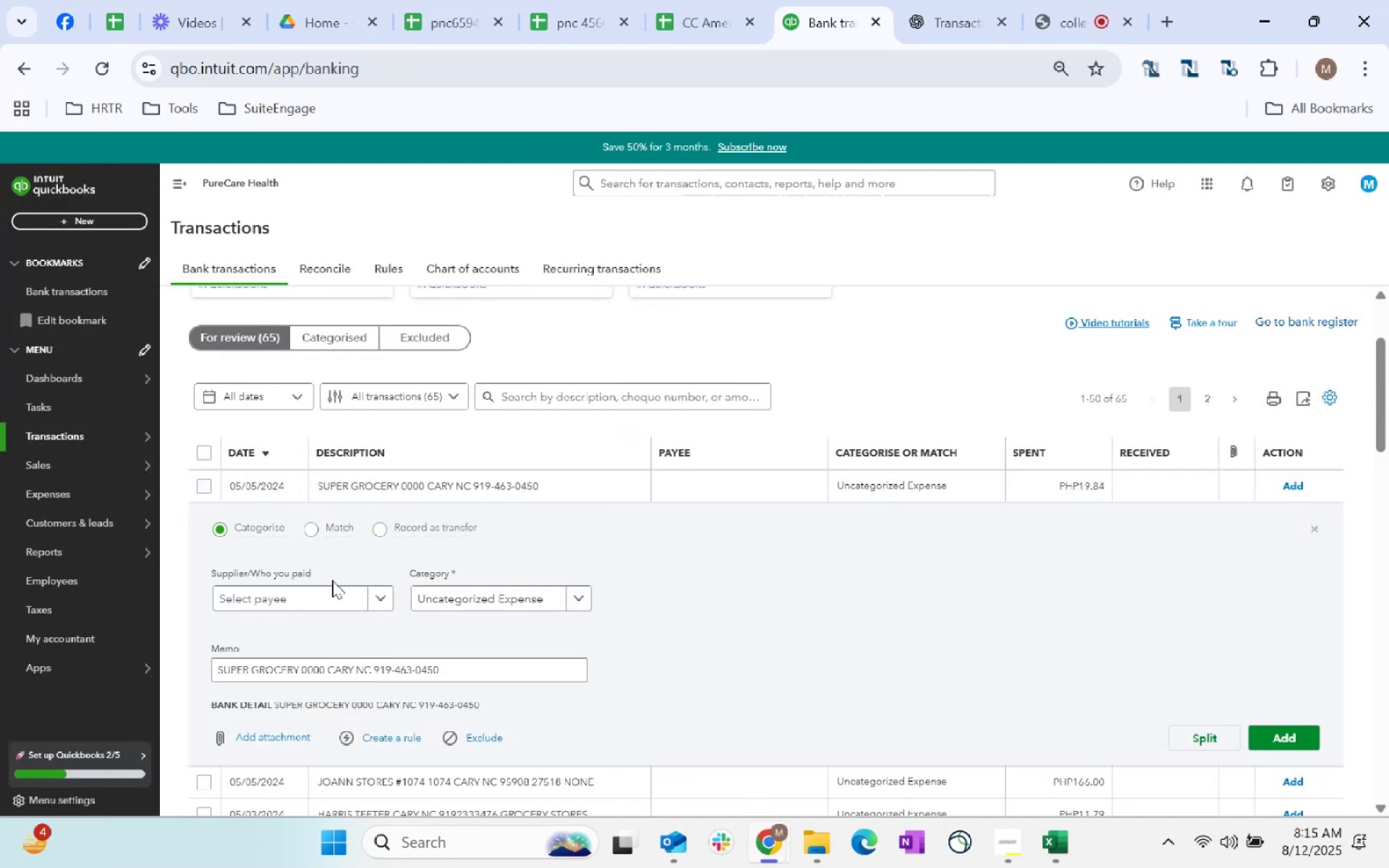 
left_click([318, 597])
 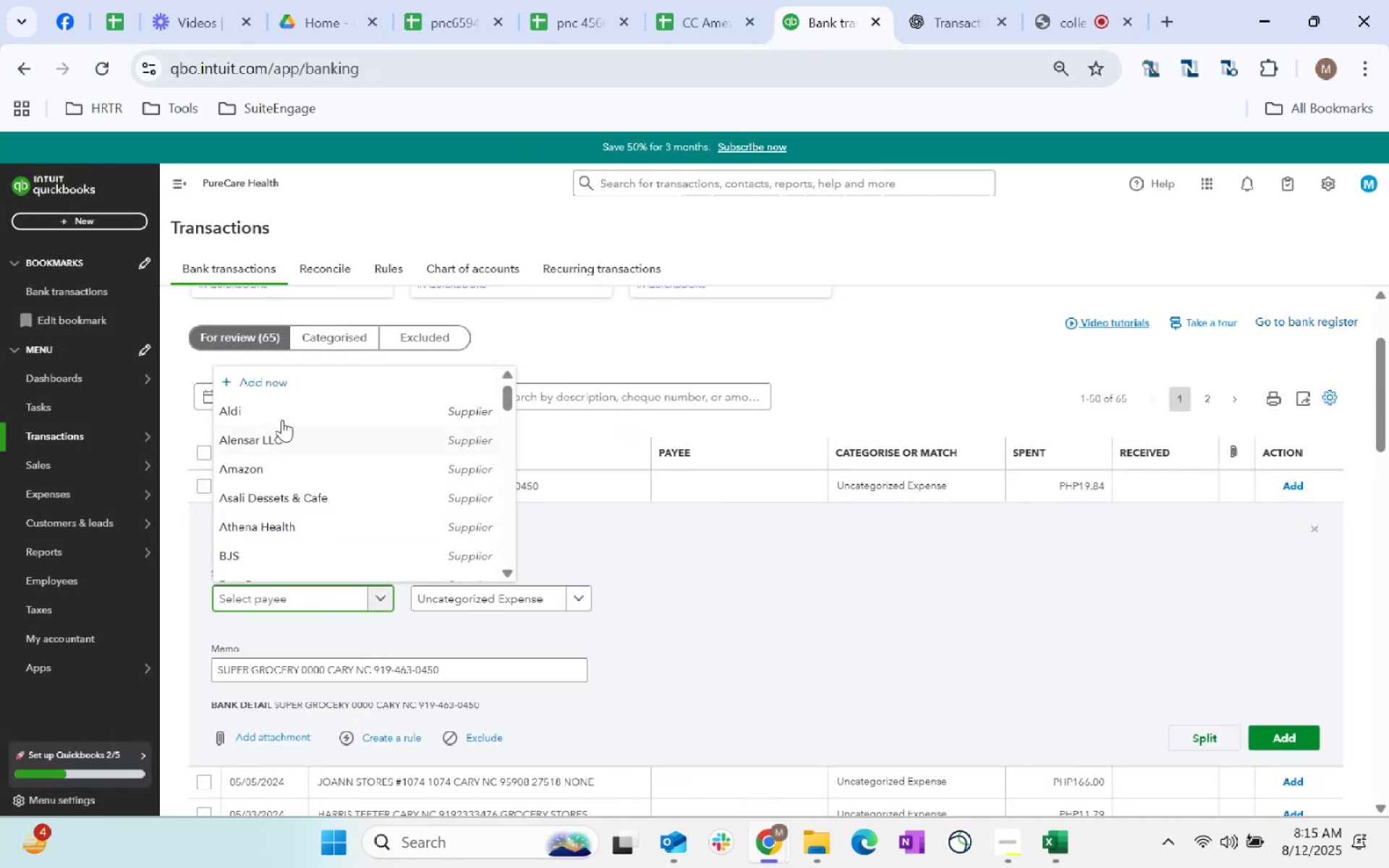 
left_click([271, 393])
 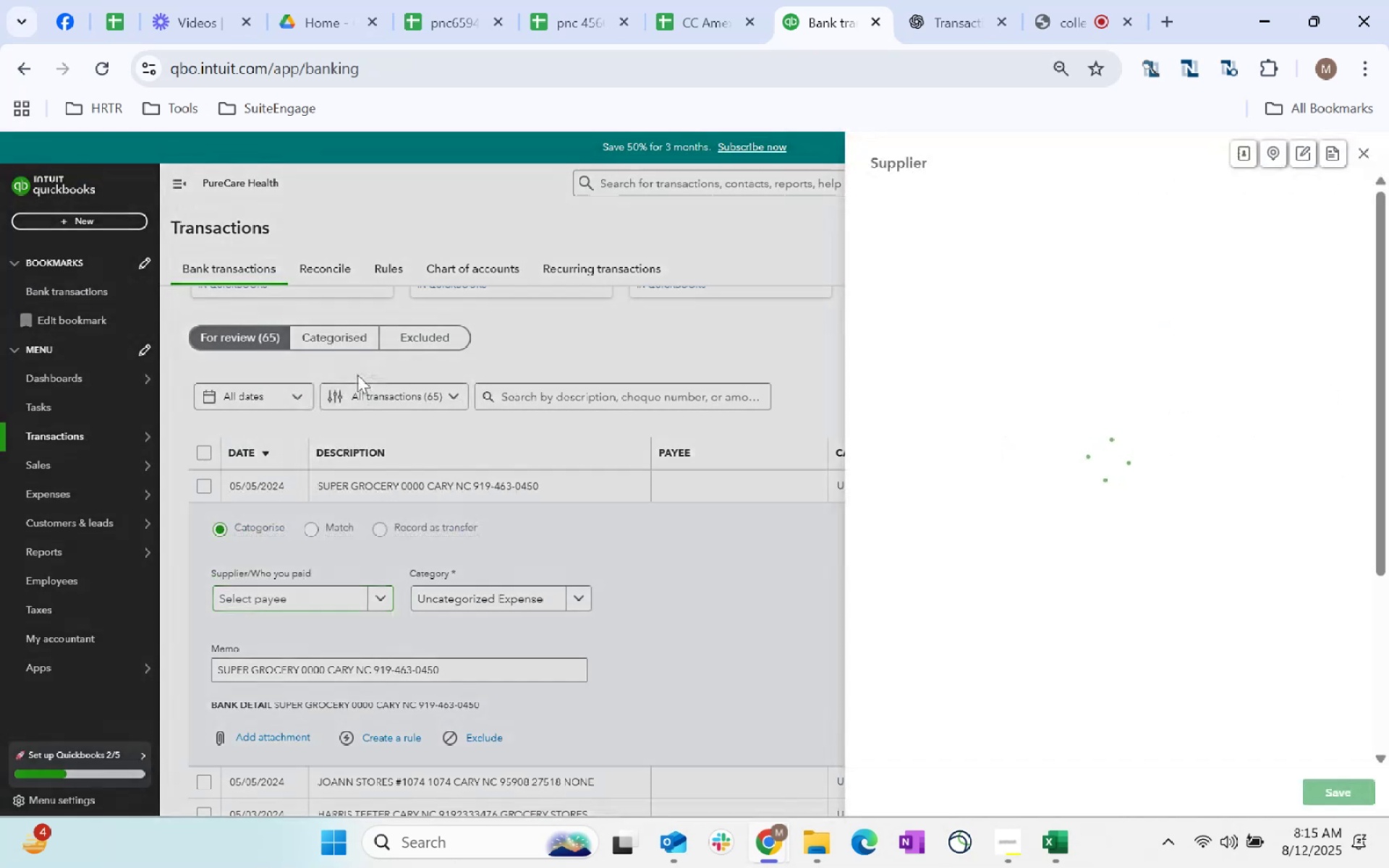 
type(SUper )
key(Backspace)
key(Backspace)
key(Backspace)
key(Backspace)
key(Backspace)
key(Backspace)
type(Super GROCERY)
 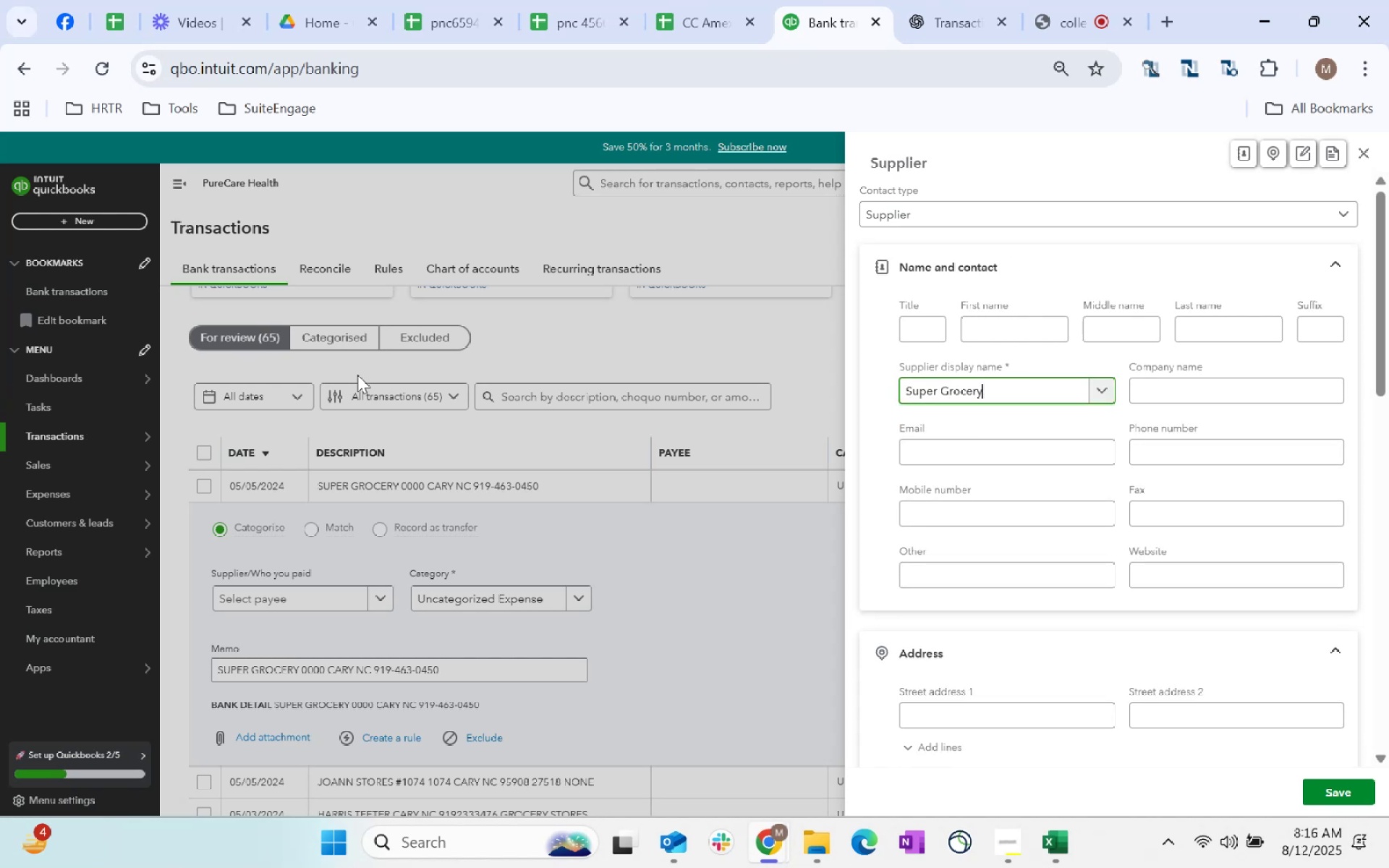 
scroll: coordinate [1022, 555], scroll_direction: down, amount: 70.0
 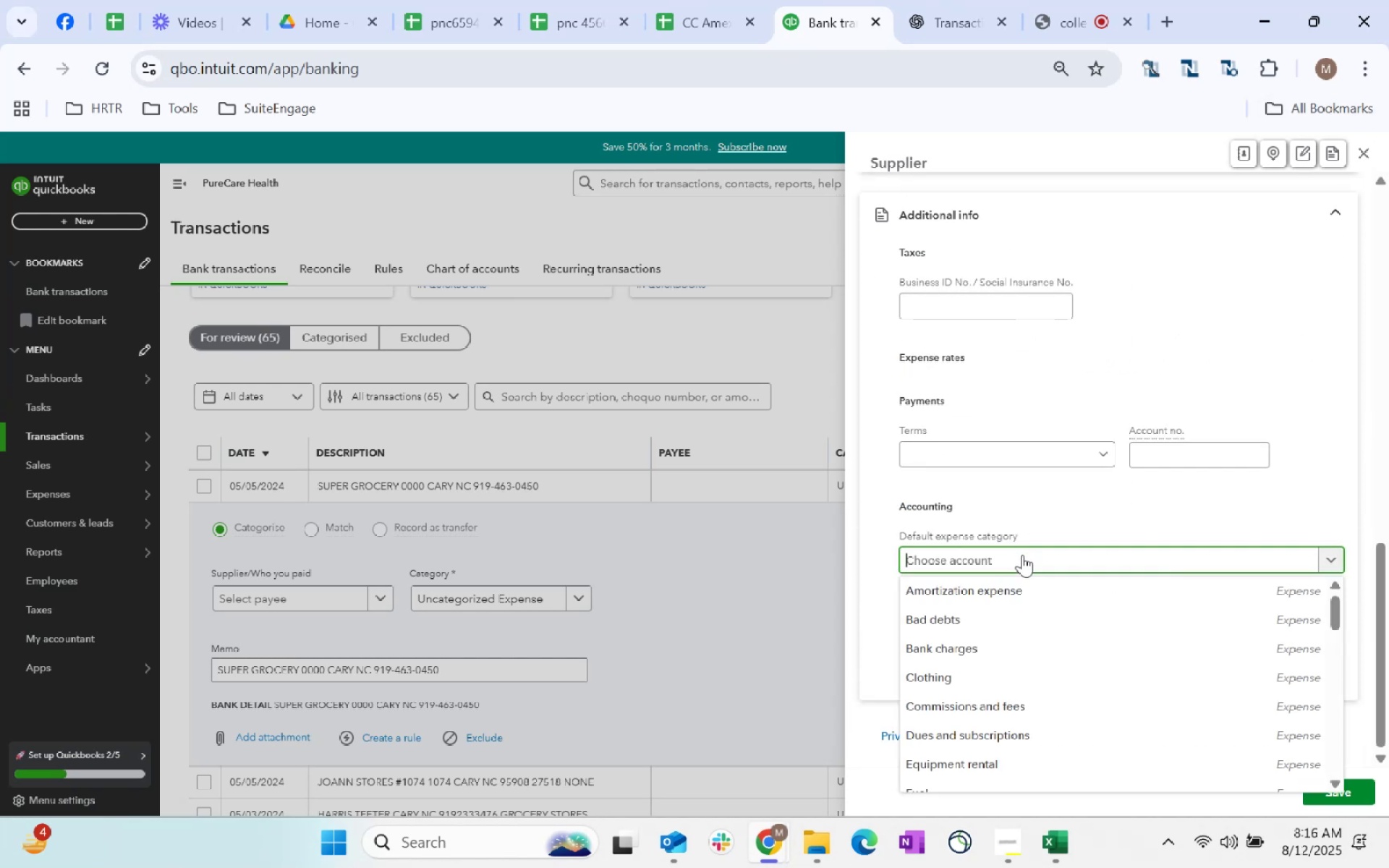 
left_click([1022, 555])
 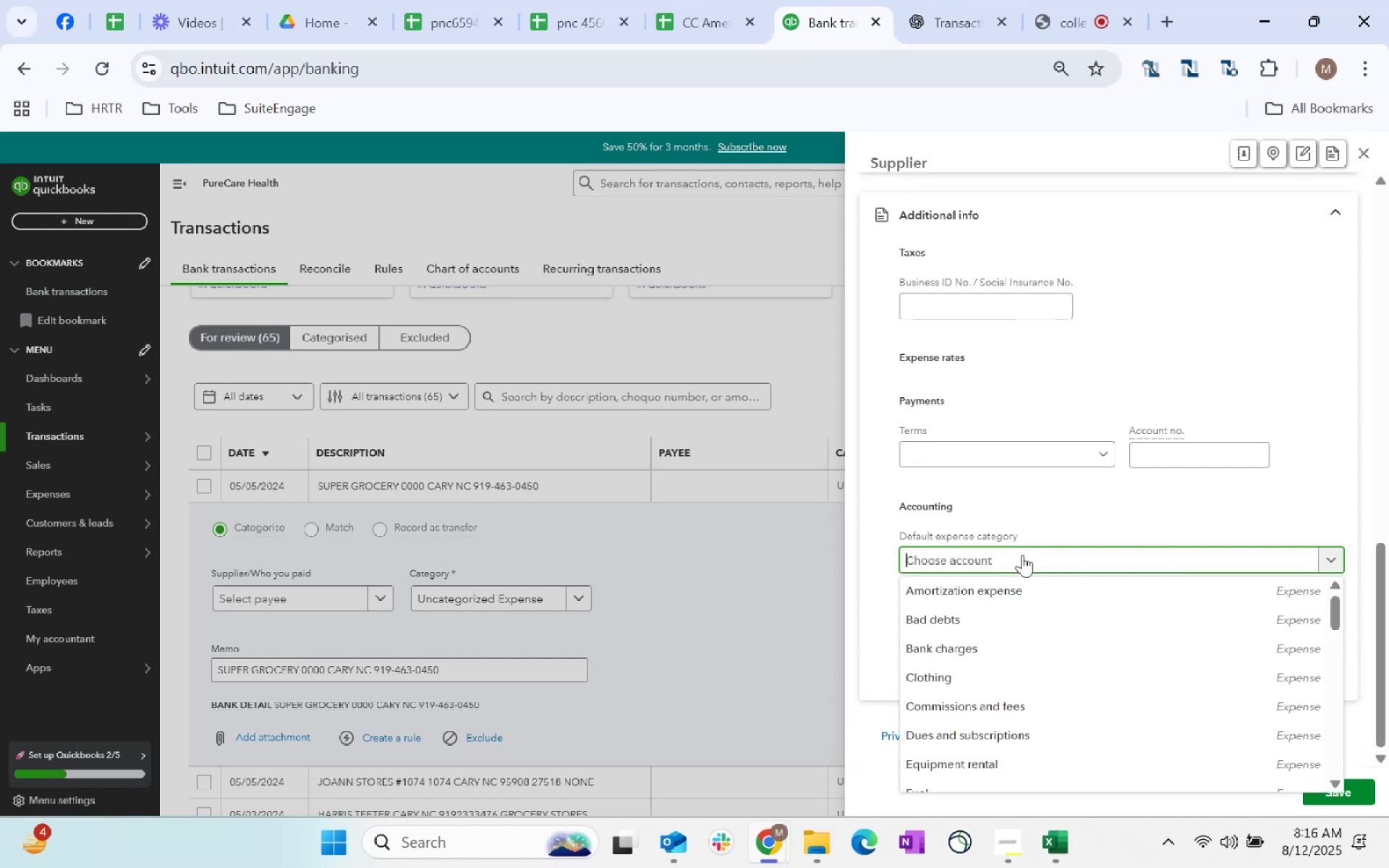 
type(supplies)
 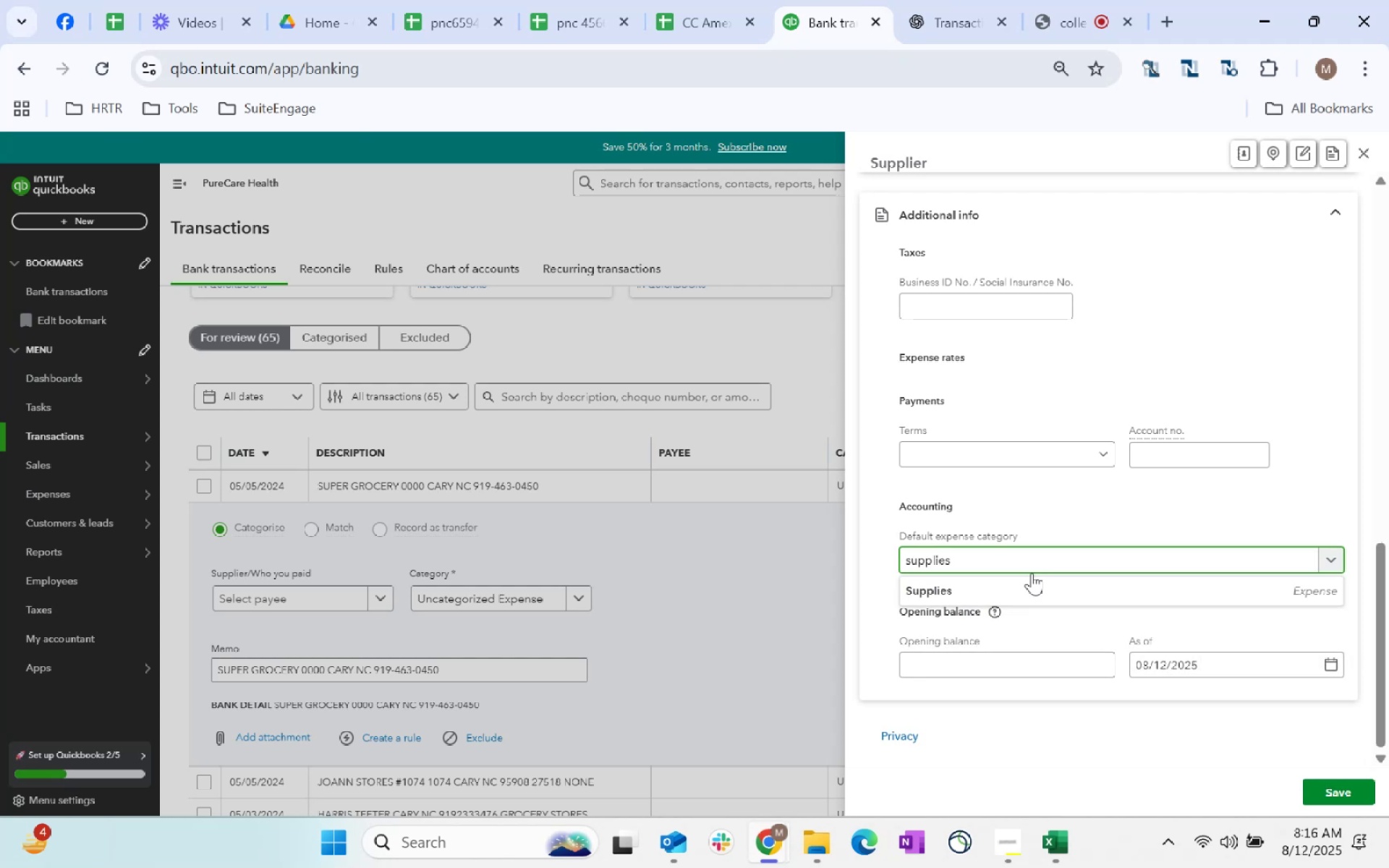 
left_click([1030, 577])
 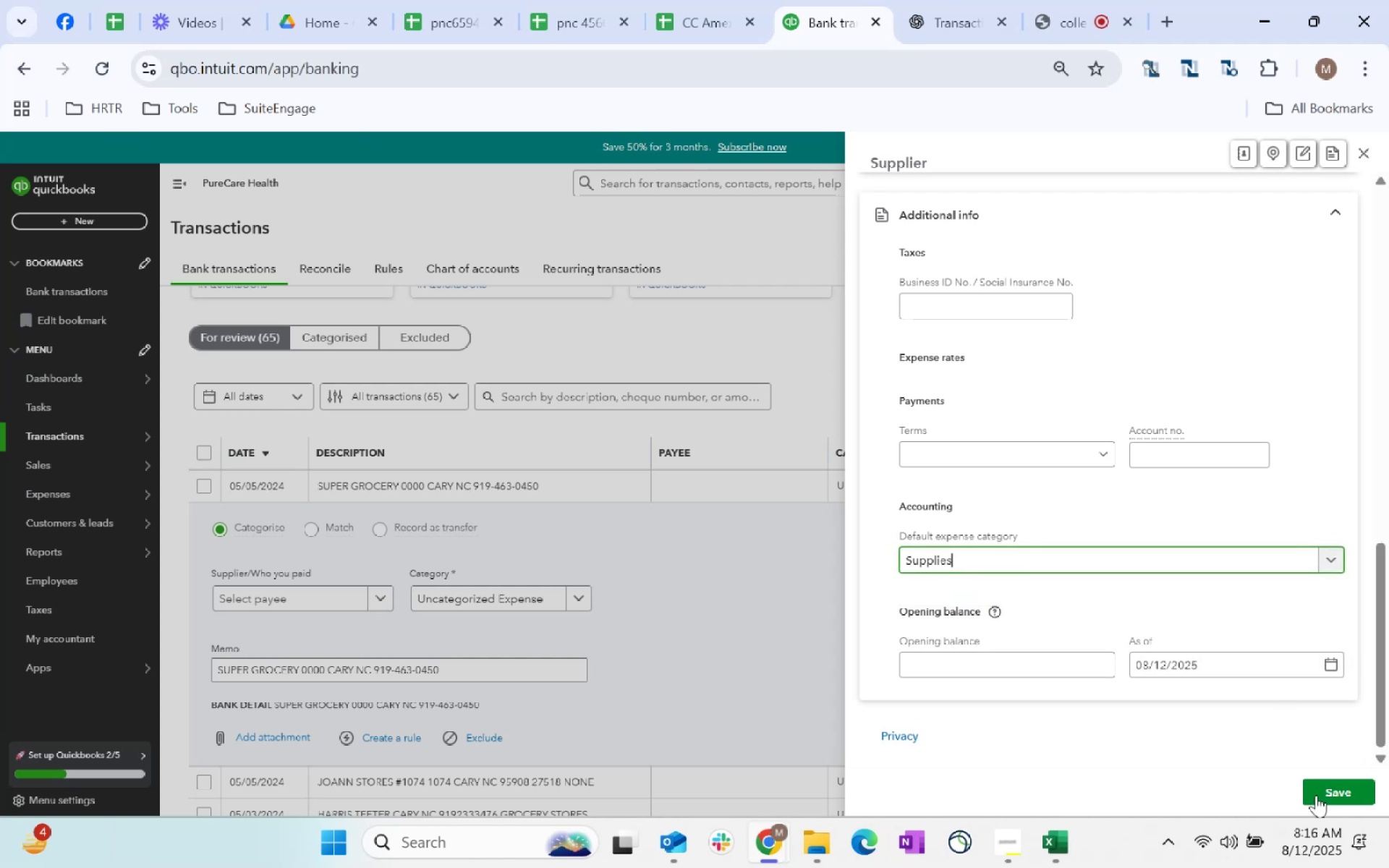 
left_click([1322, 799])
 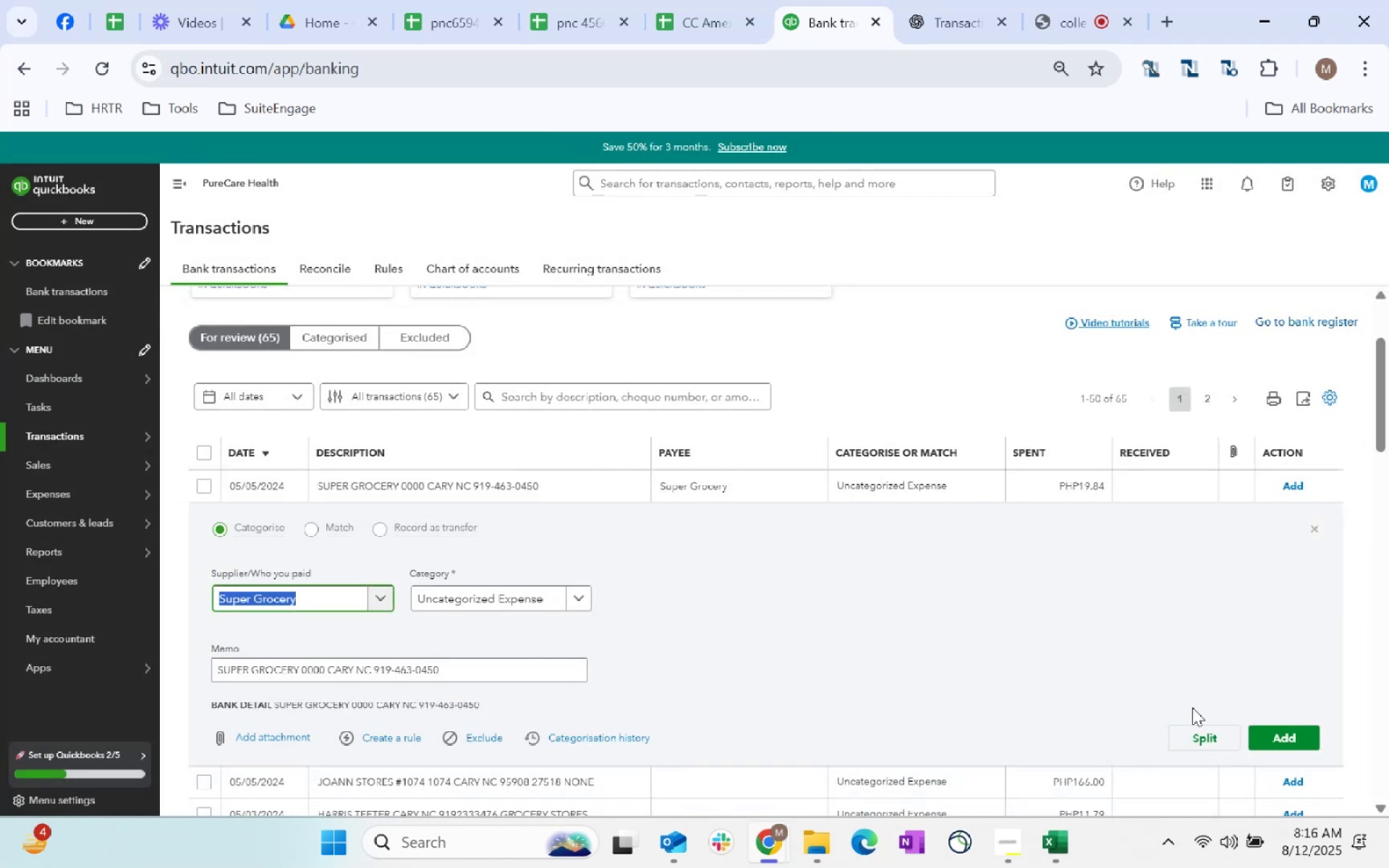 
left_click([1278, 740])
 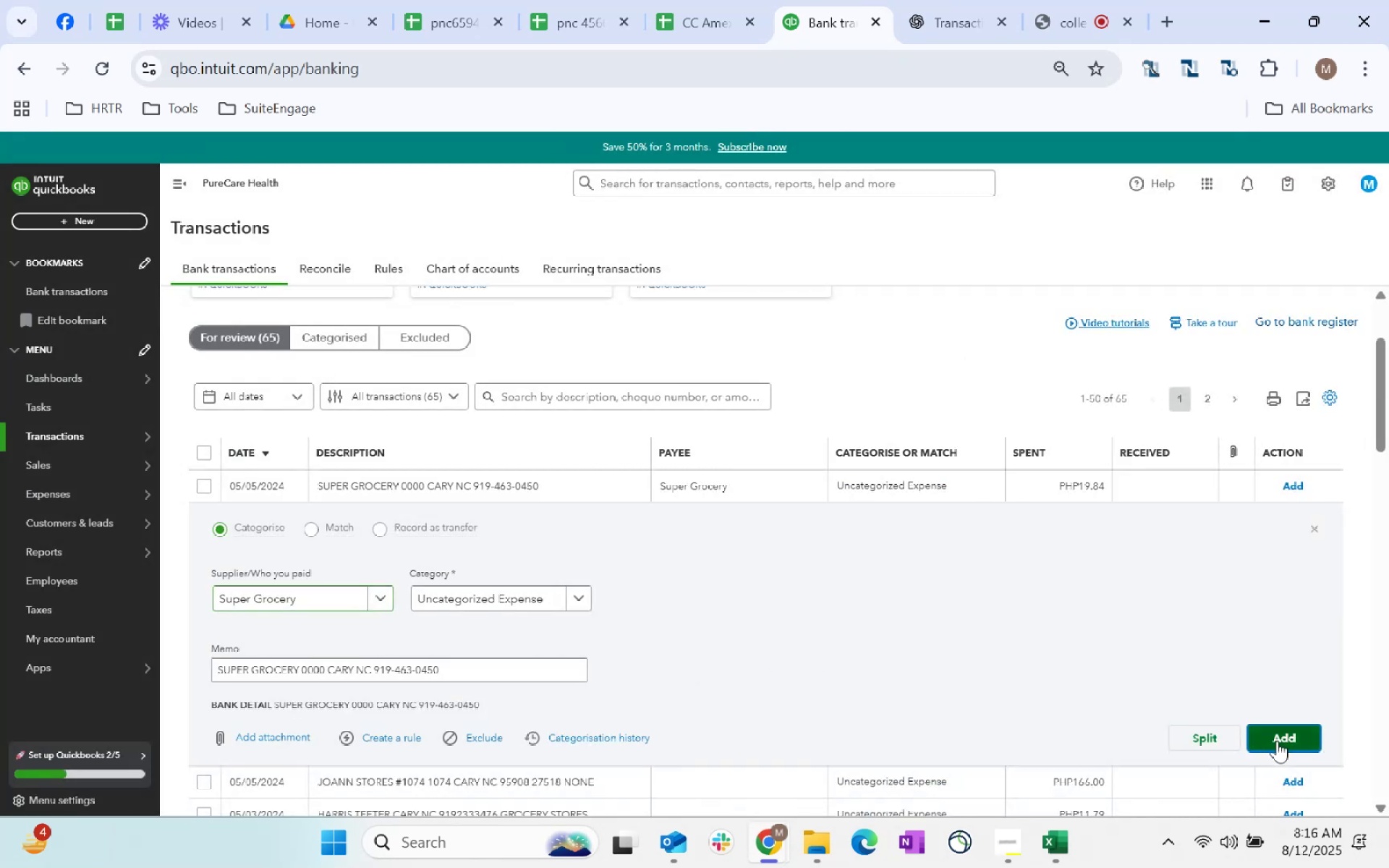 
mouse_move([448, 612])
 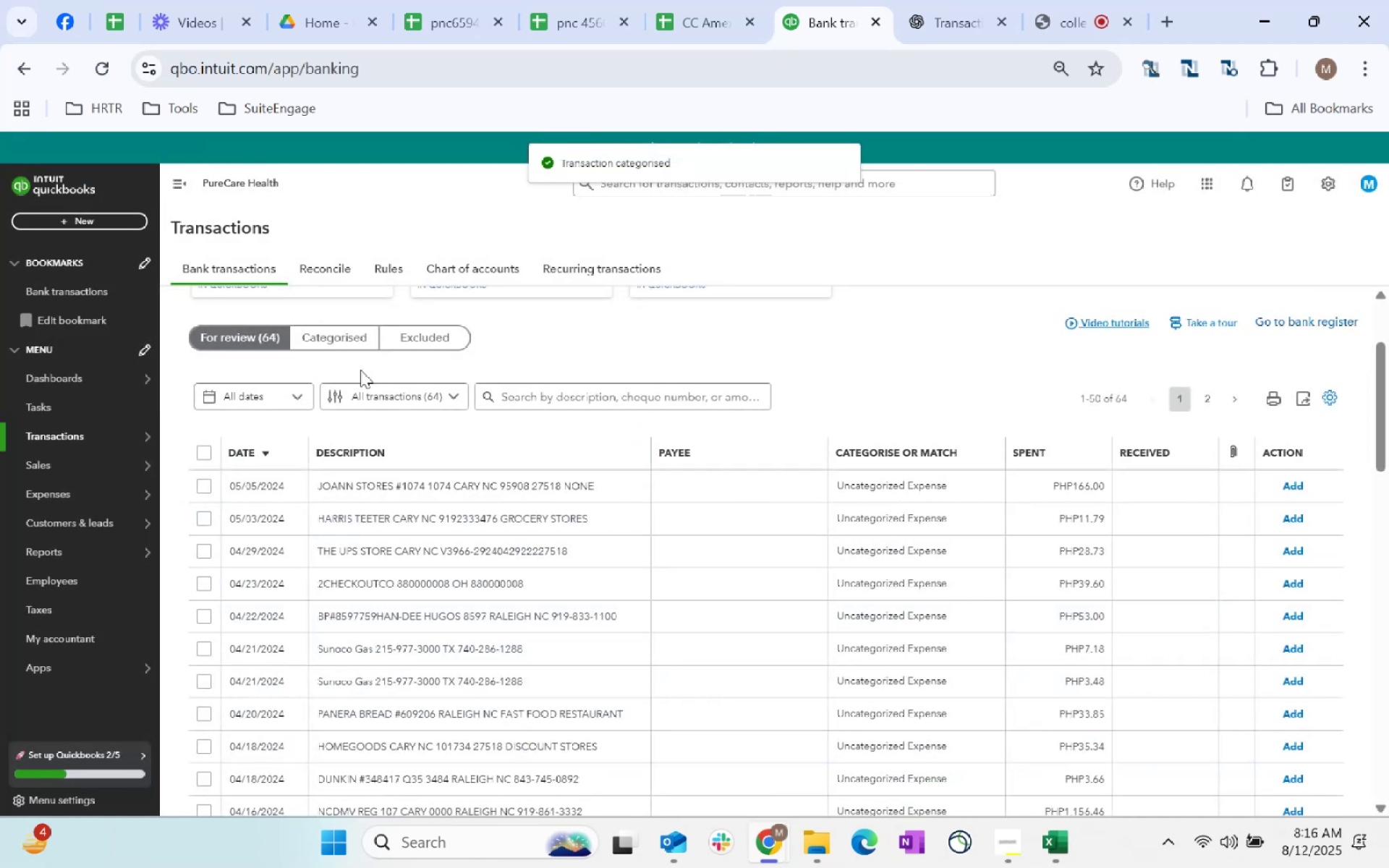 
scroll: coordinate [381, 478], scroll_direction: up, amount: 1.0
 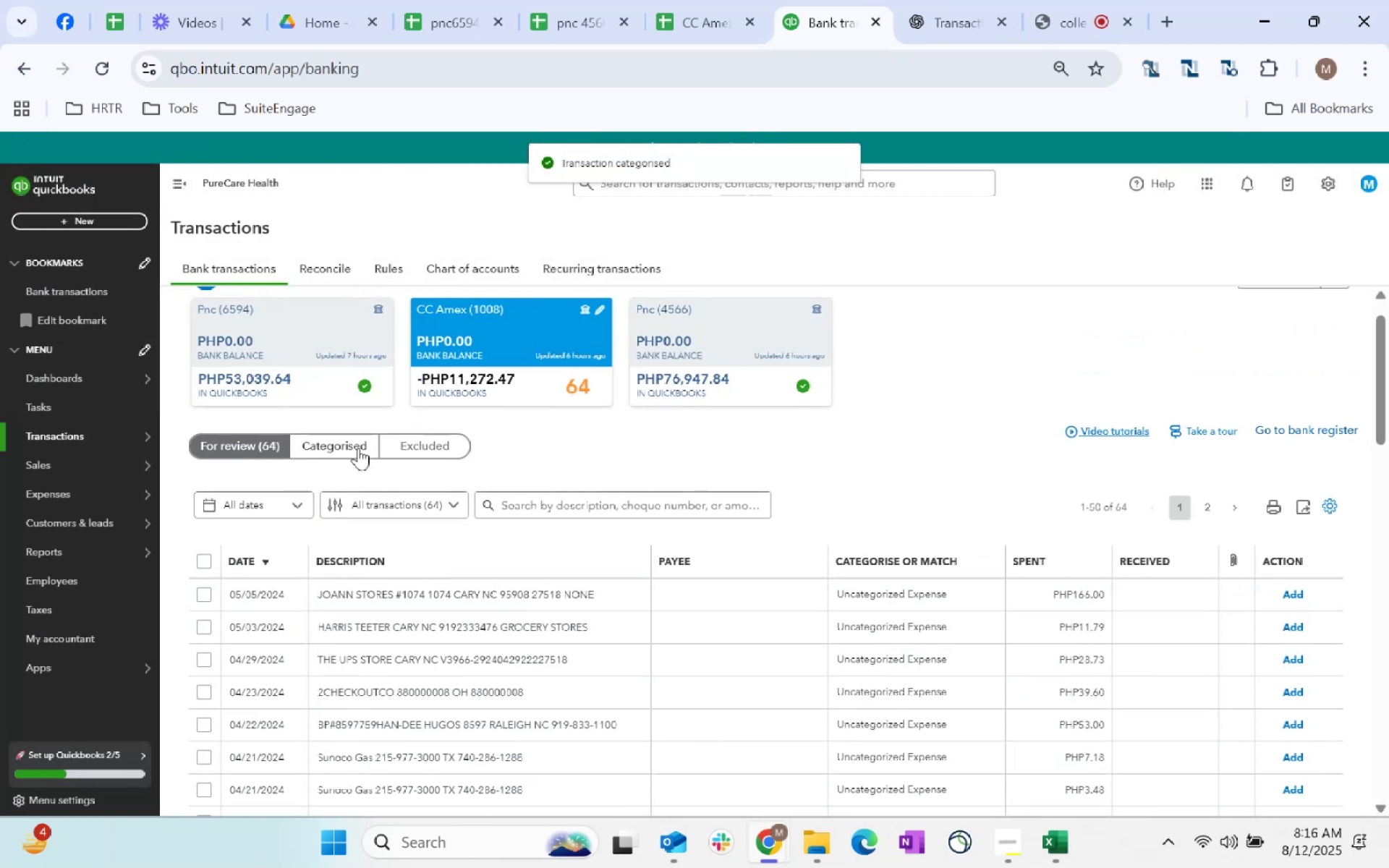 
left_click([336, 452])
 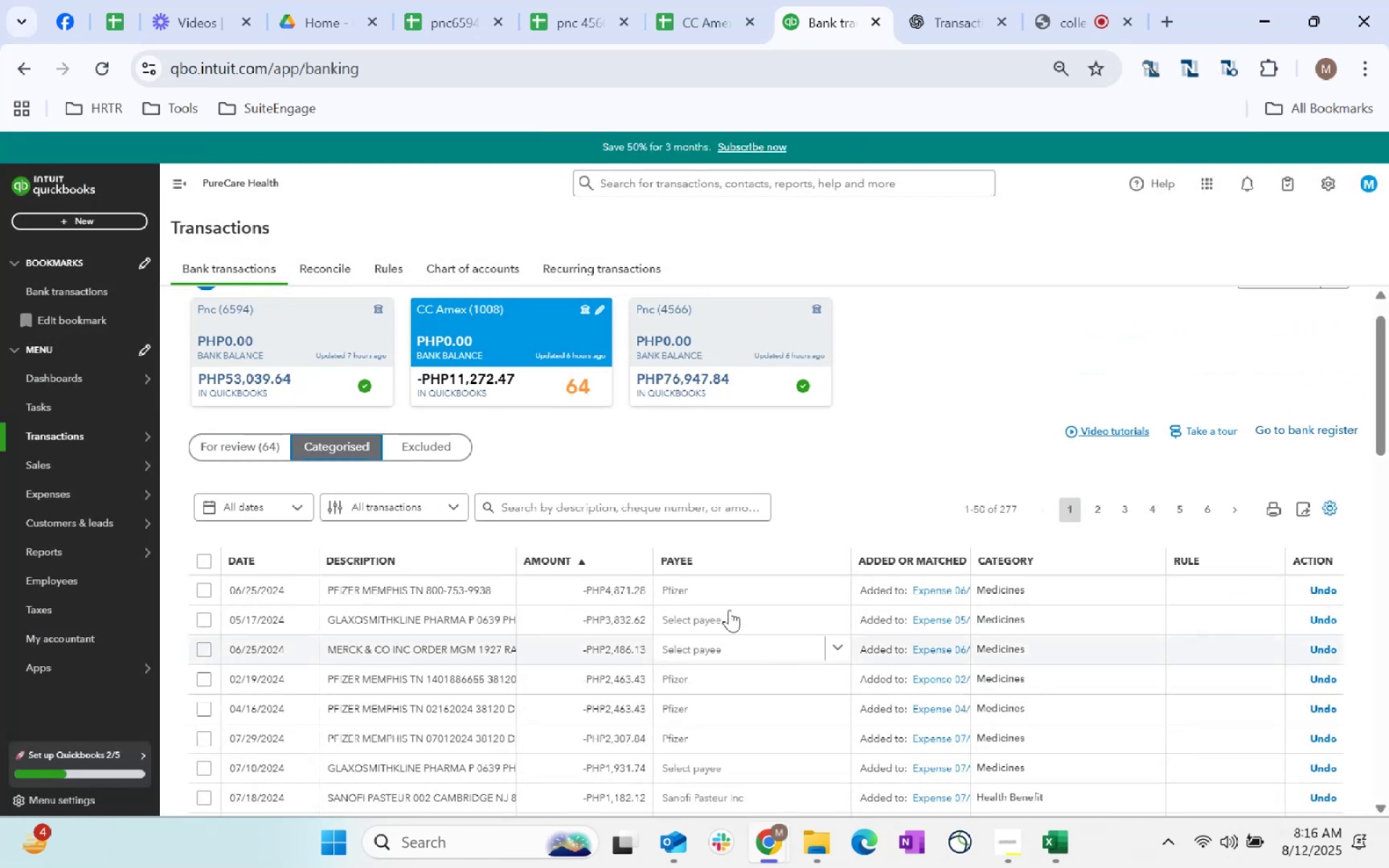 
scroll: coordinate [840, 655], scroll_direction: down, amount: 8.0
 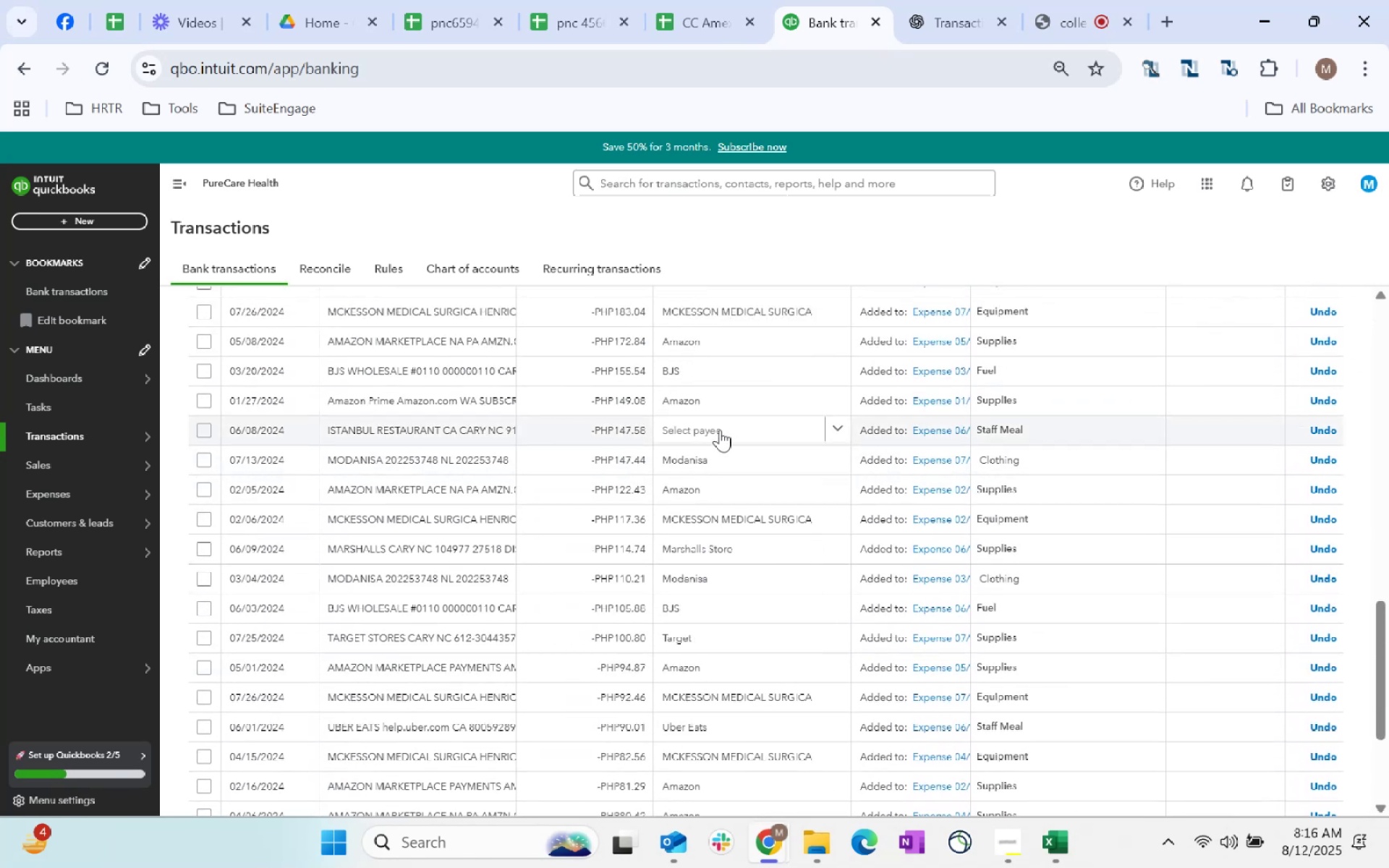 
left_click([720, 430])
 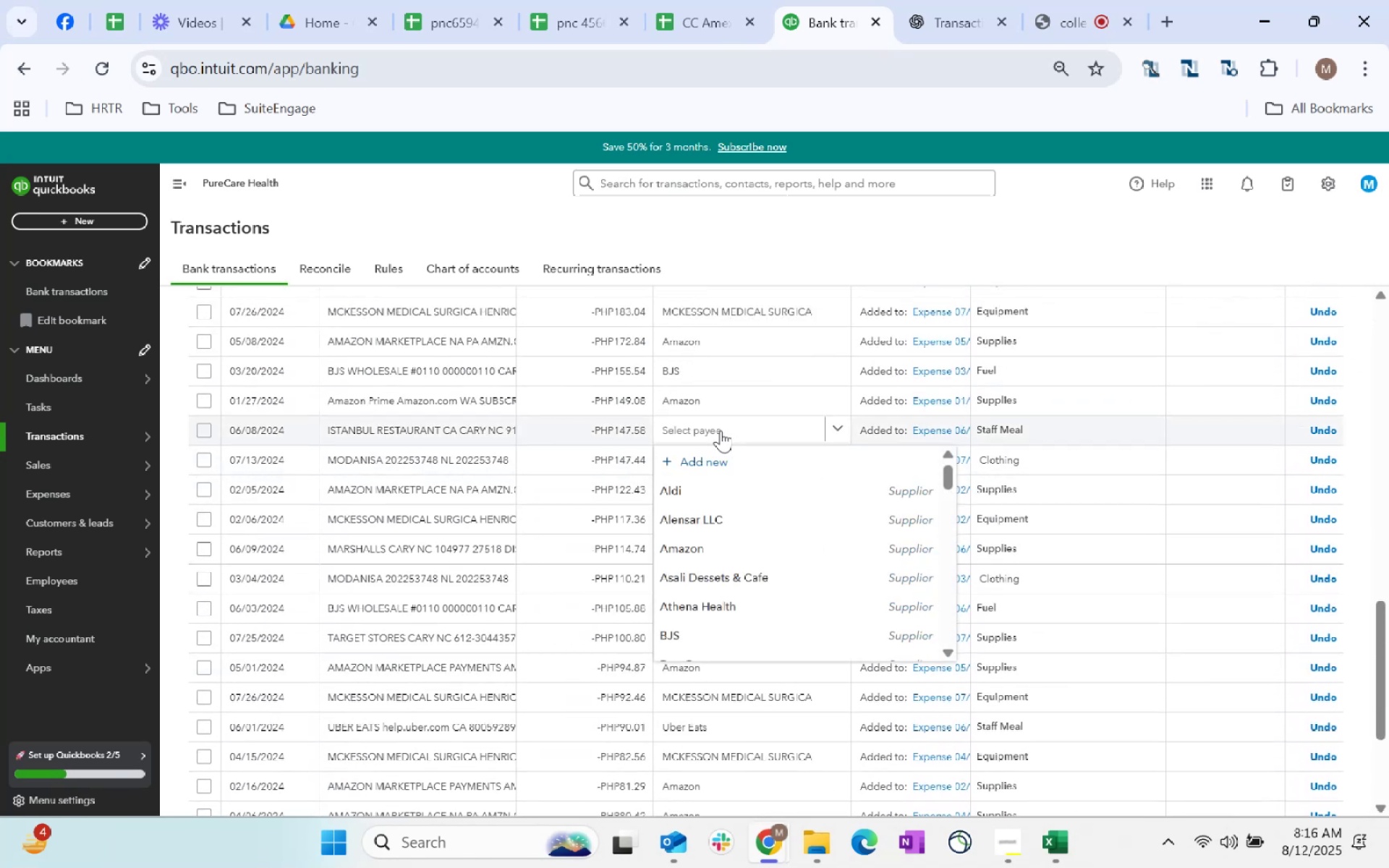 
type(istan)
 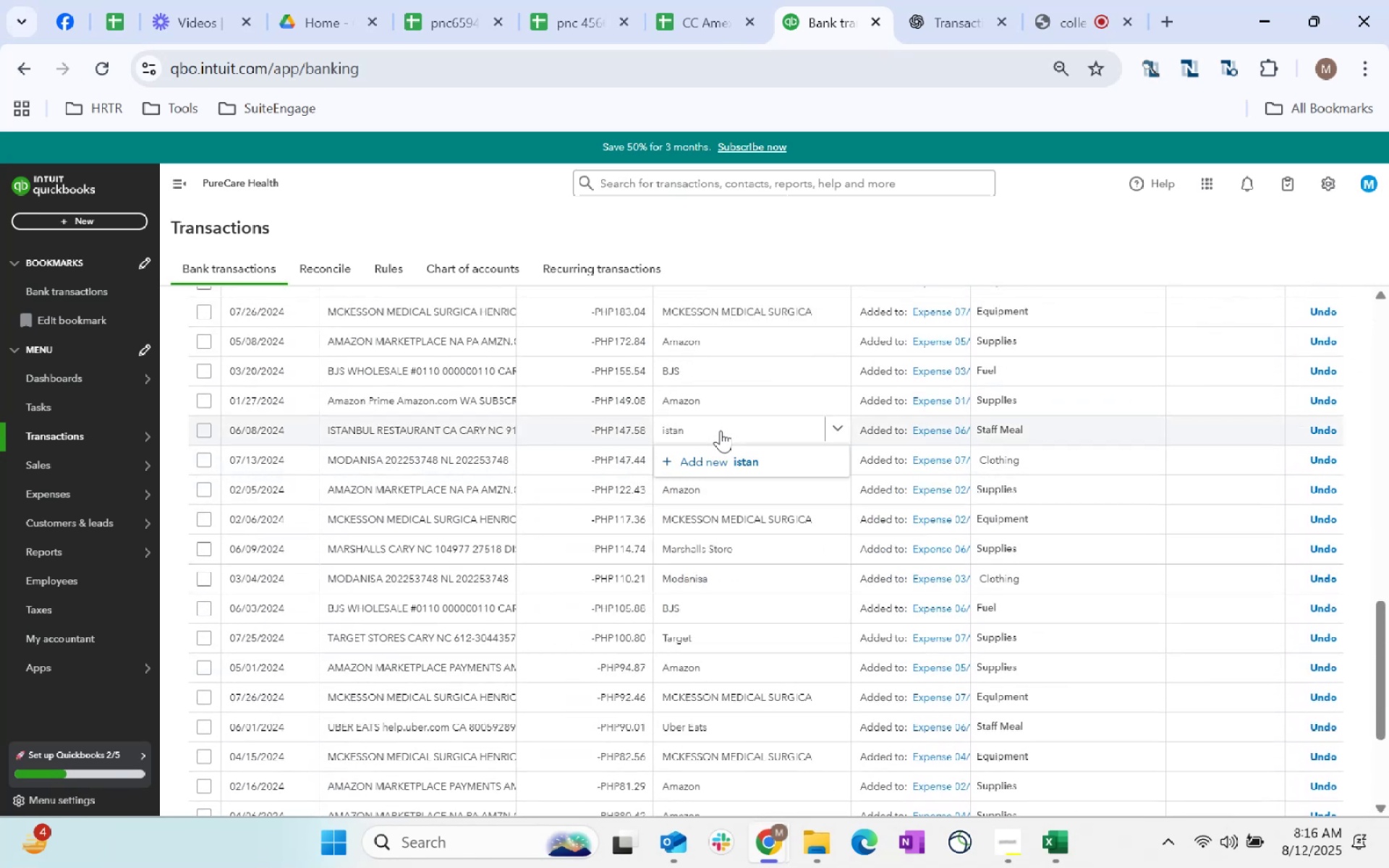 
mouse_move([718, 438])
 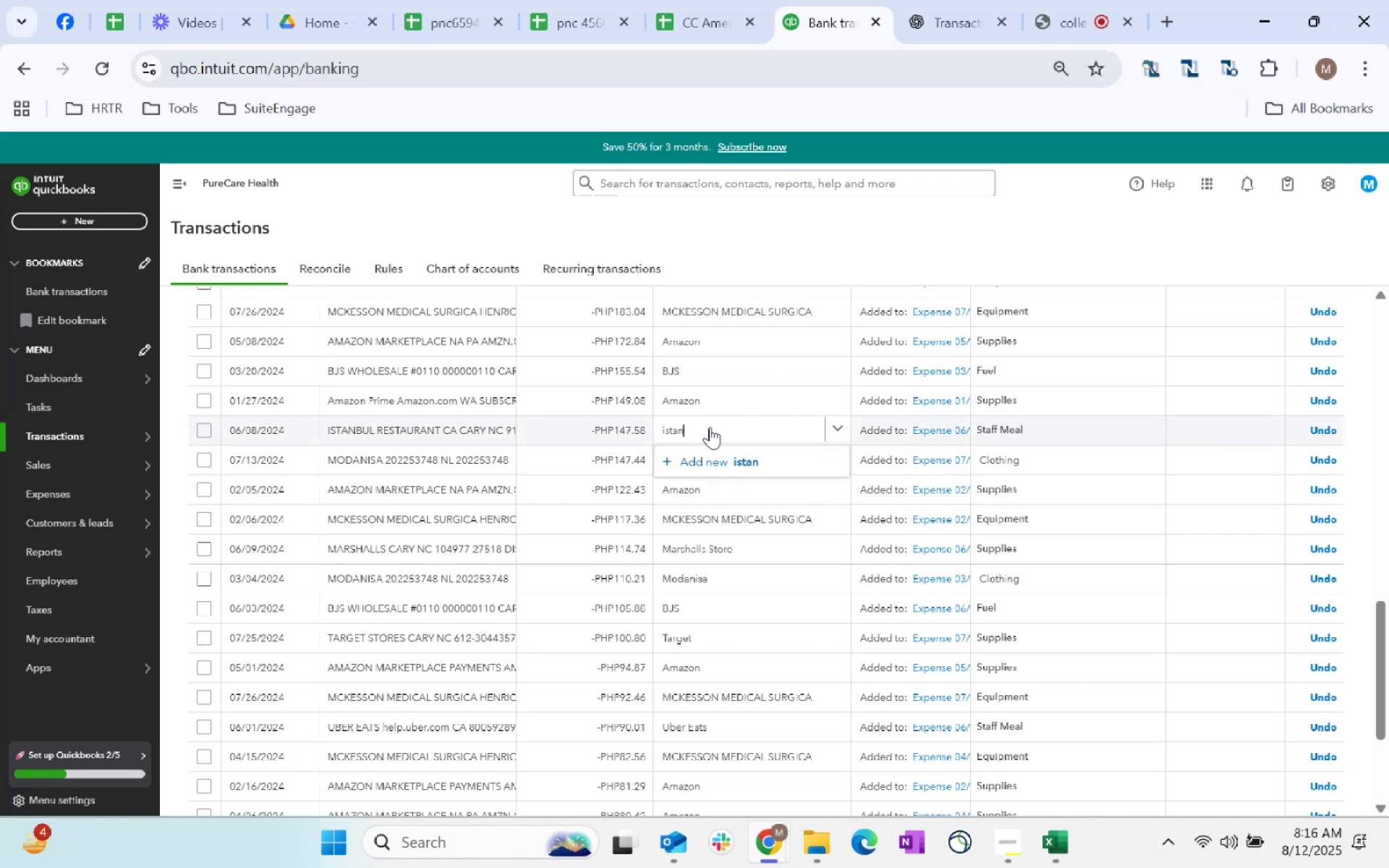 
key(Backspace)
key(Backspace)
key(Backspace)
key(Backspace)
key(Backspace)
key(Backspace)
key(Backspace)
key(Backspace)
key(Backspace)
type(ISTANBUL Restaurant)
 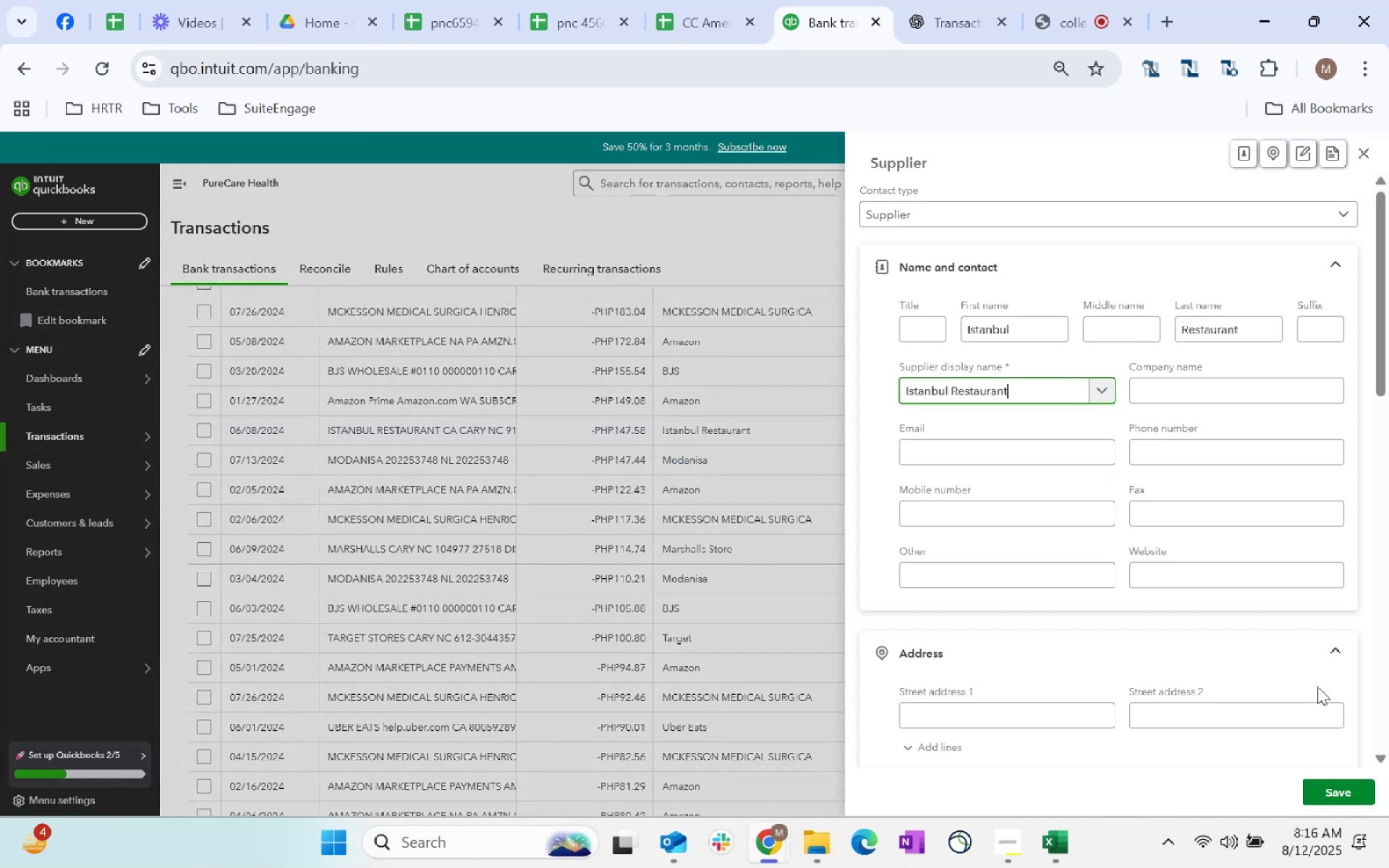 
scroll: coordinate [1024, 590], scroll_direction: down, amount: 368.0
 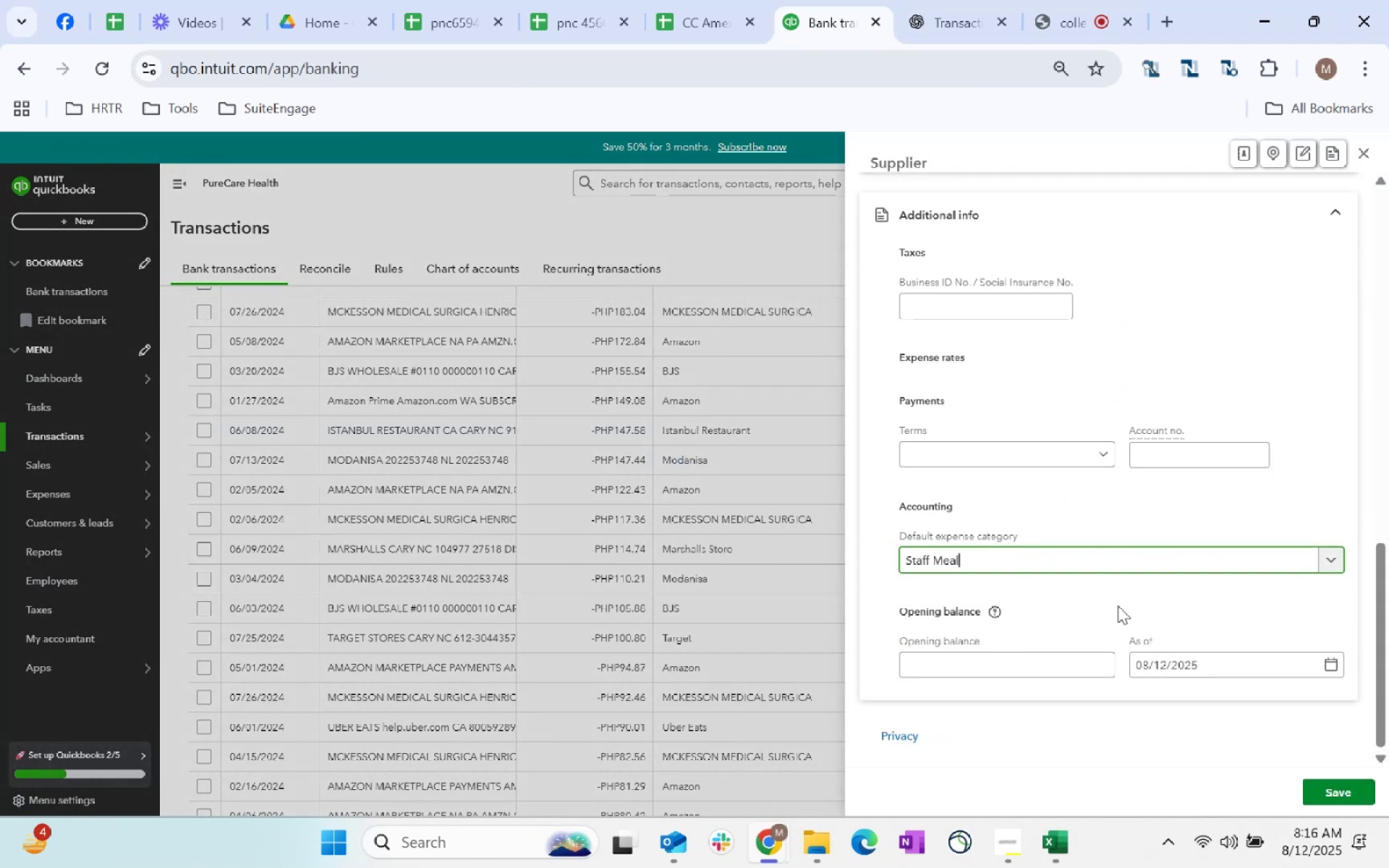 
left_click([1046, 552])
 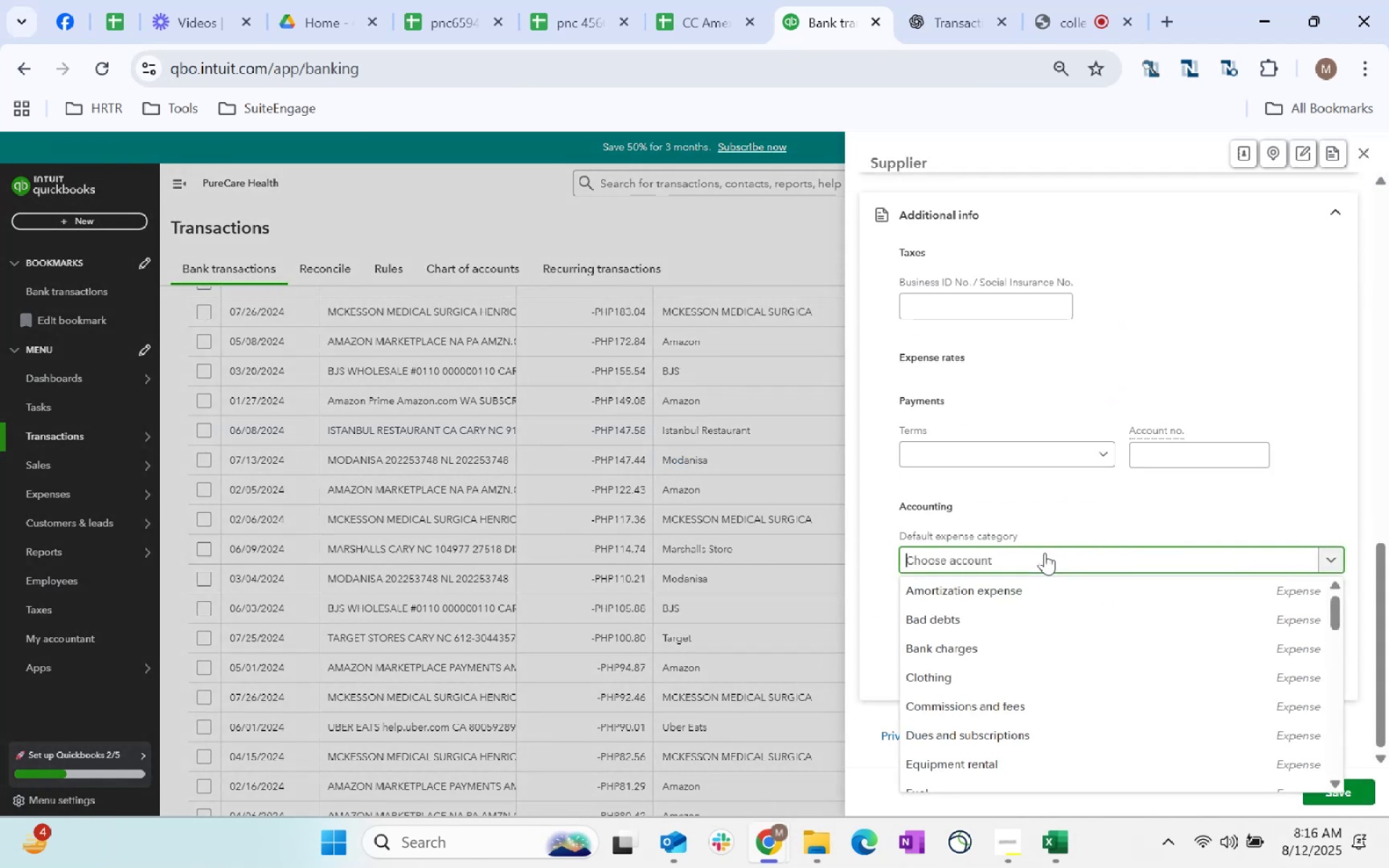 
type(staff)
 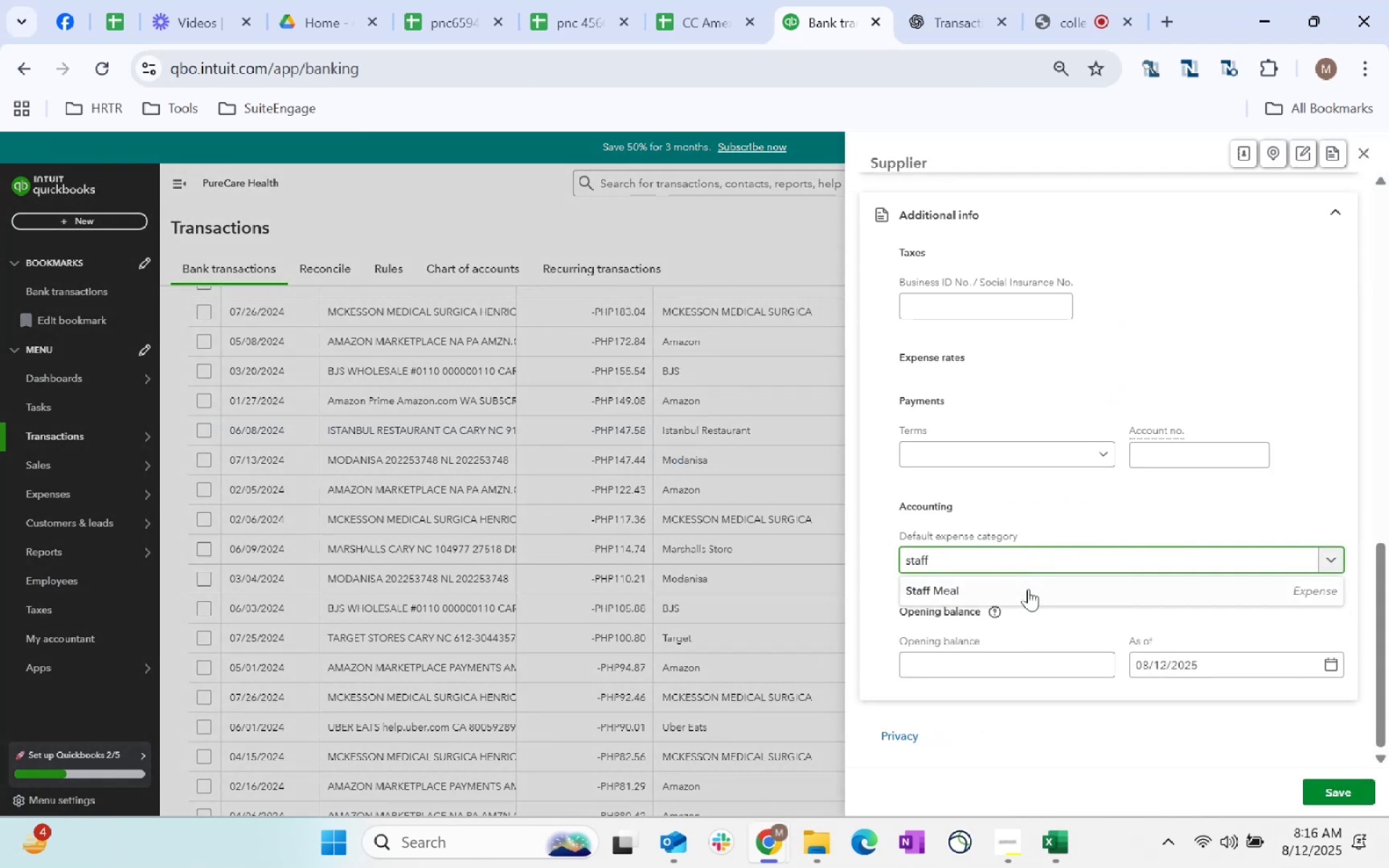 
left_click([1021, 591])
 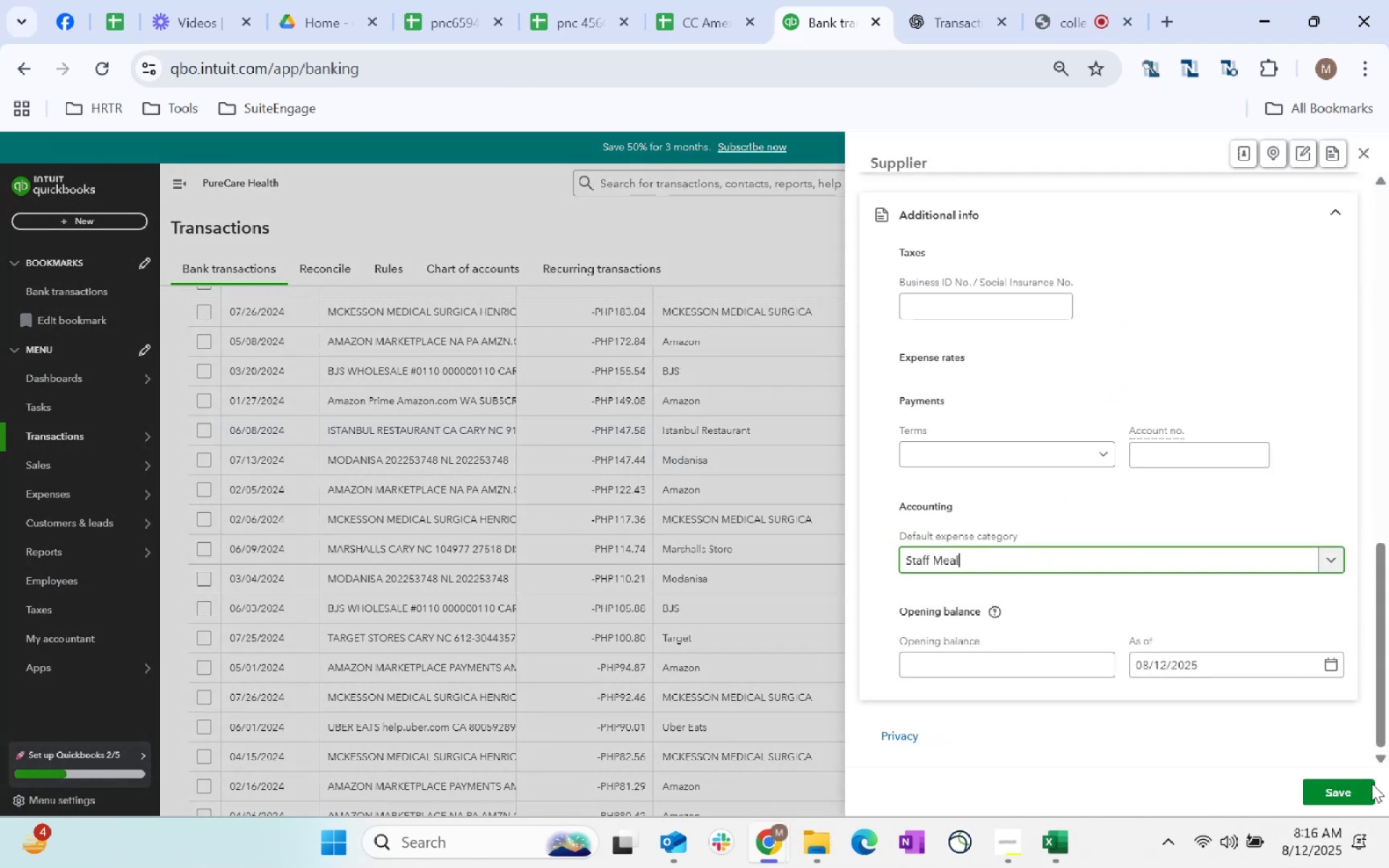 
left_click([1356, 791])
 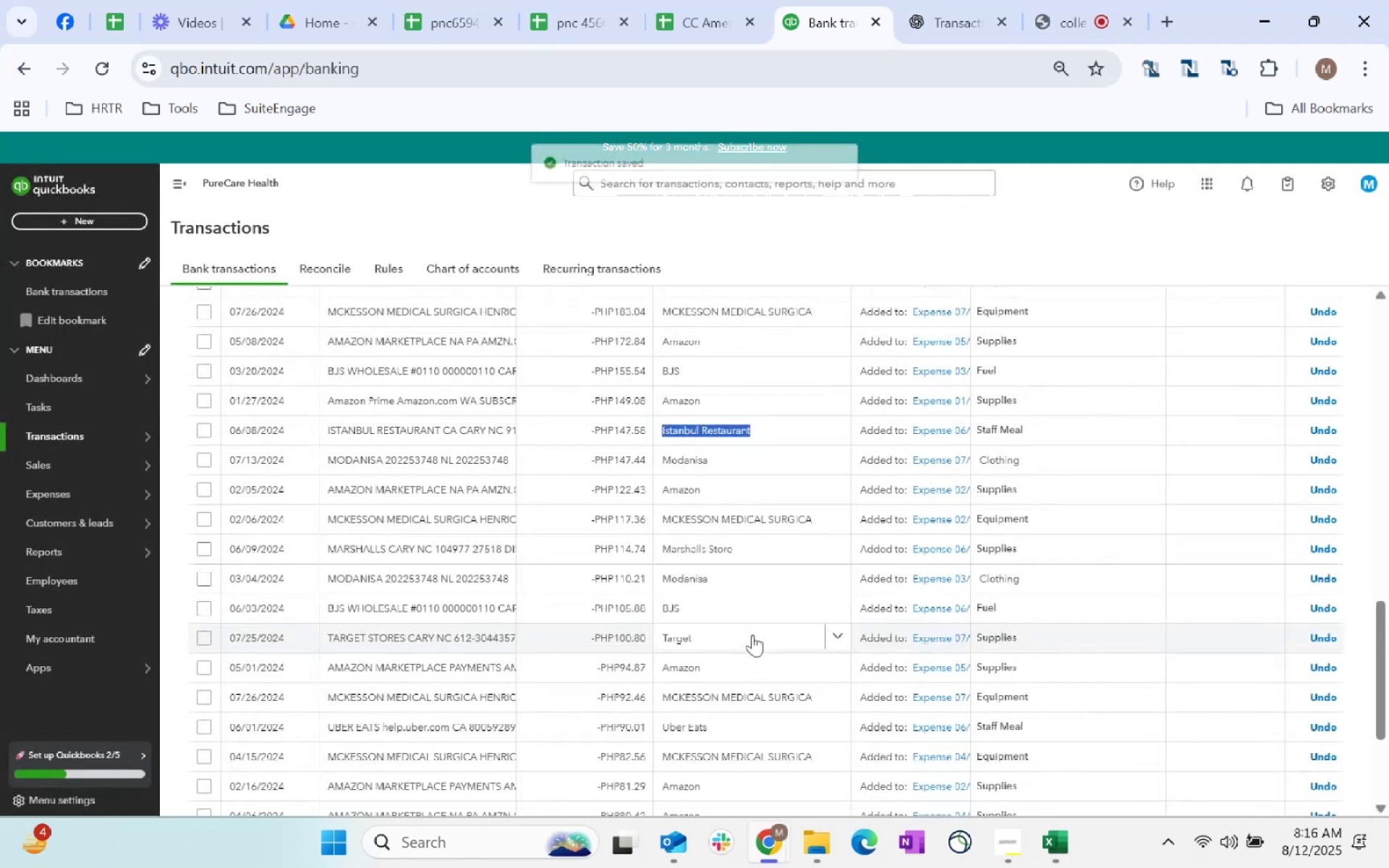 
scroll: coordinate [754, 629], scroll_direction: down, amount: 4.0
 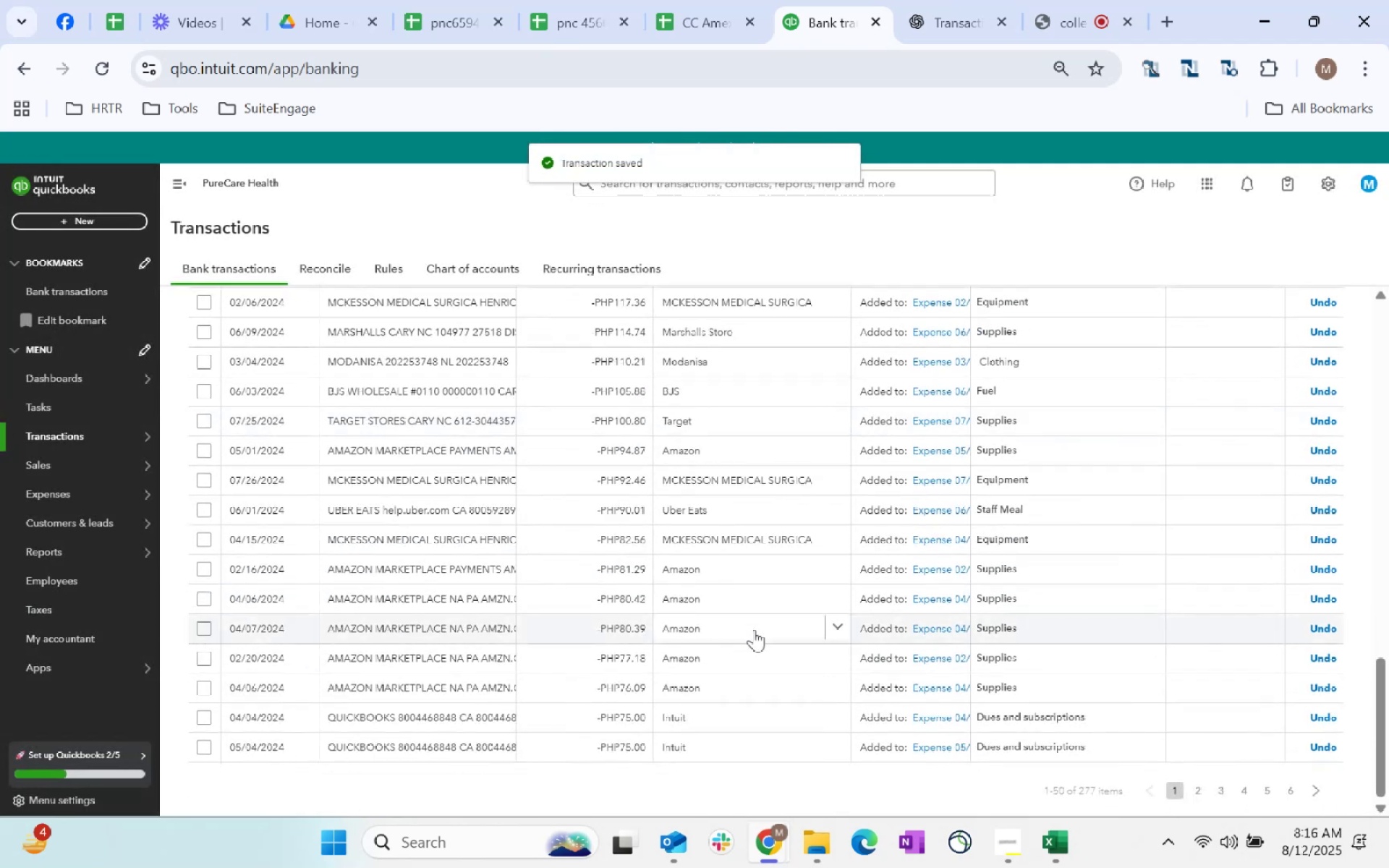 
scroll: coordinate [763, 607], scroll_direction: up, amount: 13.0
 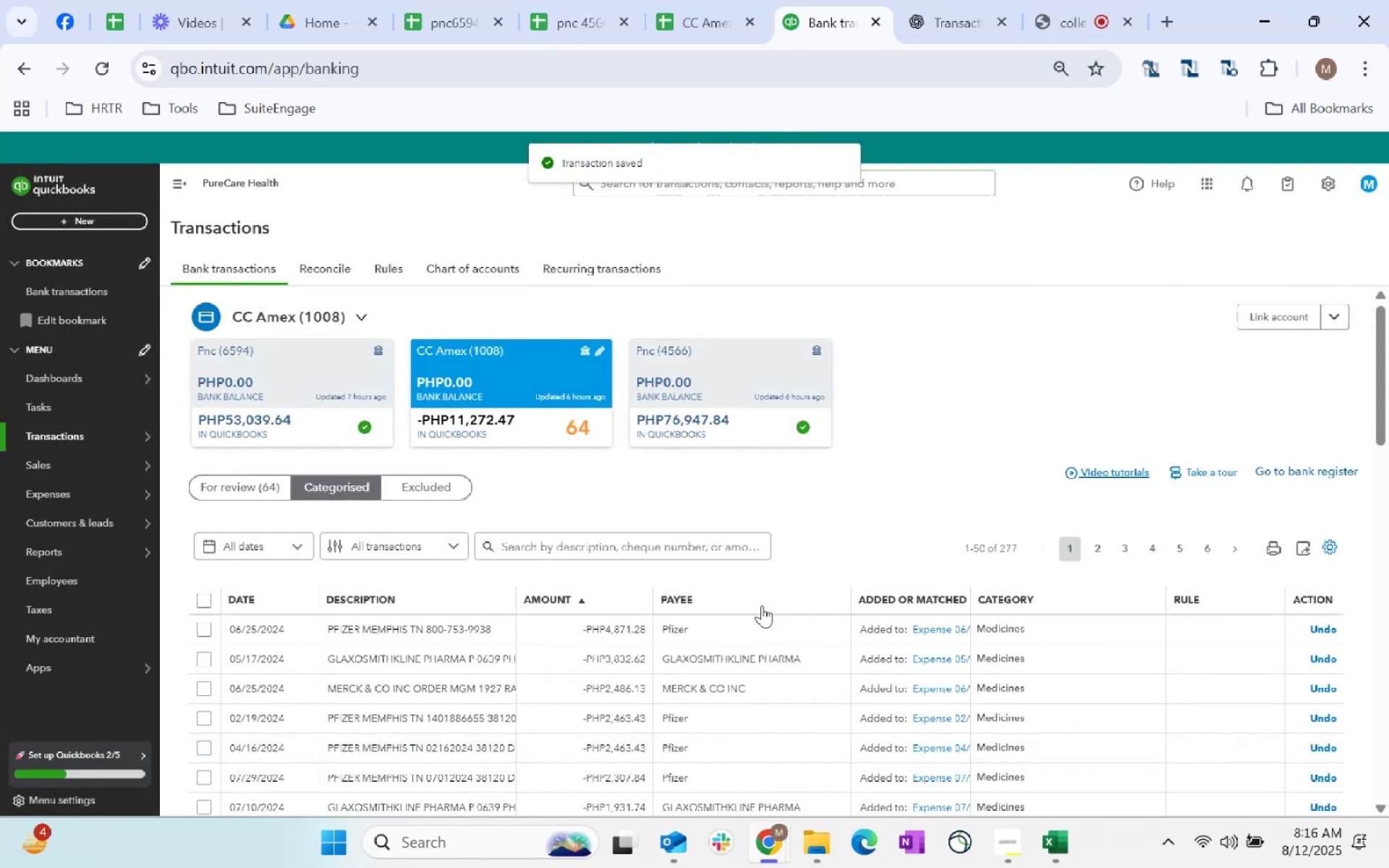 
left_click([762, 604])
 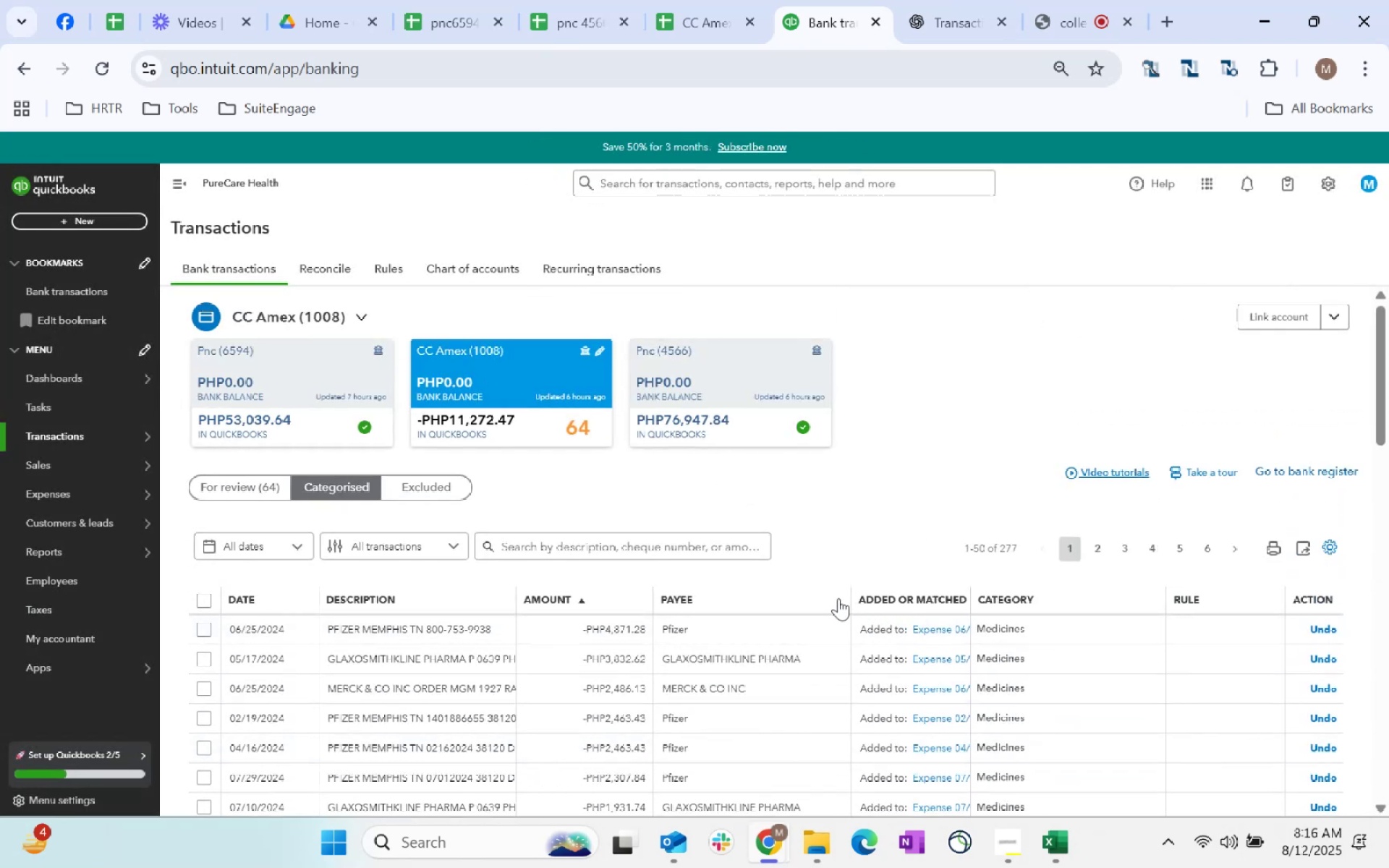 
left_click([838, 598])
 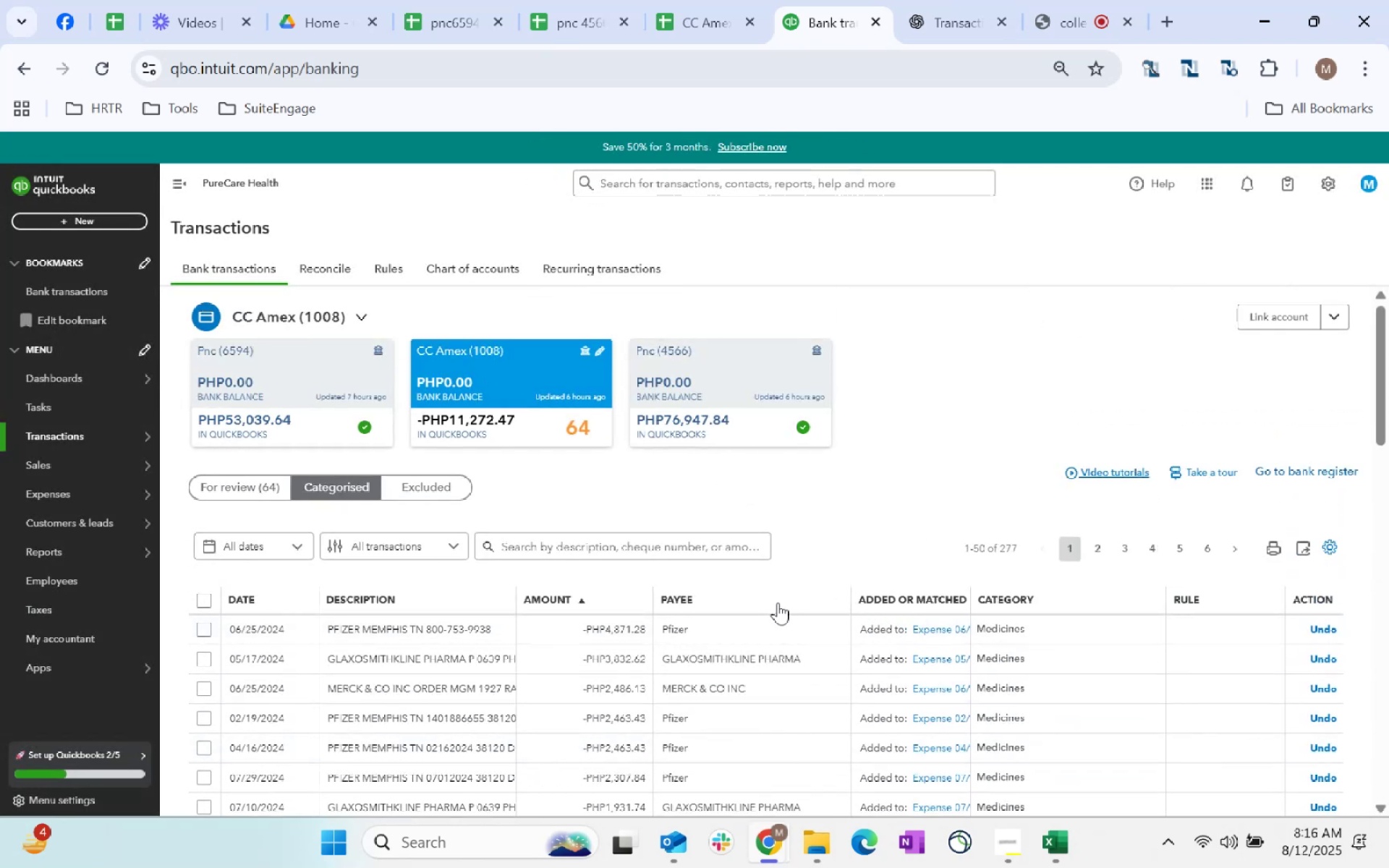 
scroll: coordinate [778, 603], scroll_direction: down, amount: 11.0
 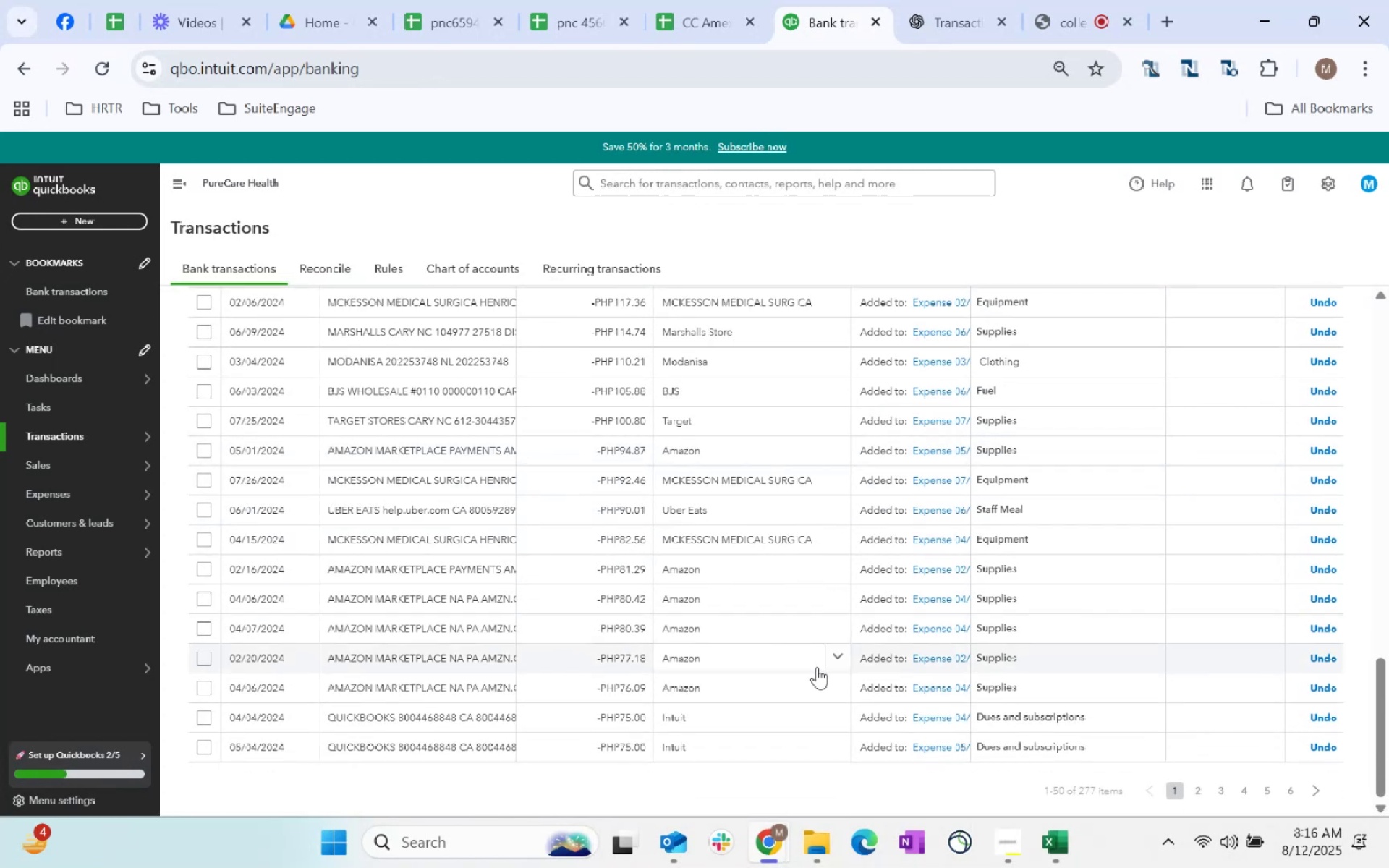 
scroll: coordinate [1095, 542], scroll_direction: up, amount: 24.0
 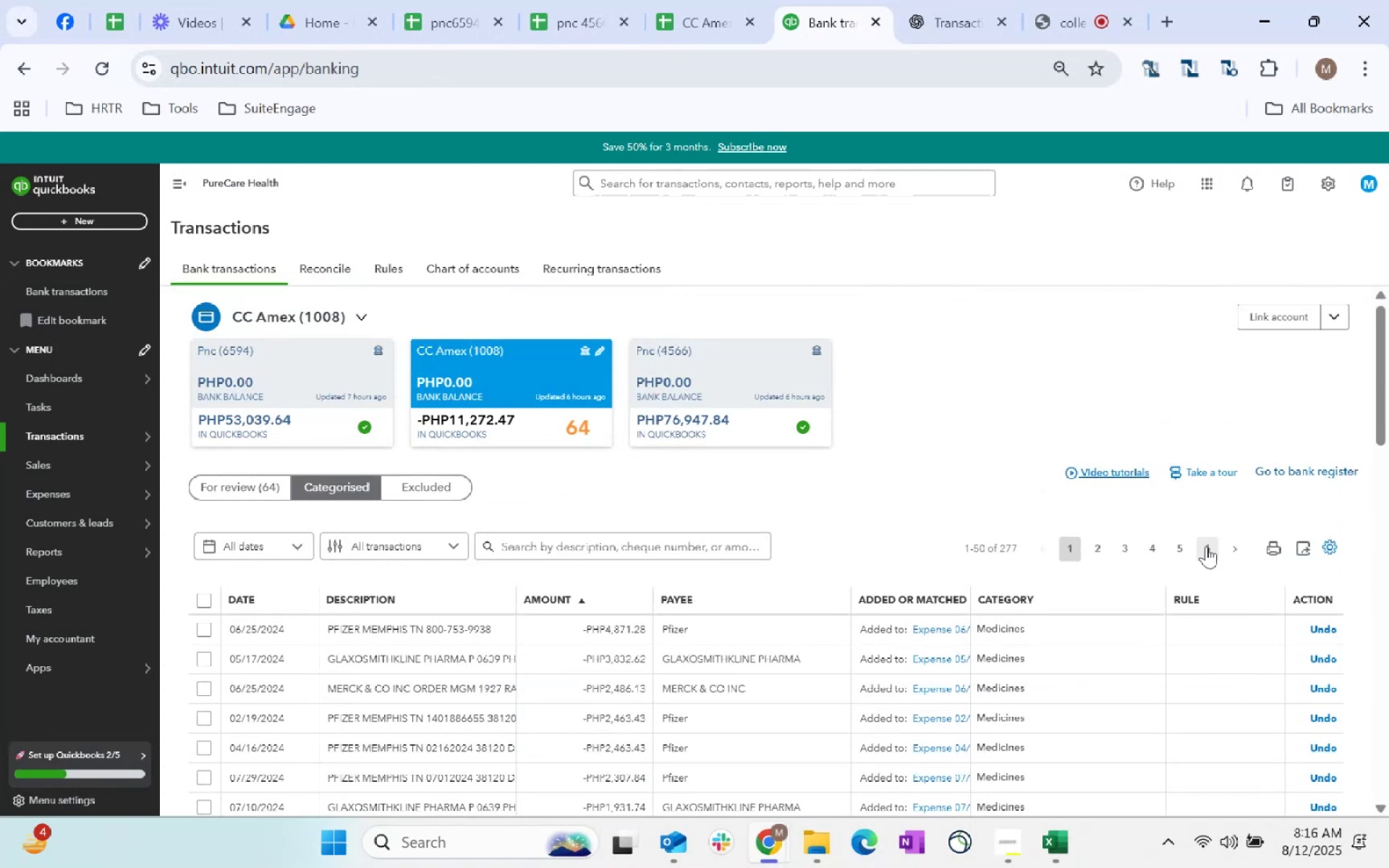 
left_click([1203, 546])
 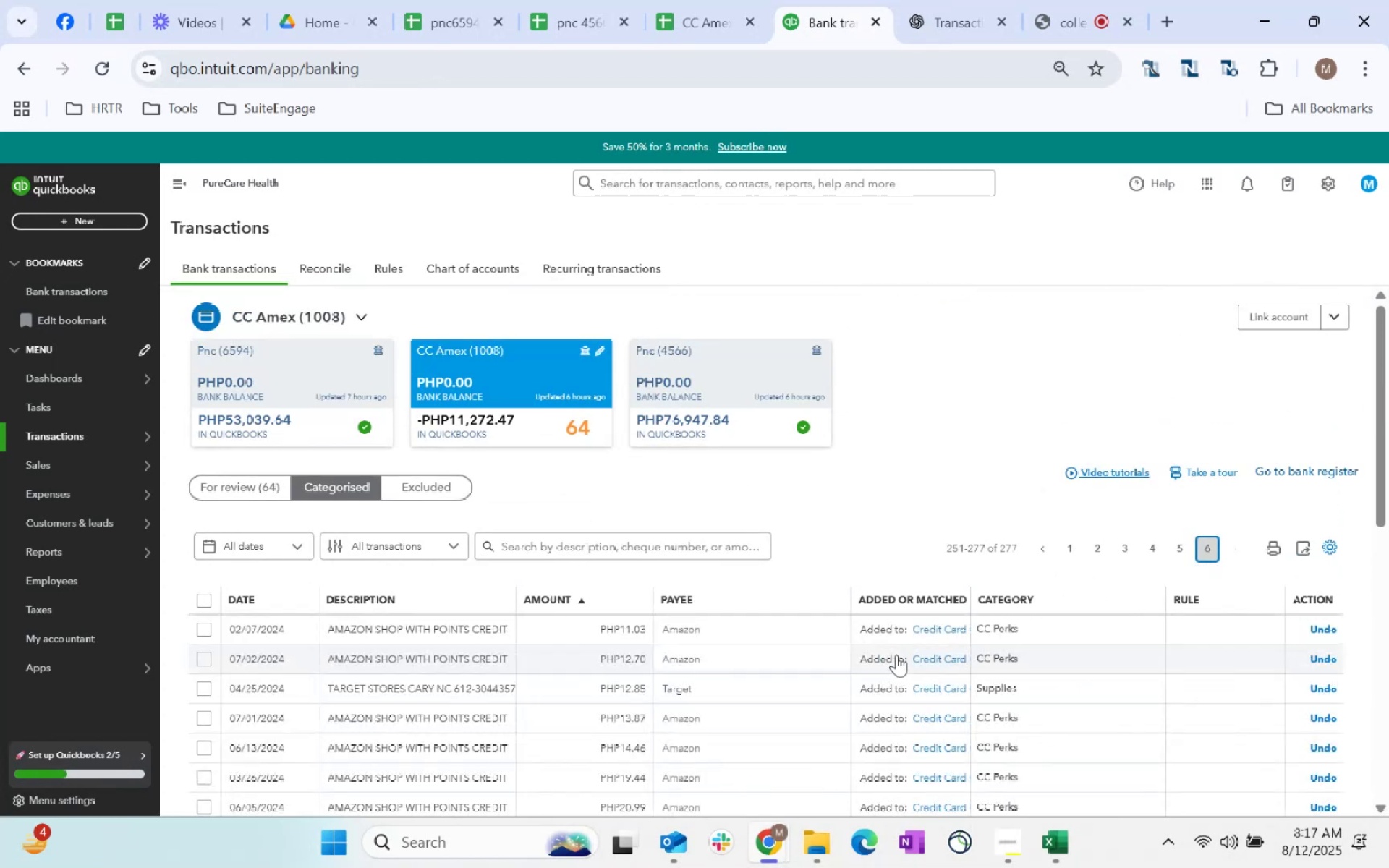 
scroll: coordinate [823, 644], scroll_direction: down, amount: 8.0
 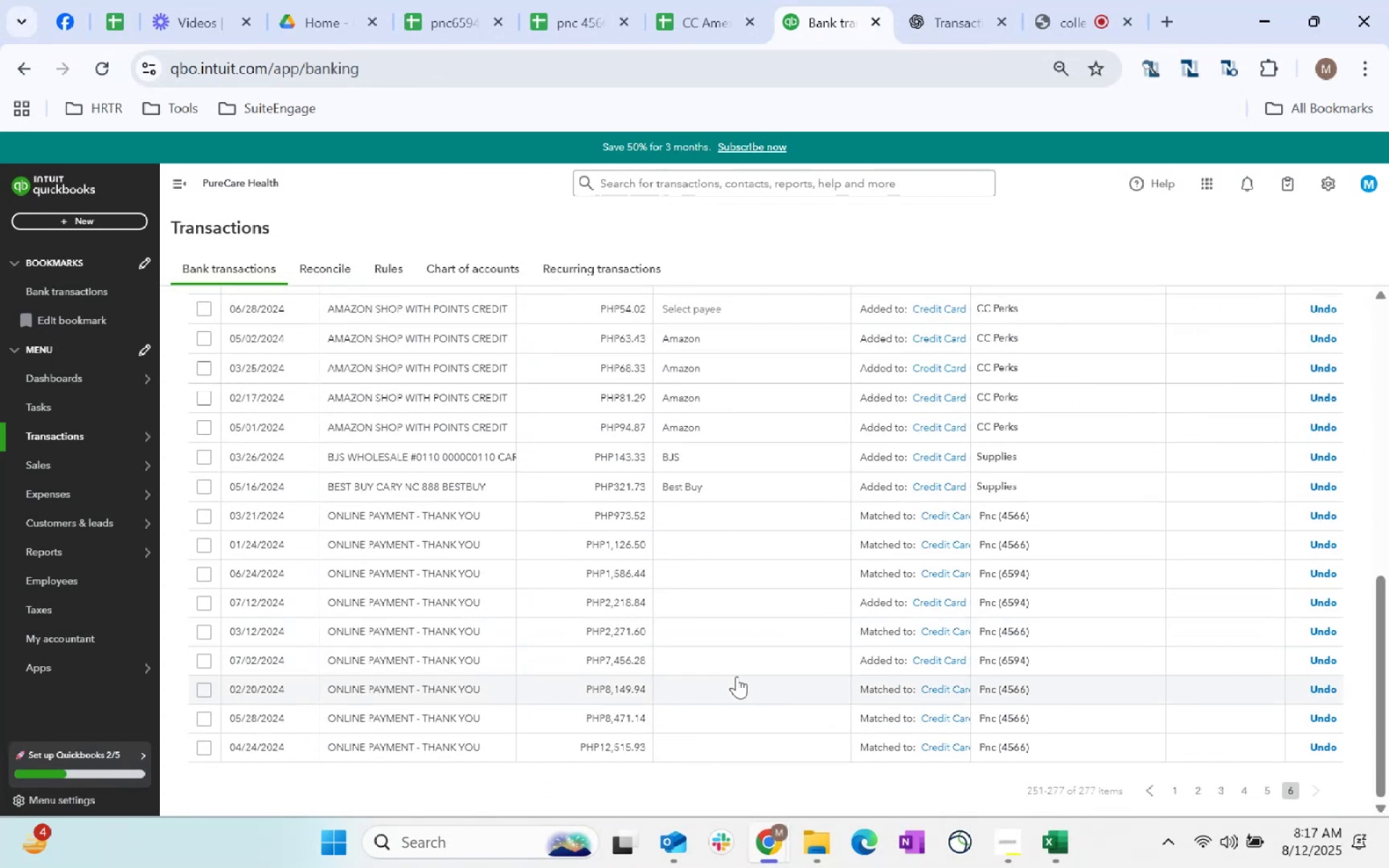 
scroll: coordinate [745, 661], scroll_direction: up, amount: 9.0
 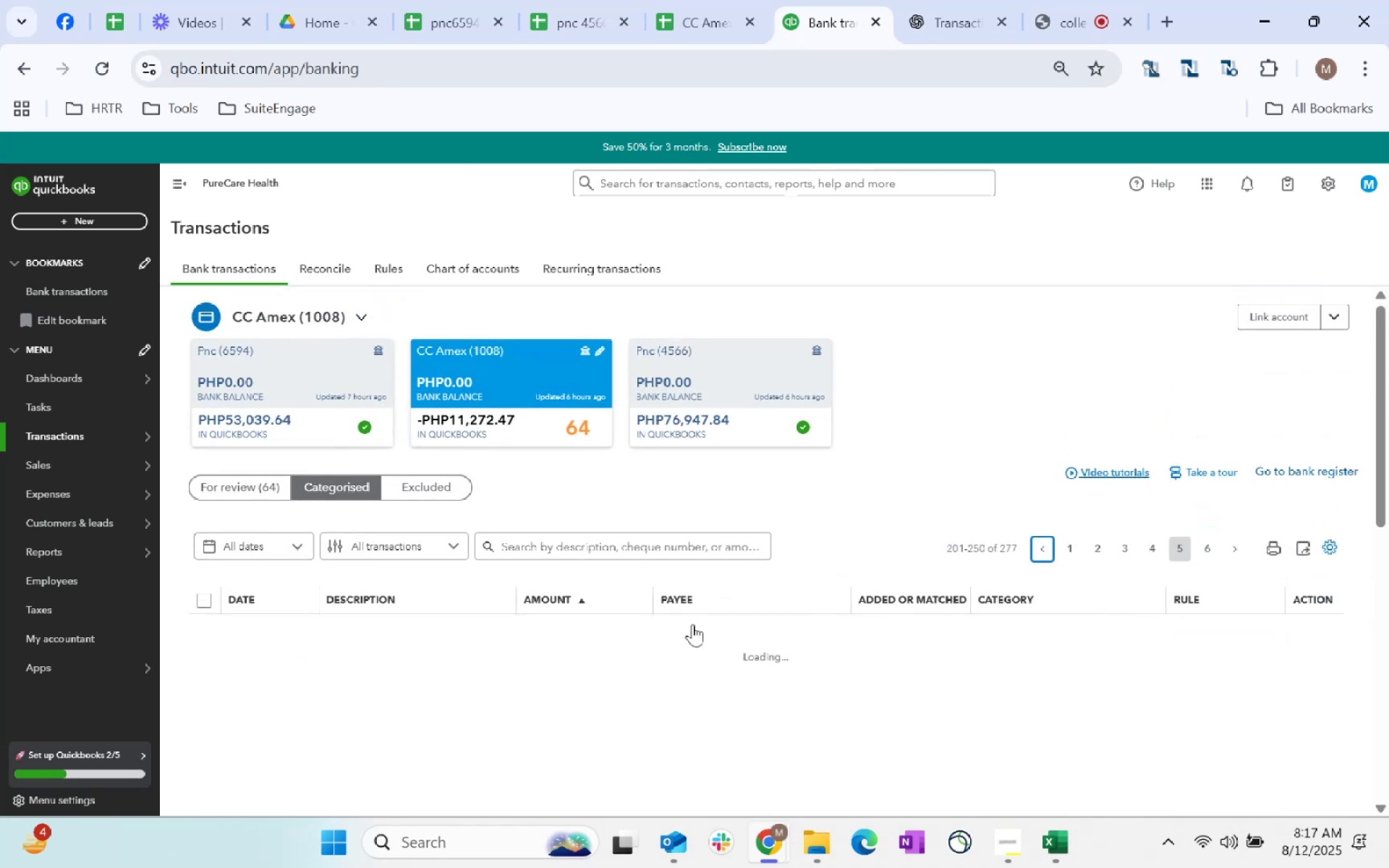 
scroll: coordinate [661, 630], scroll_direction: down, amount: 3.0
 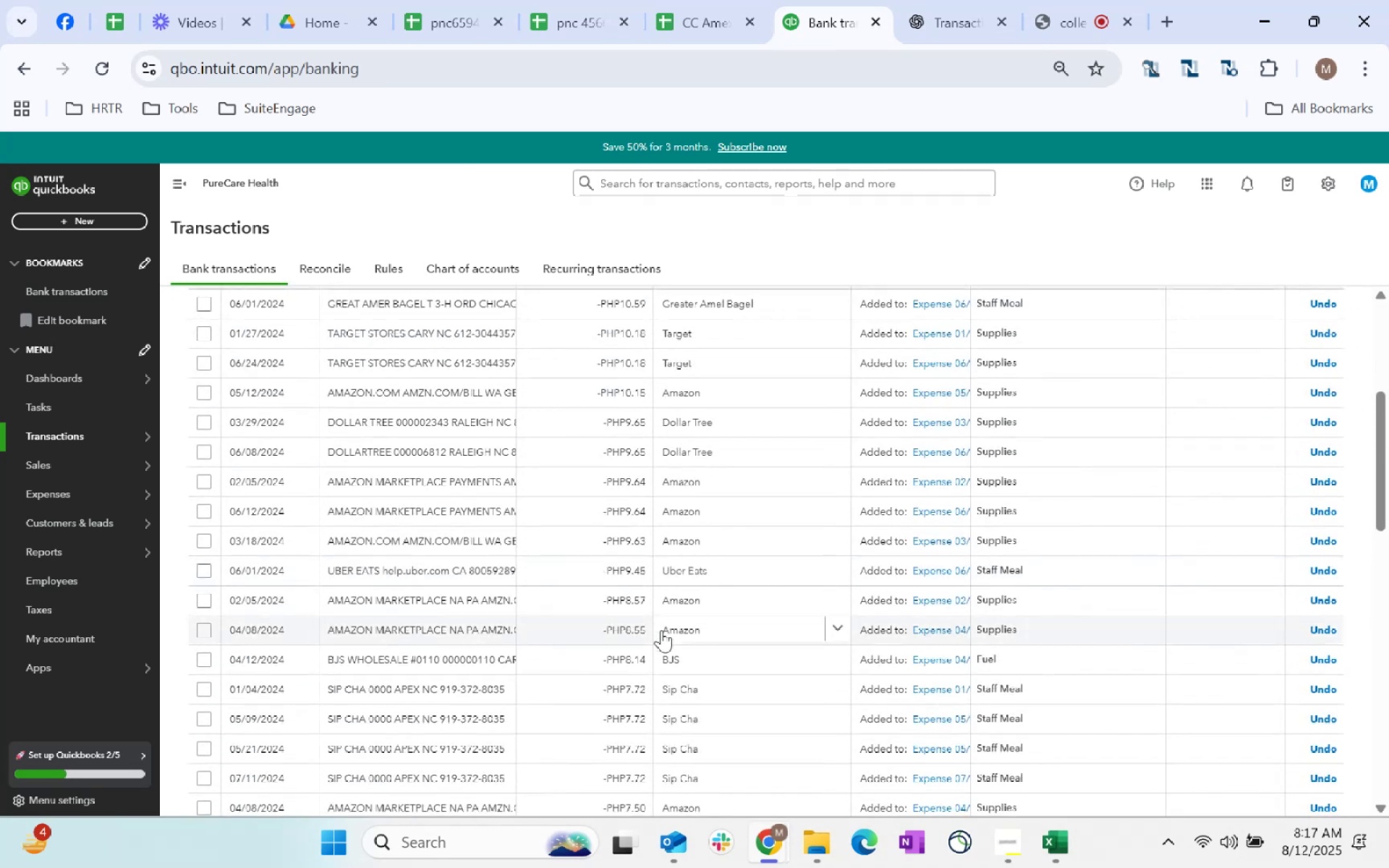 
scroll: coordinate [661, 630], scroll_direction: up, amount: 1.0
 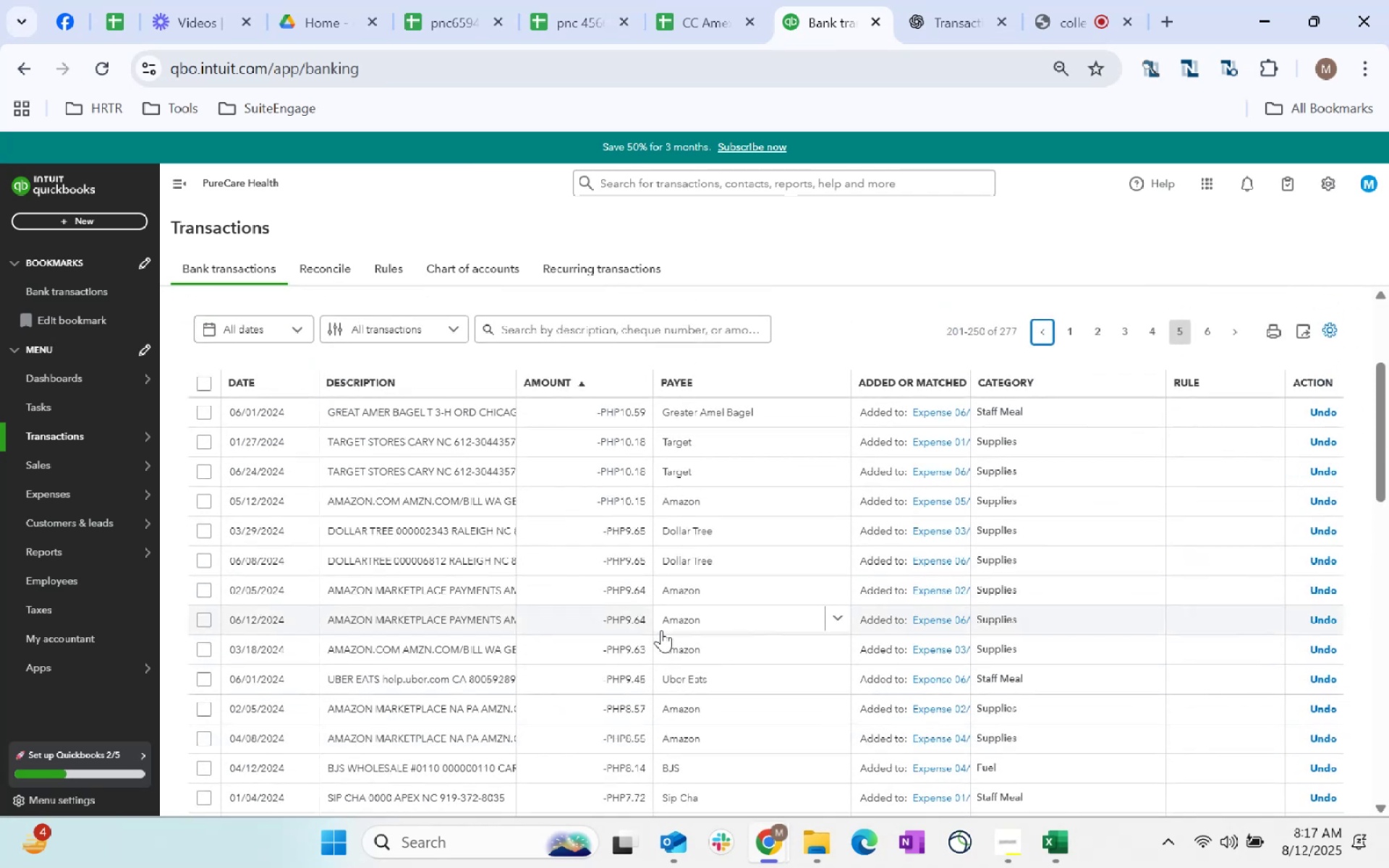 
scroll: coordinate [697, 658], scroll_direction: down, amount: 14.0
 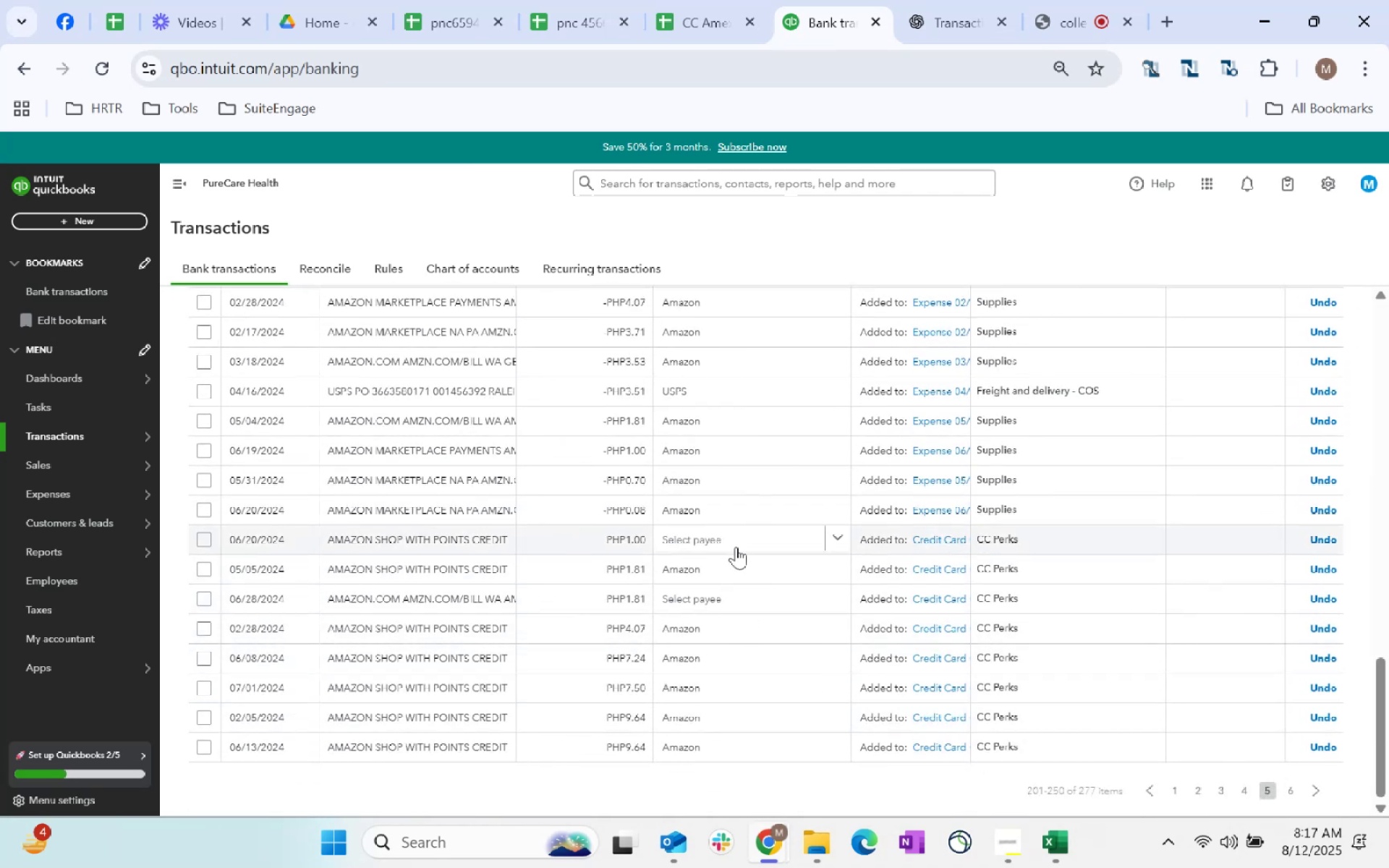 
left_click([736, 547])
 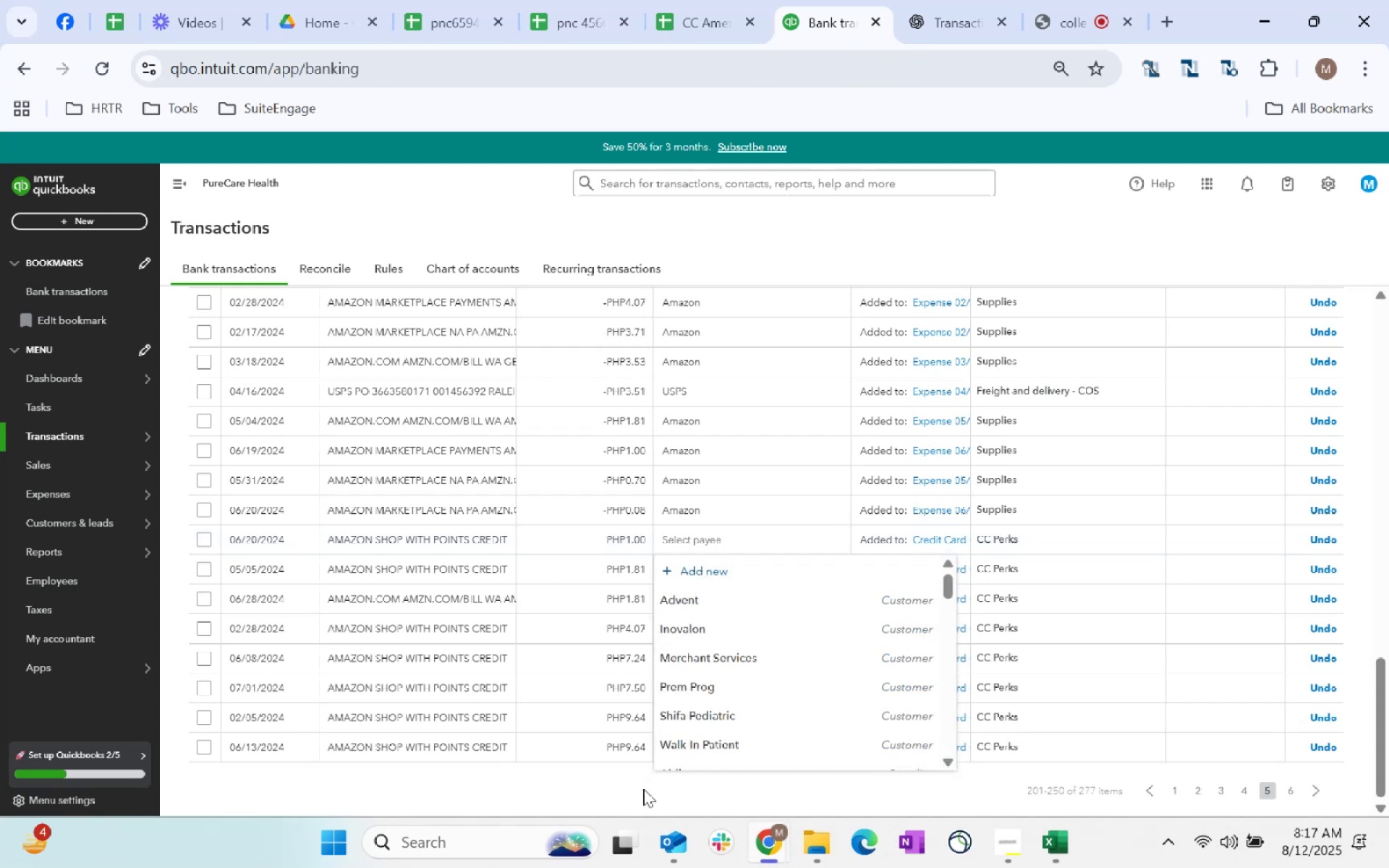 
left_click([619, 797])
 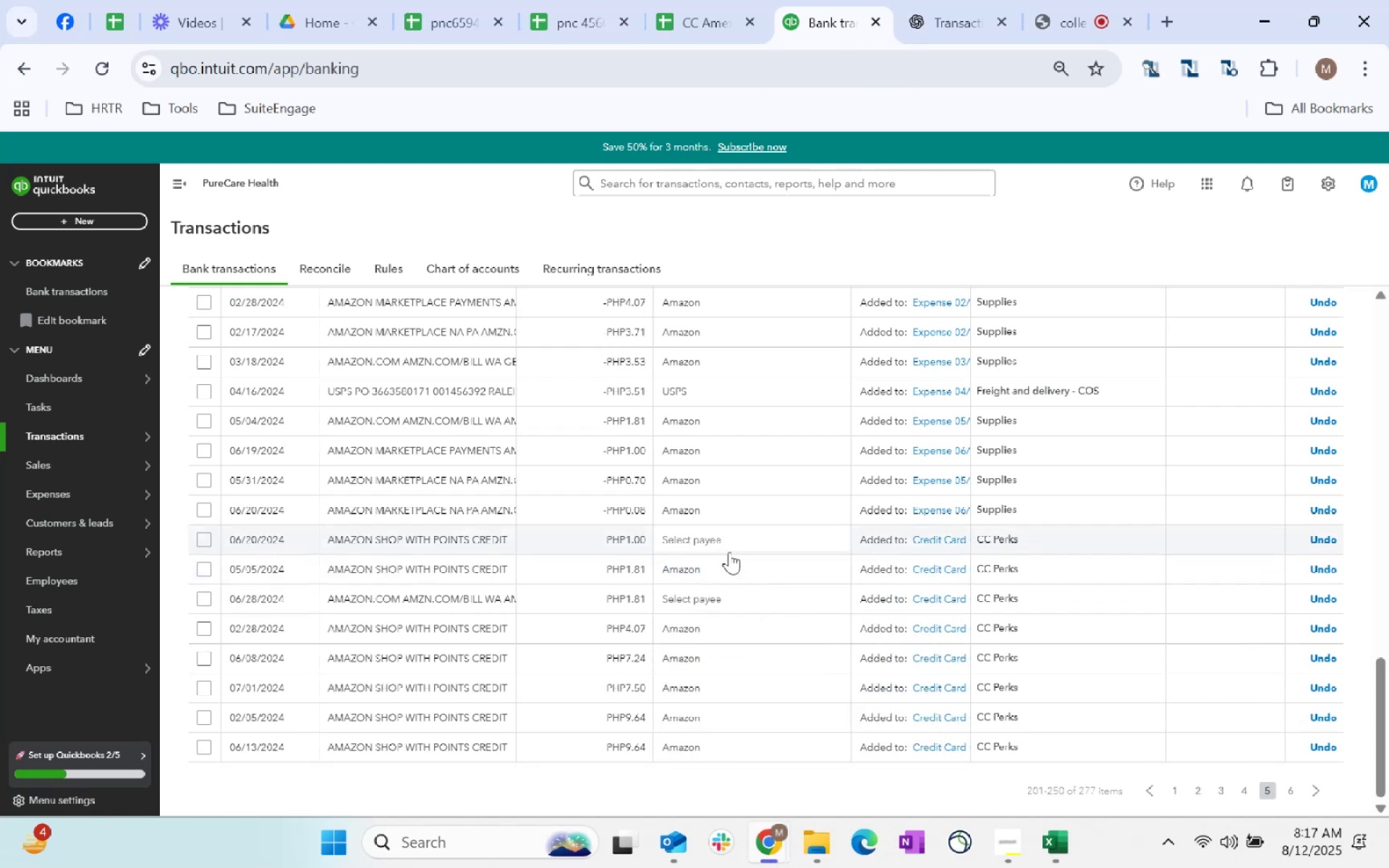 
left_click([729, 548])
 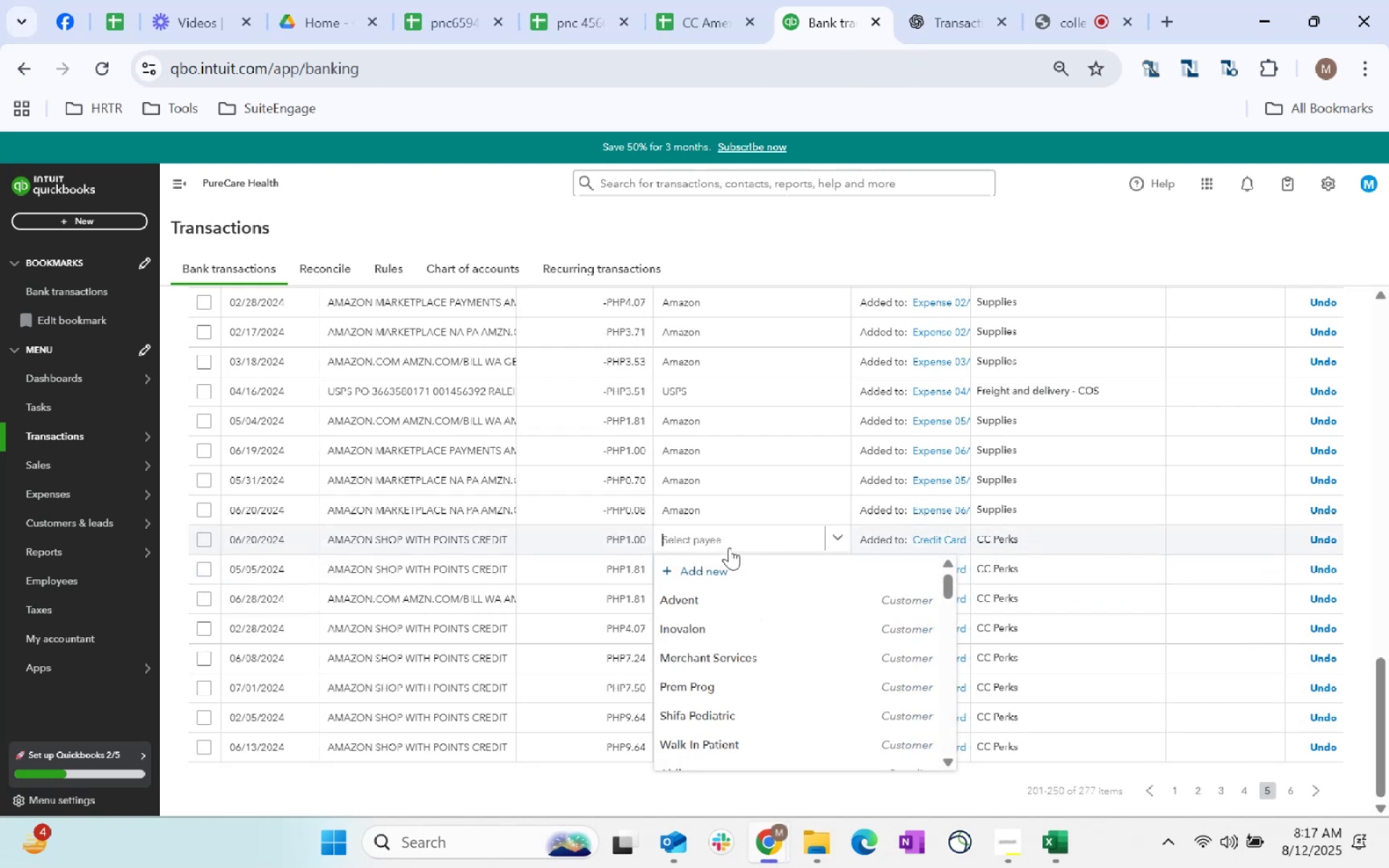 
type(Amax)
key(Backspace)
type(zon)
 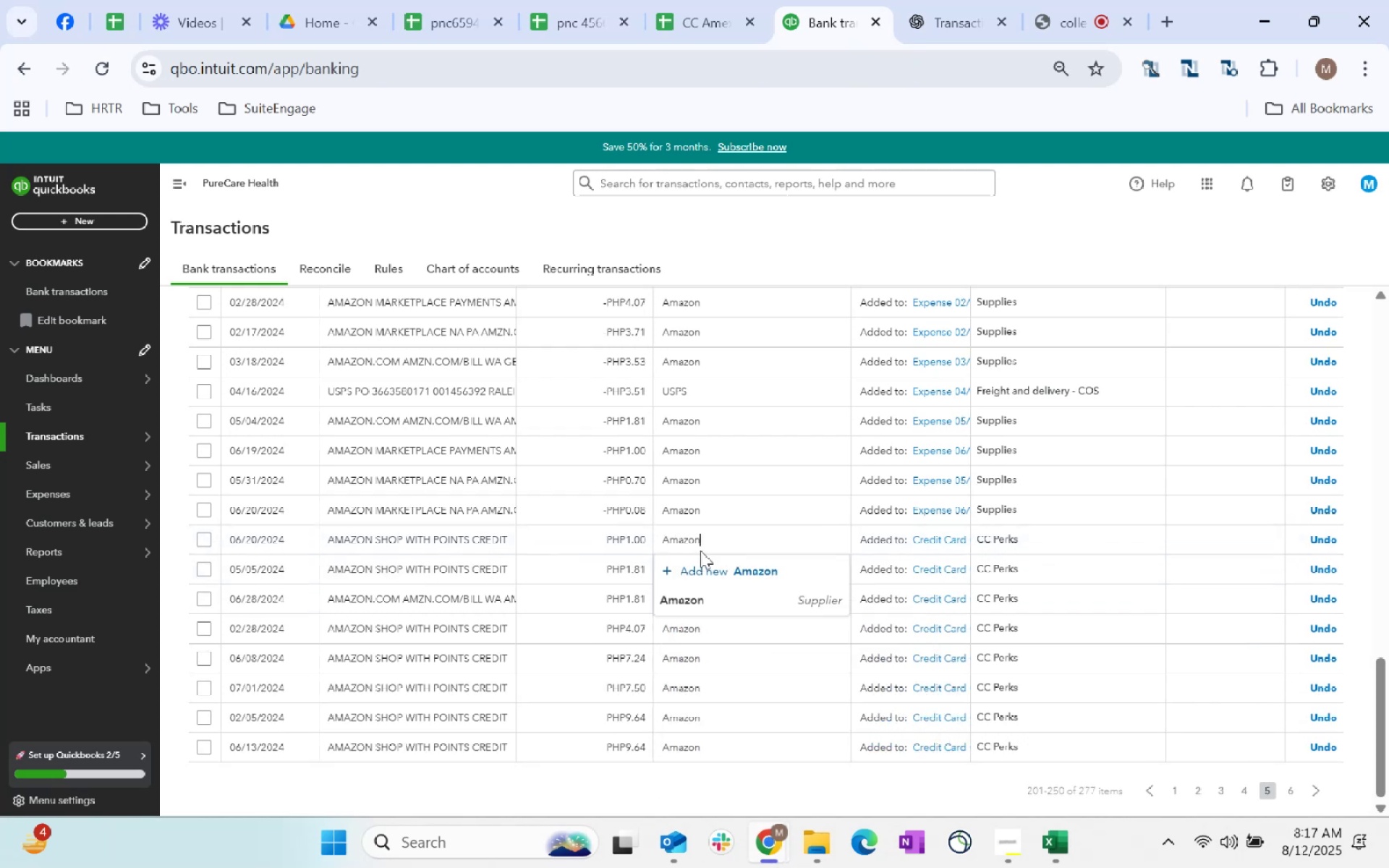 
left_click([718, 600])
 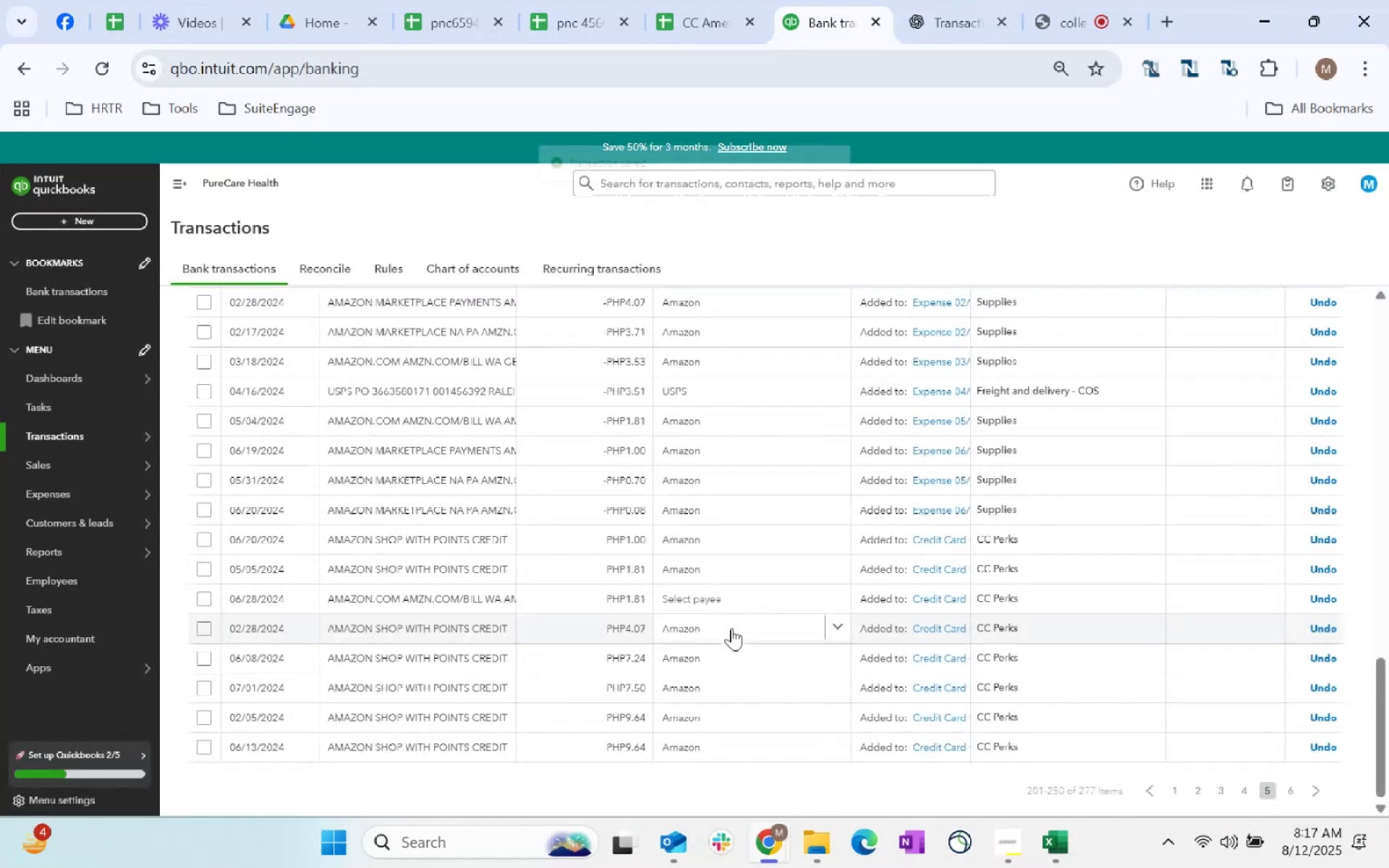 
left_click([723, 598])
 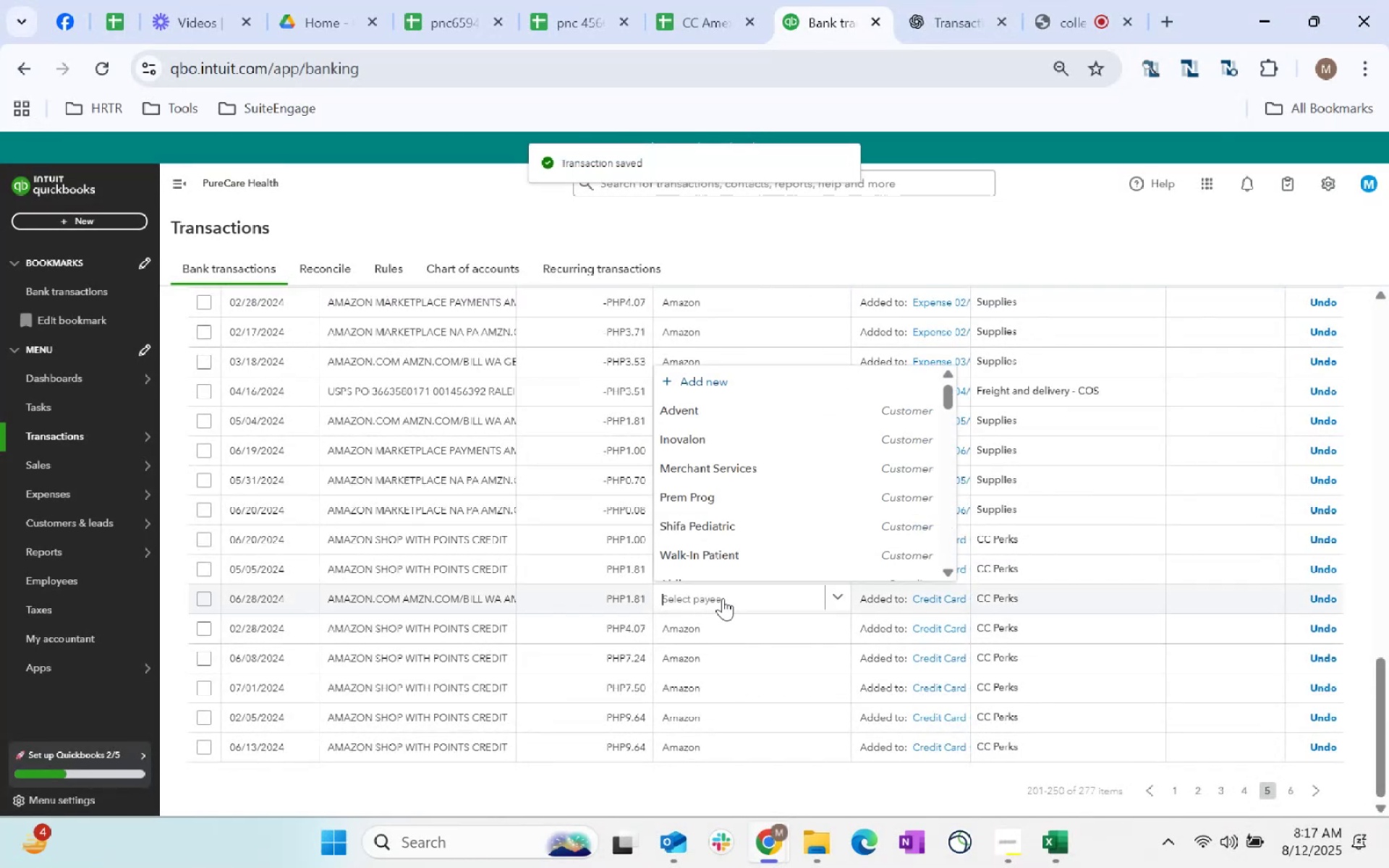 
type(Amazon)
 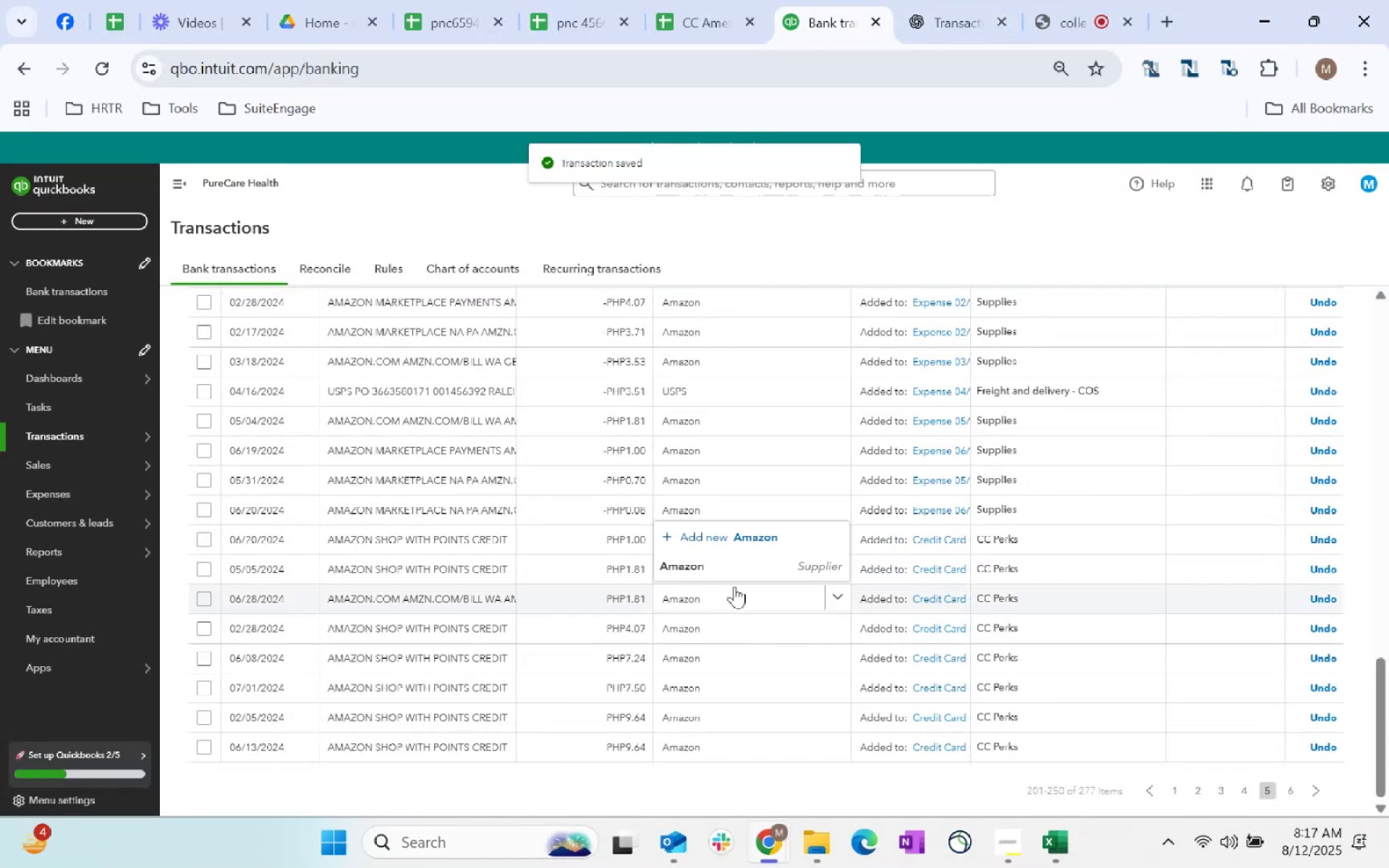 
left_click([734, 575])
 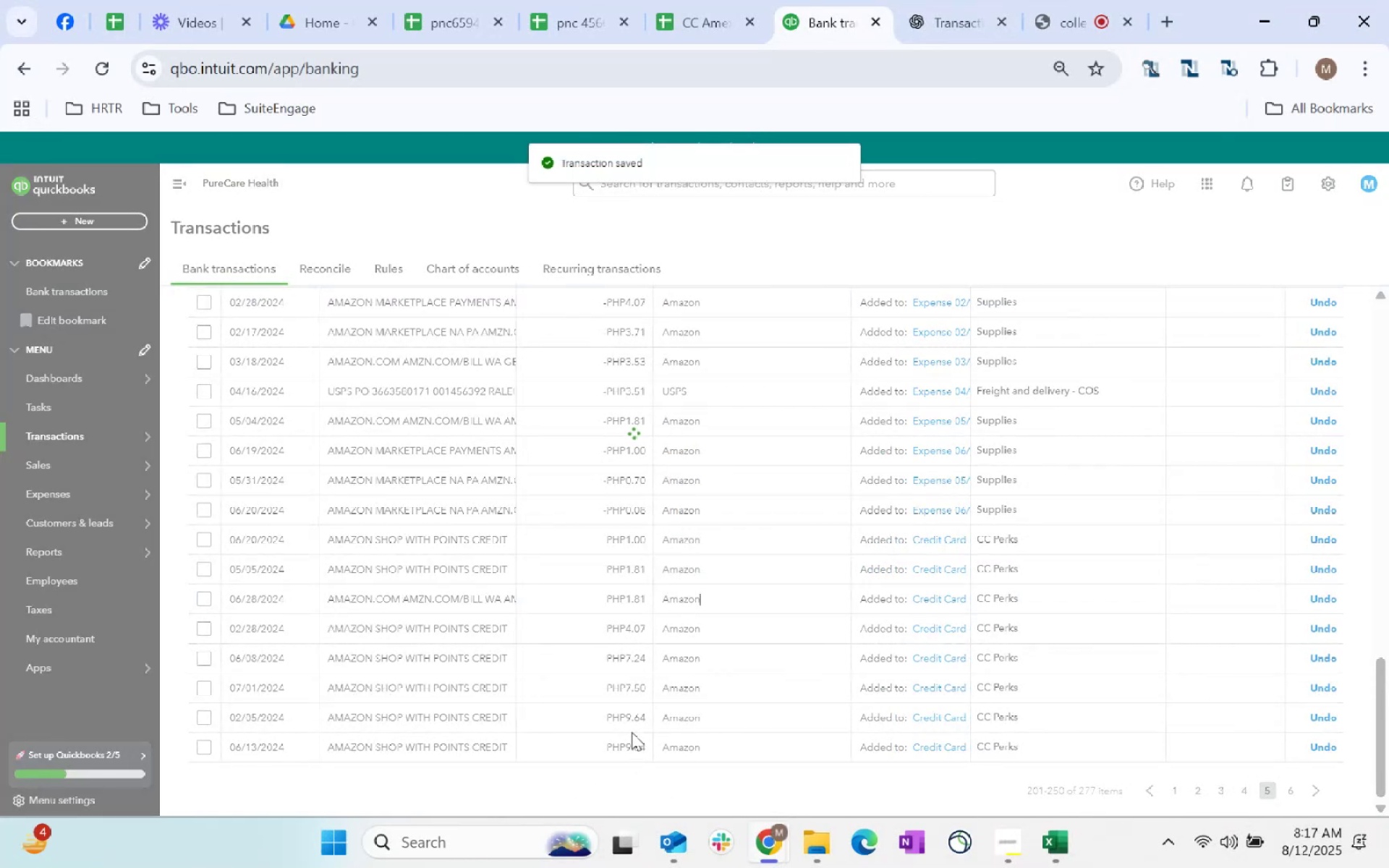 
scroll: coordinate [617, 705], scroll_direction: up, amount: 17.0
 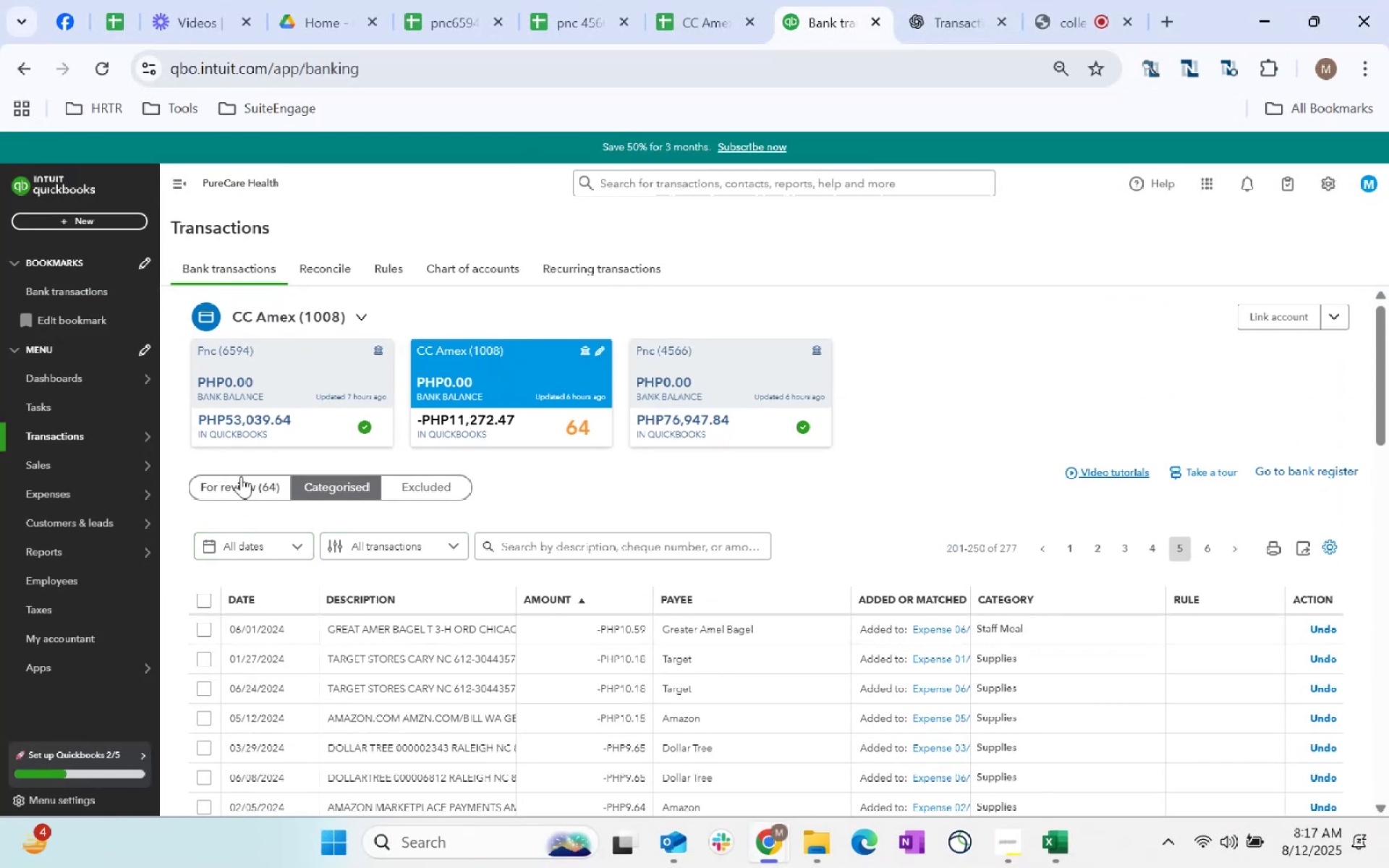 
left_click([241, 476])
 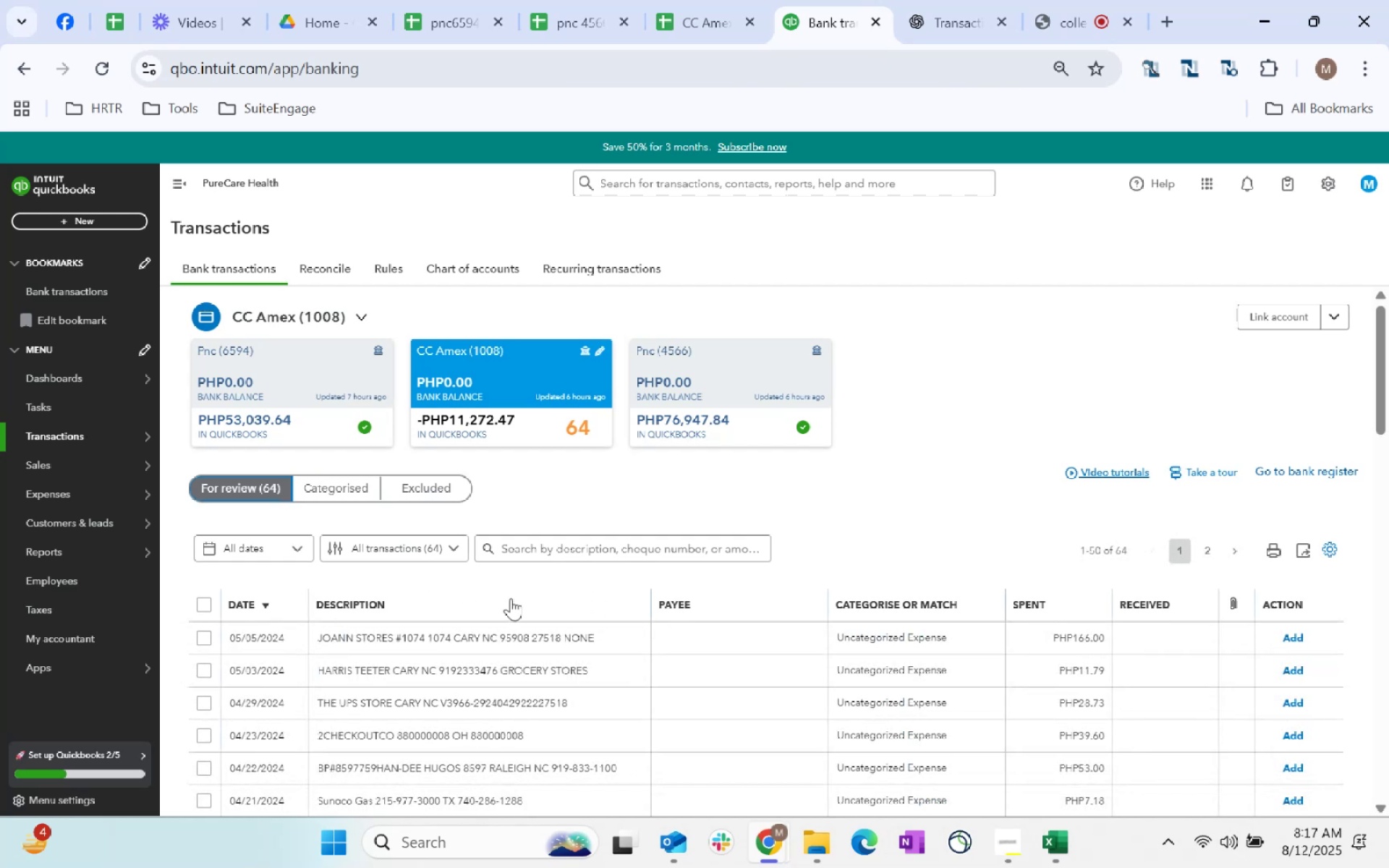 
left_click_drag(start_coordinate=[621, 647], to_coordinate=[313, 639])
 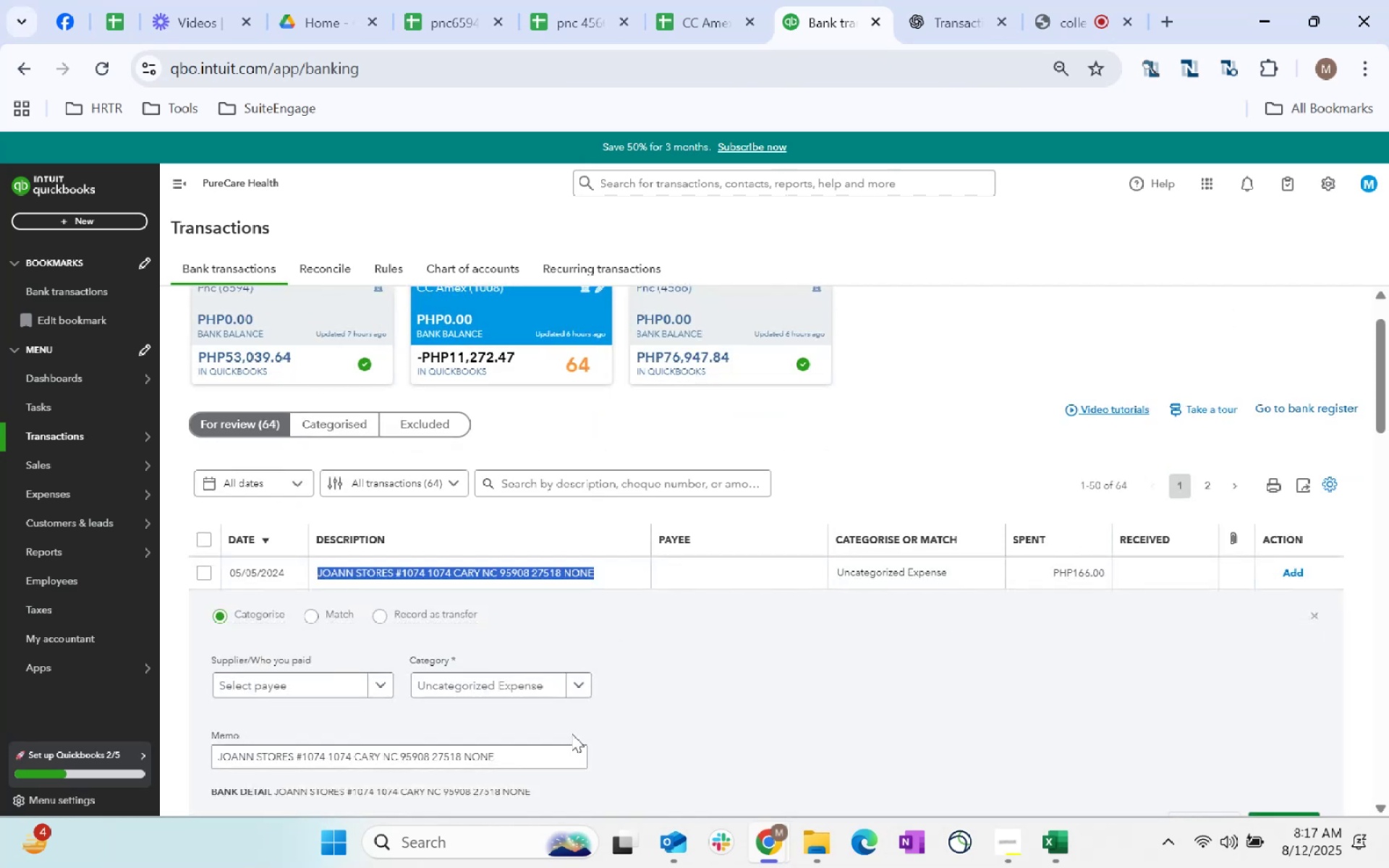 
key(Control+C)
 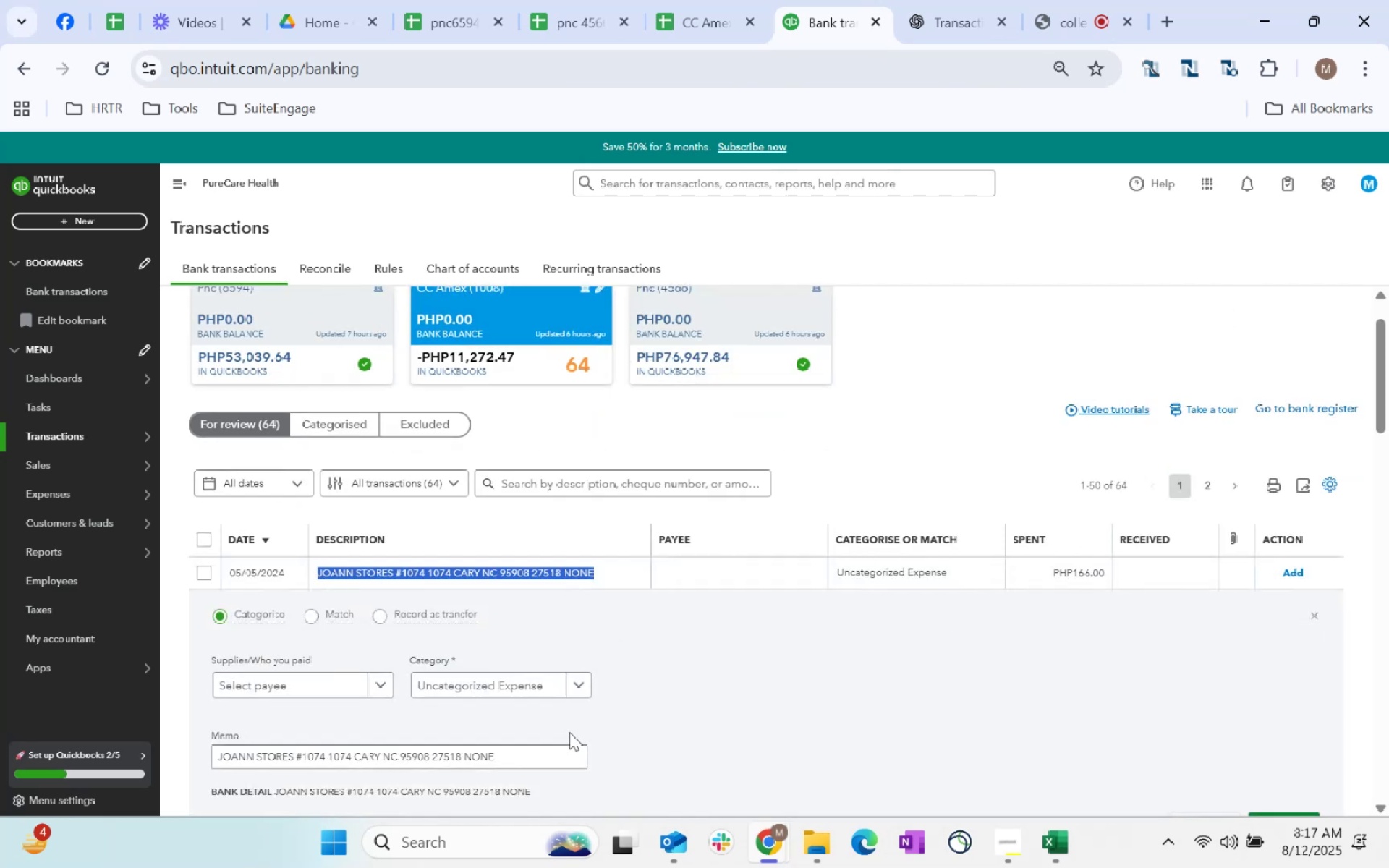 
key(Control+C)
 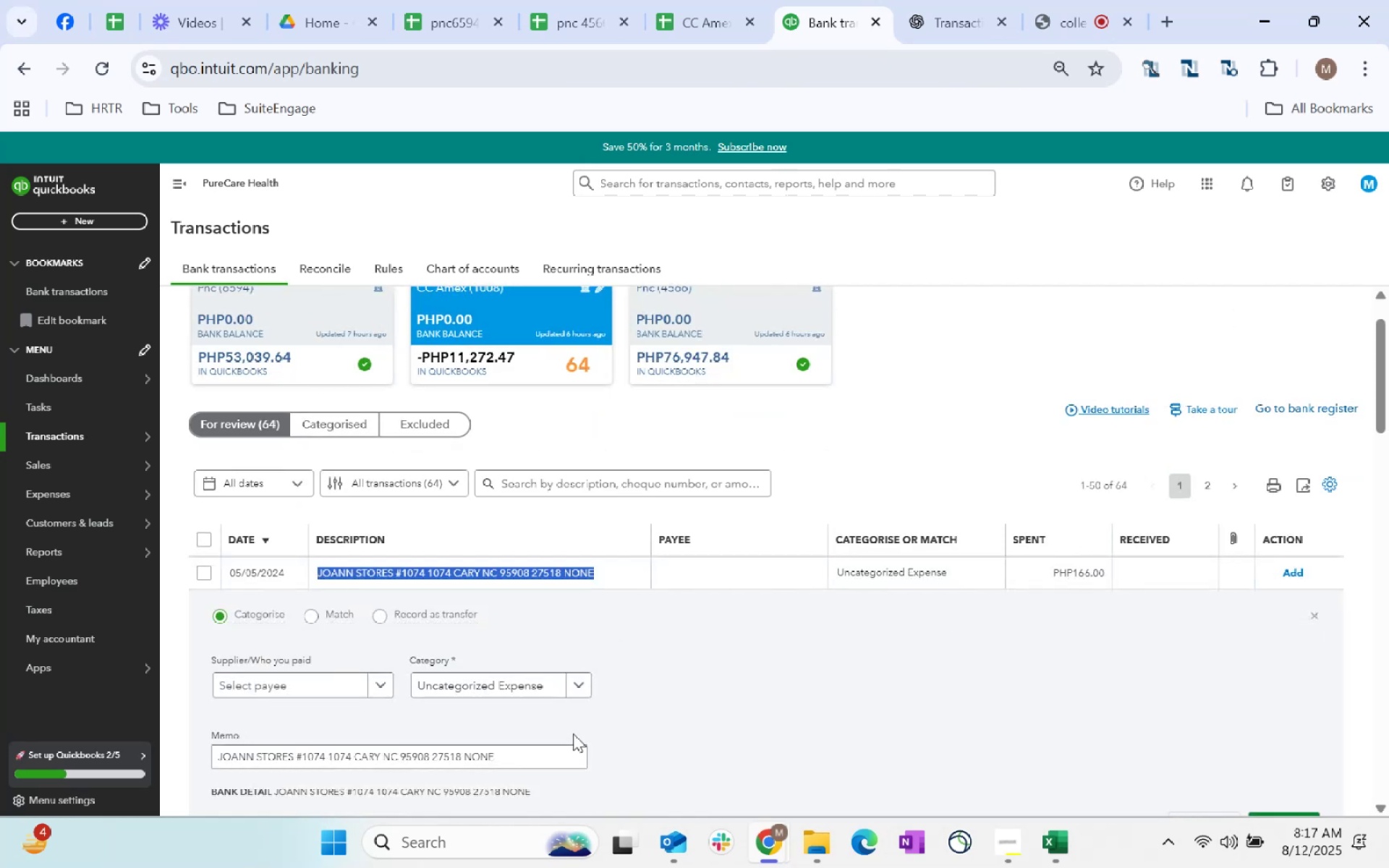 
key(Alt+AltLeft)
 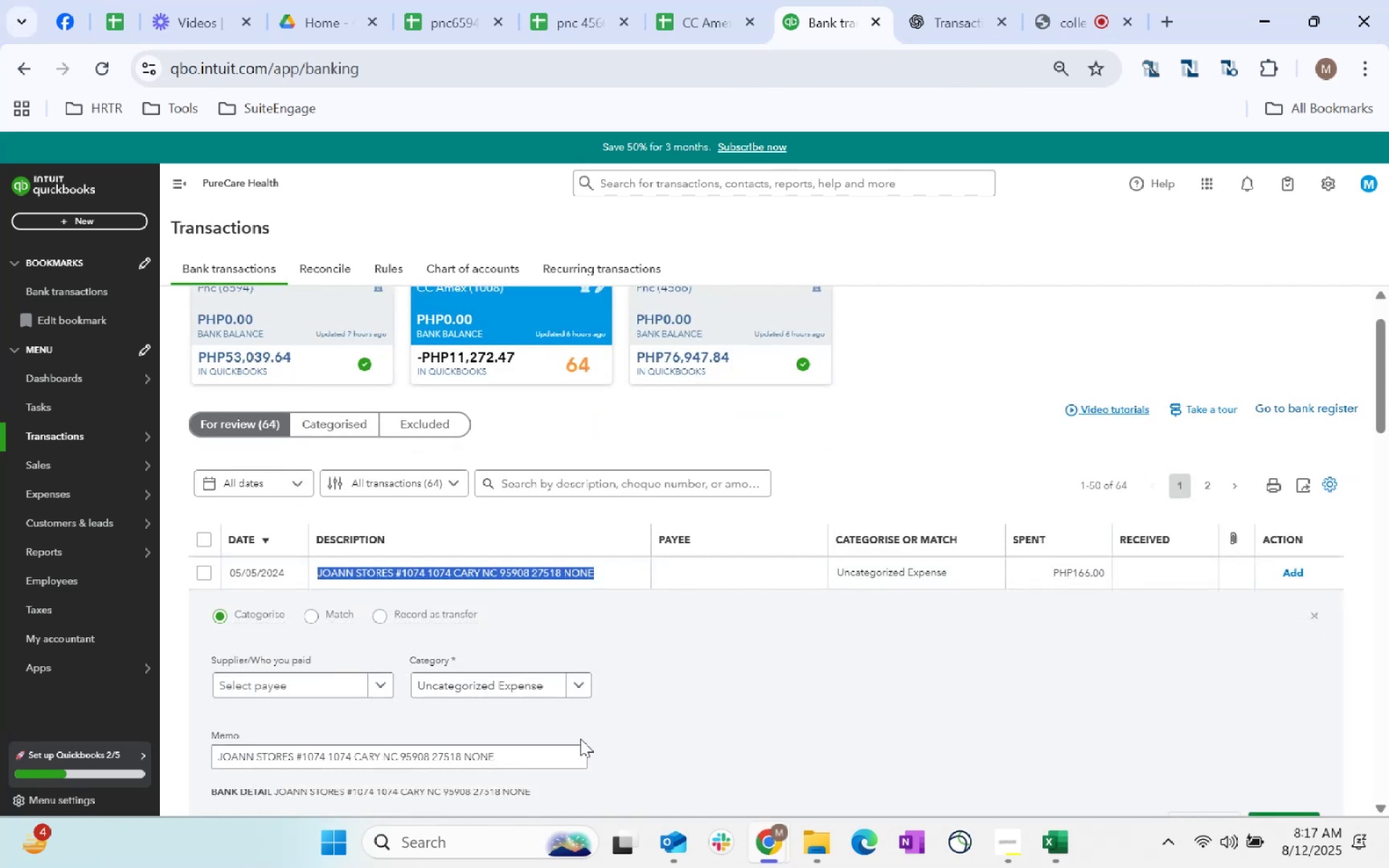 
key(Alt+Tab)
 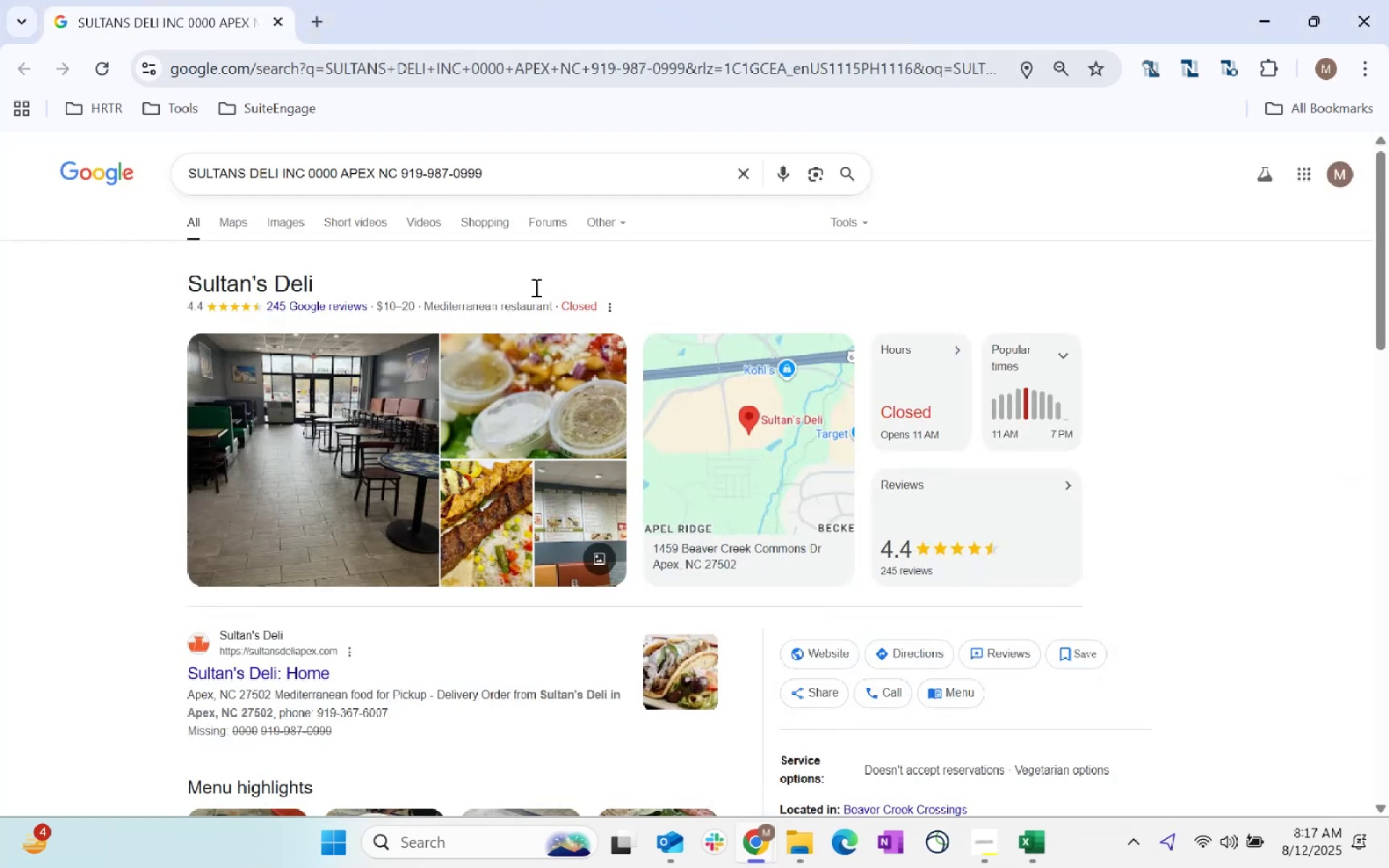 
left_click_drag(start_coordinate=[508, 178], to_coordinate=[0, 260])
 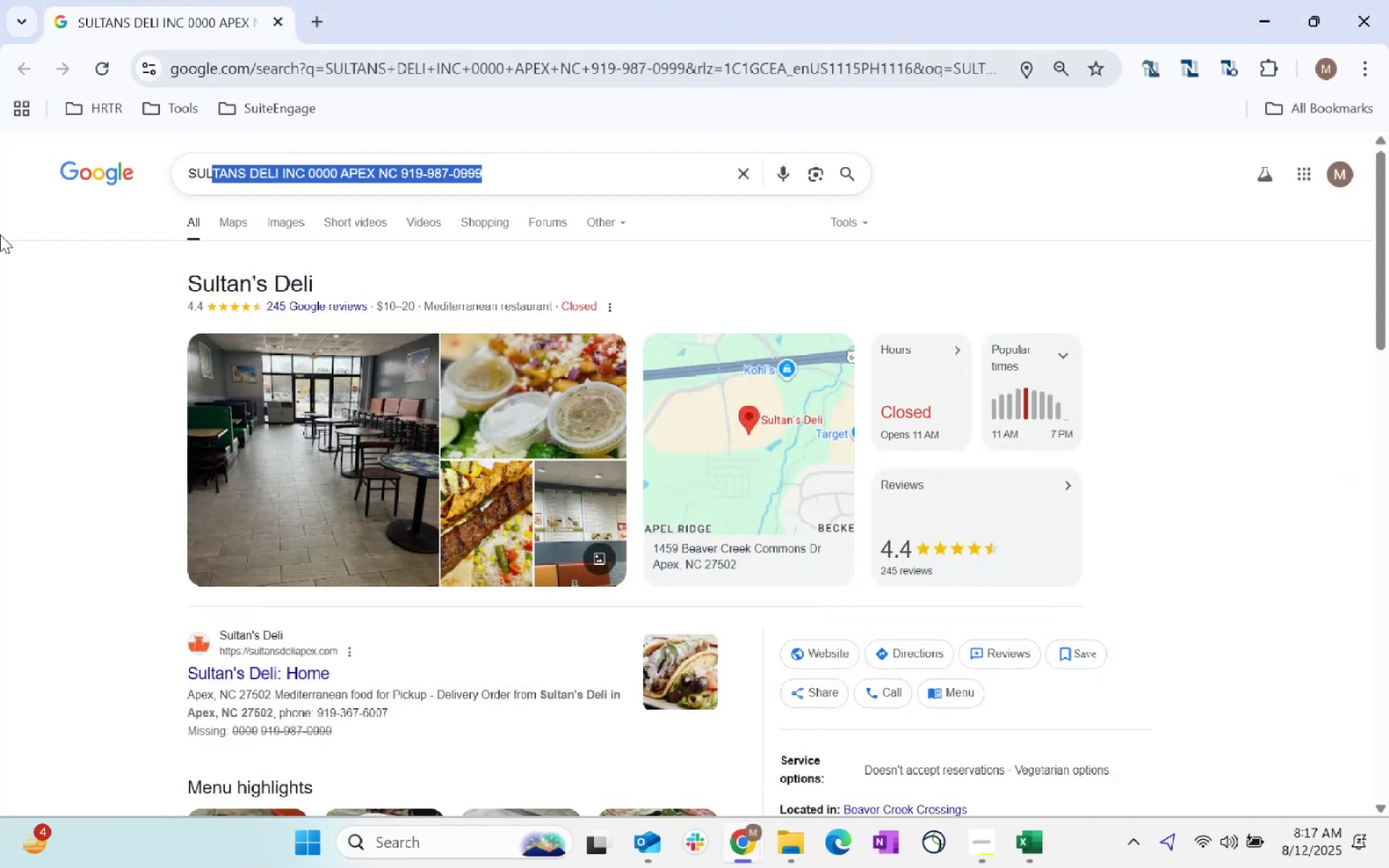 
key(Control+ControlLeft)
 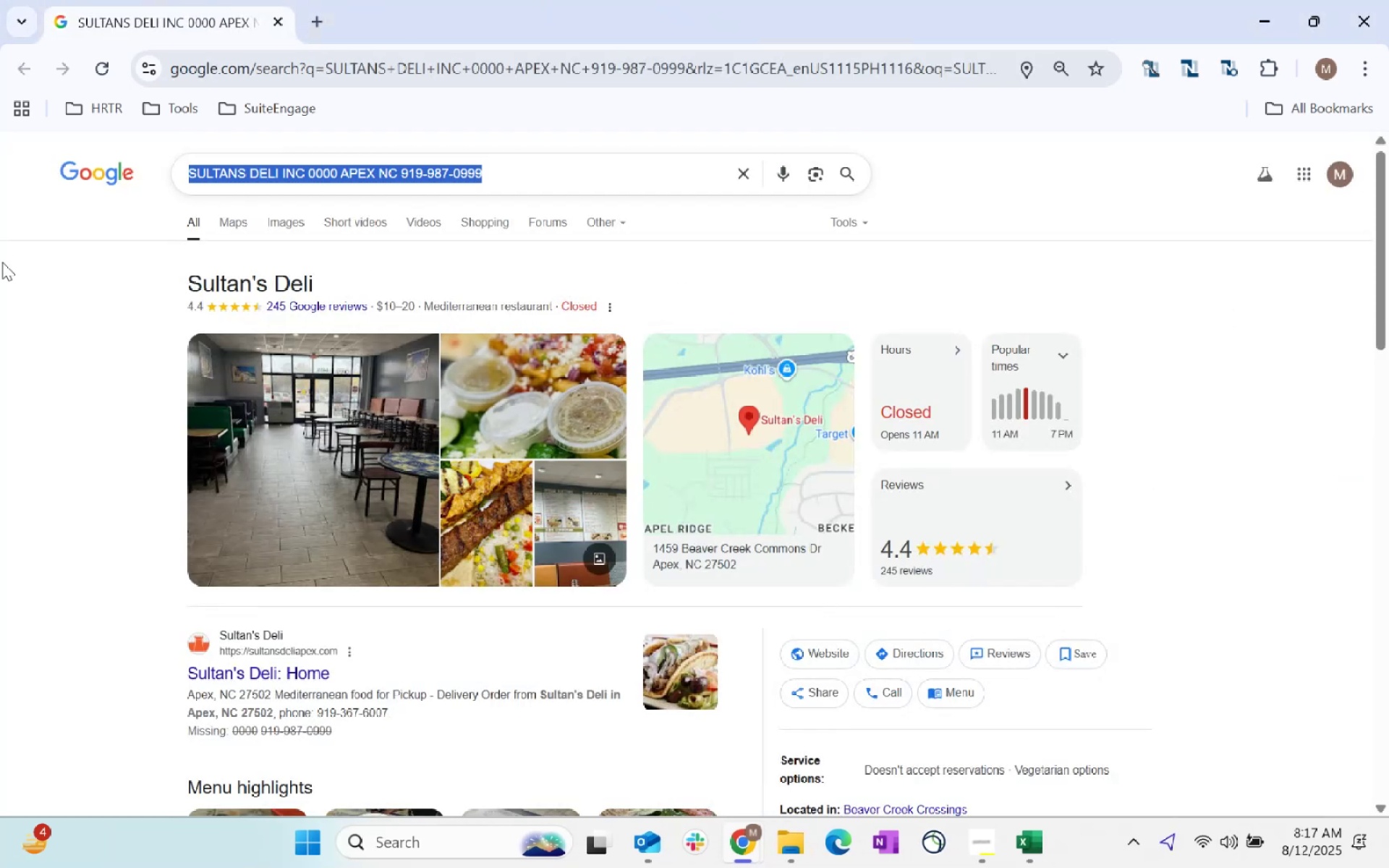 
key(Control+V)
 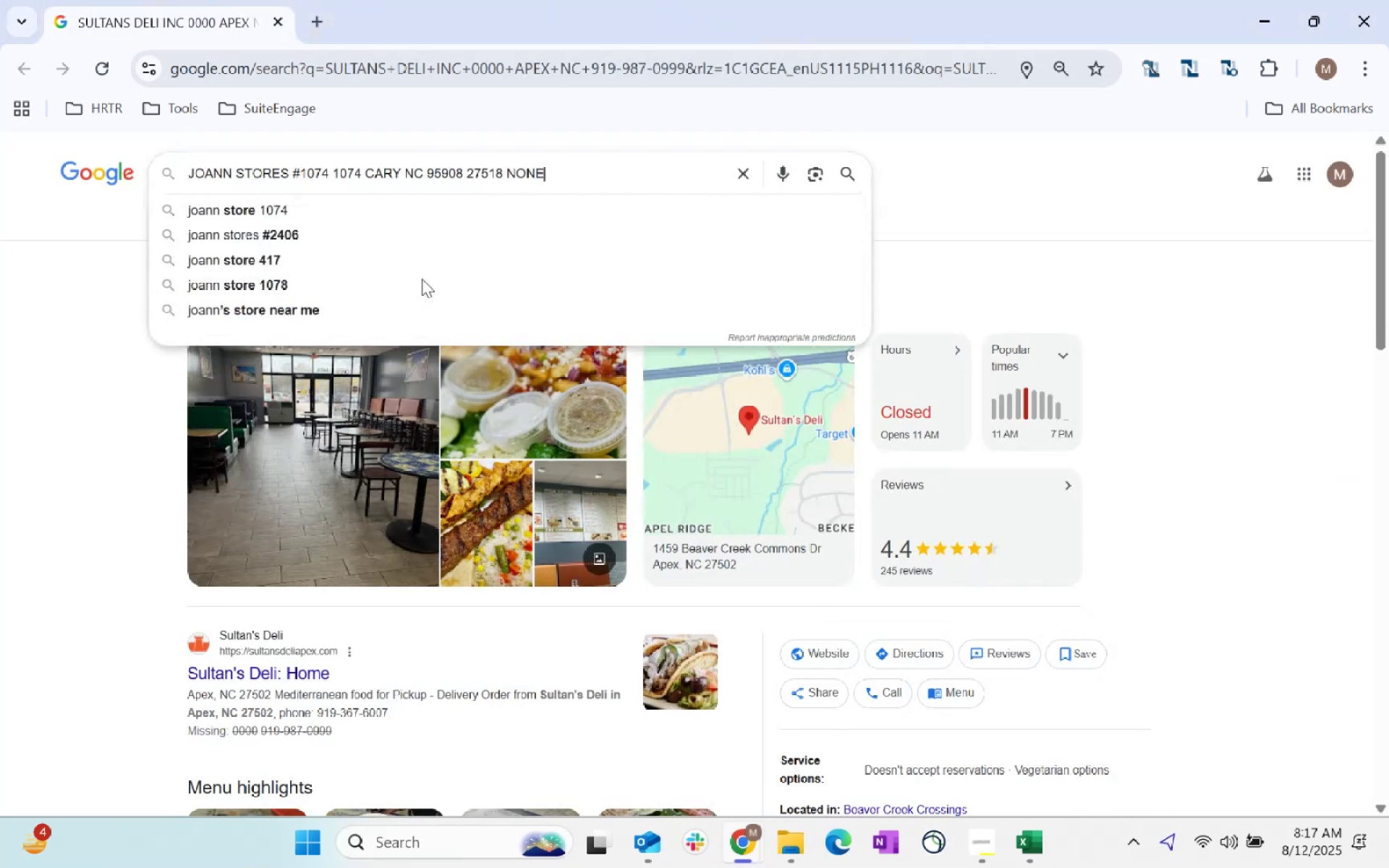 
key(Enter)
 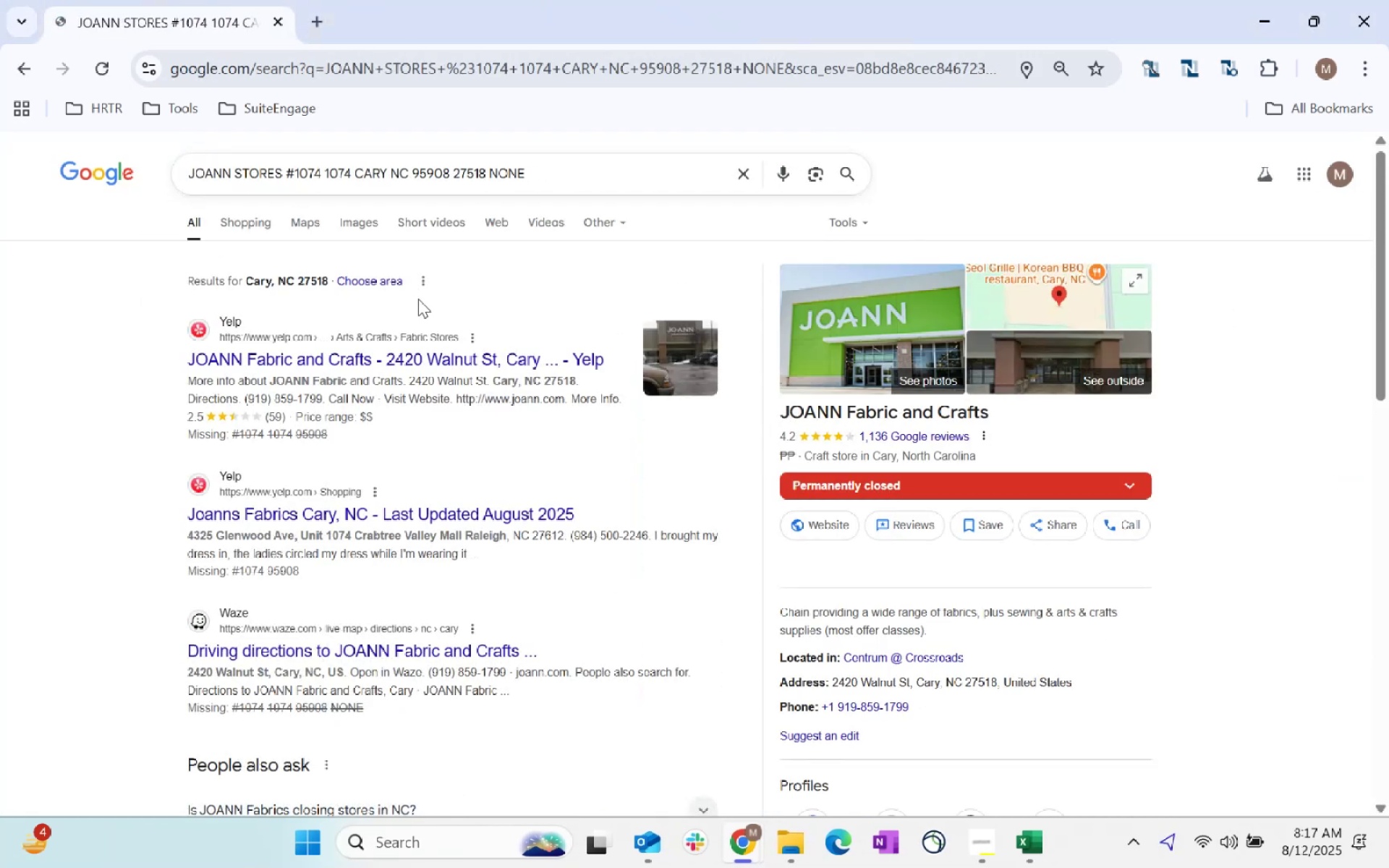 
key(Alt+AltLeft)
 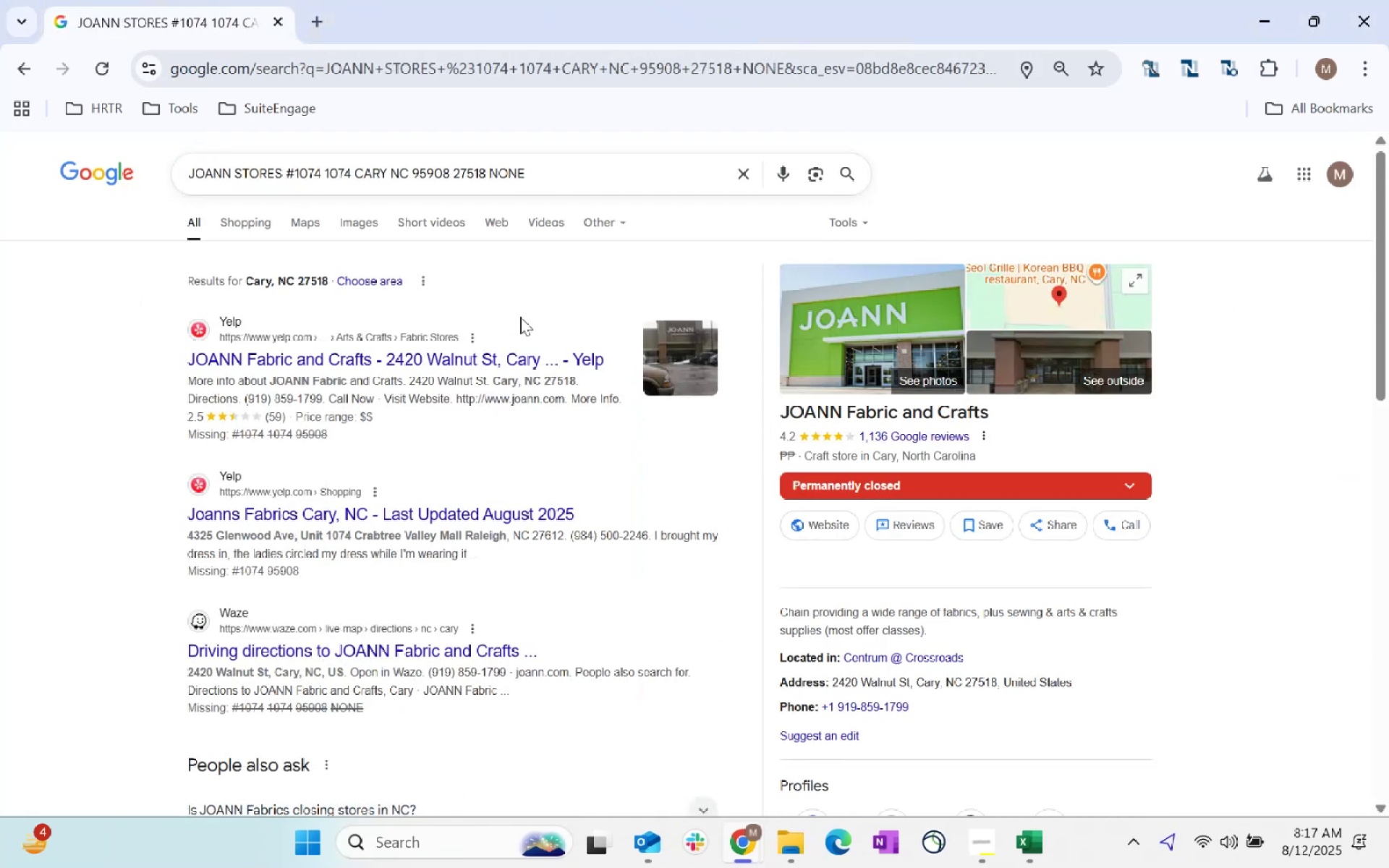 
key(Alt+Tab)
 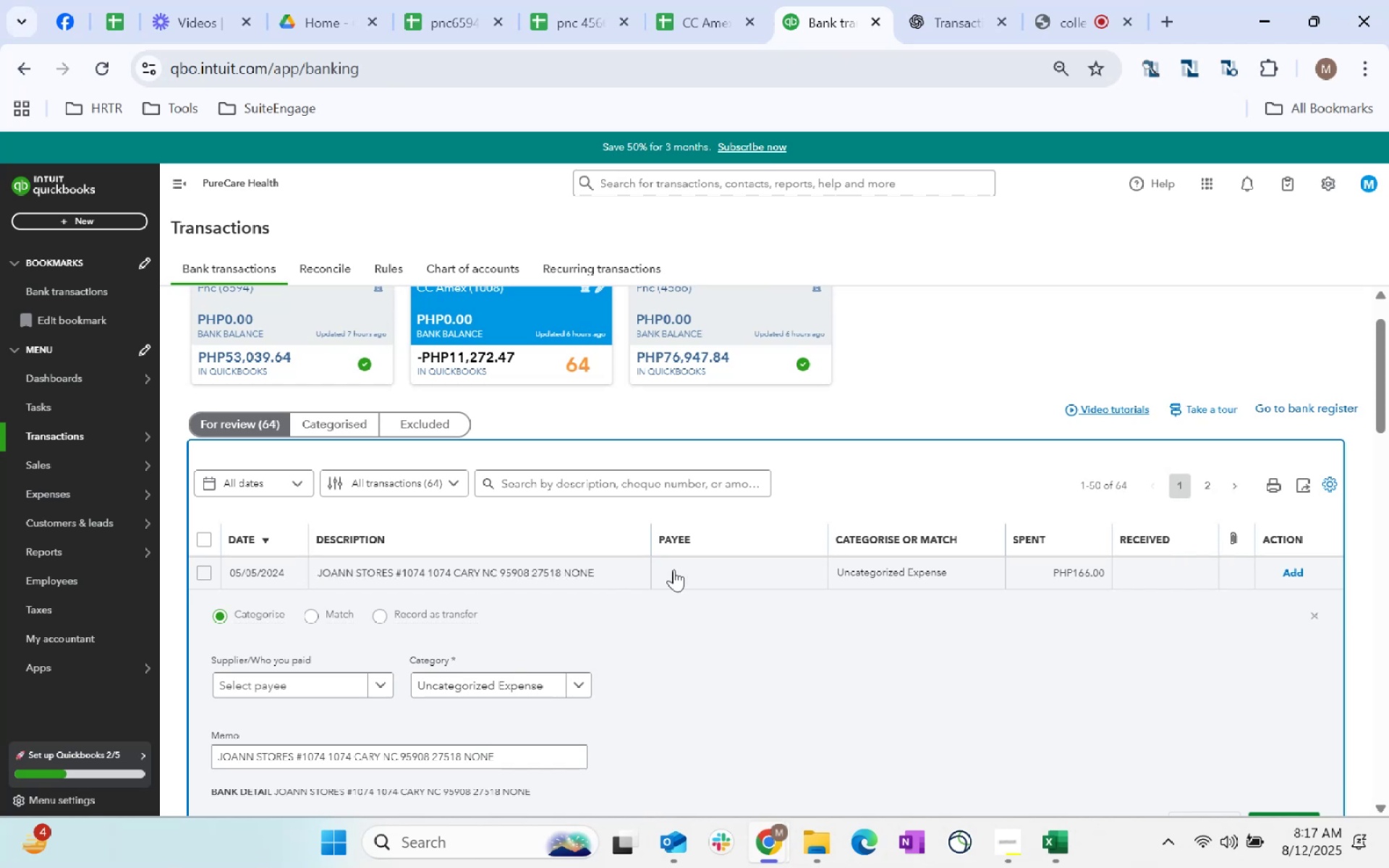 
left_click([691, 565])
 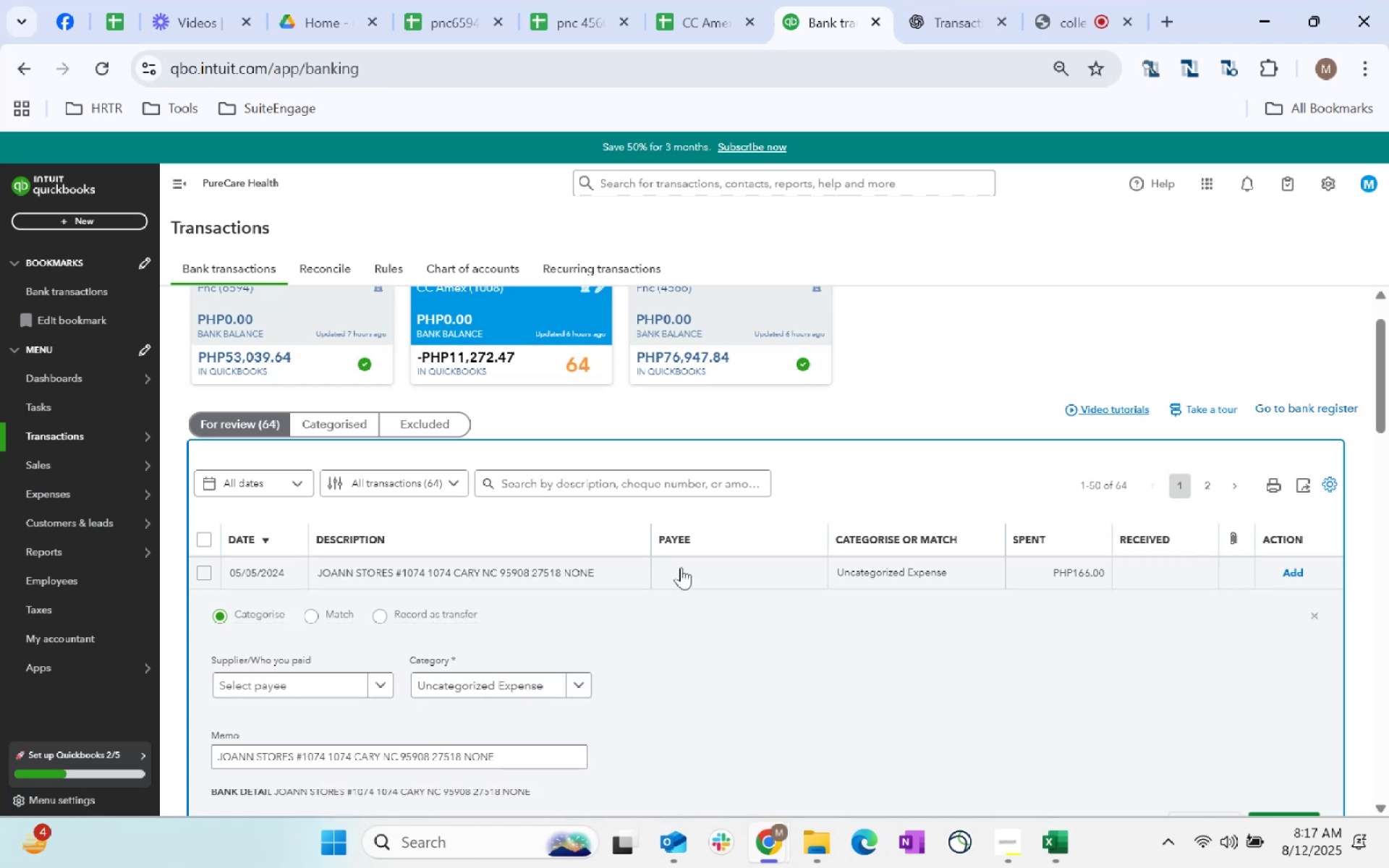 
double_click([681, 567])
 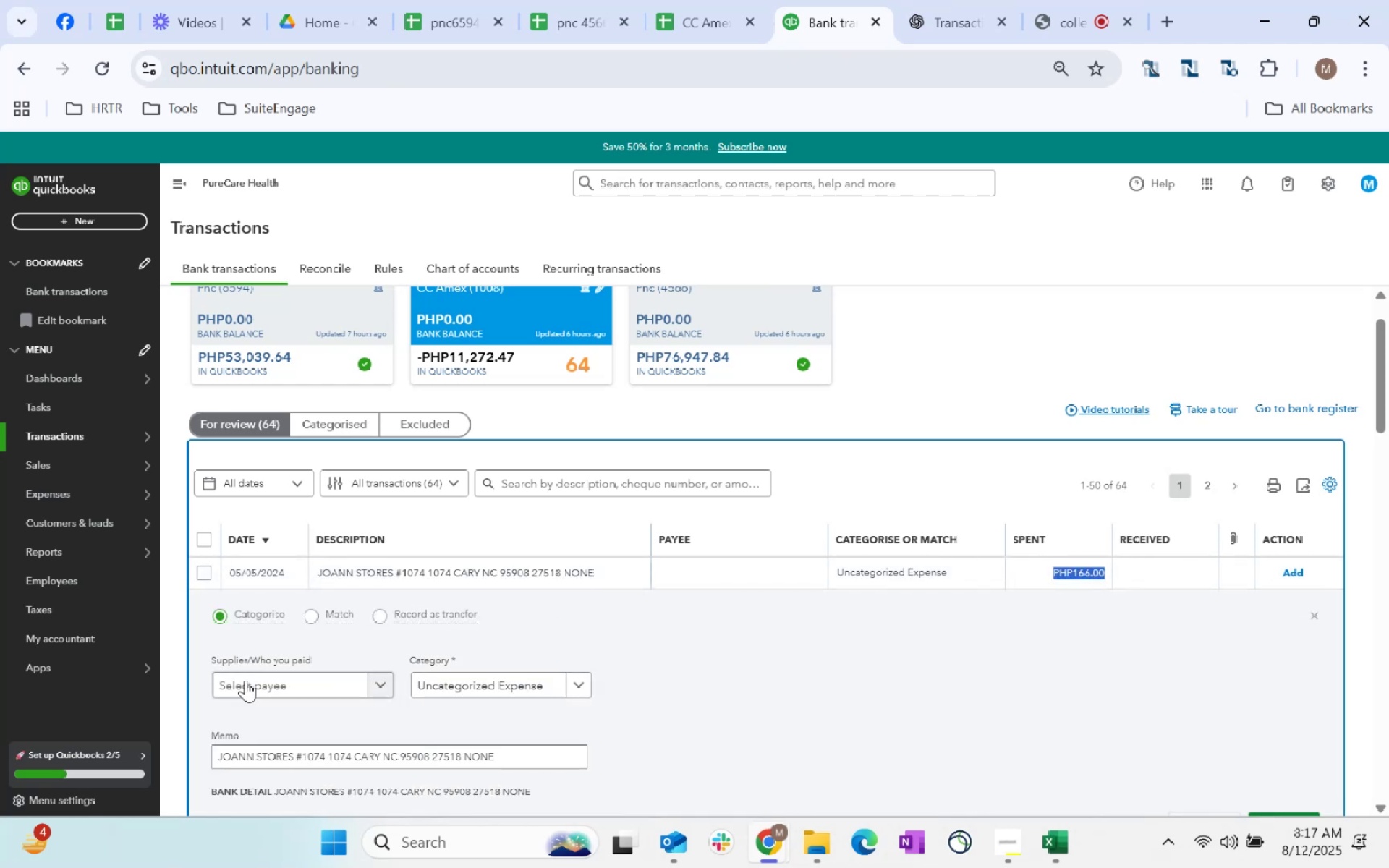 
left_click([253, 686])
 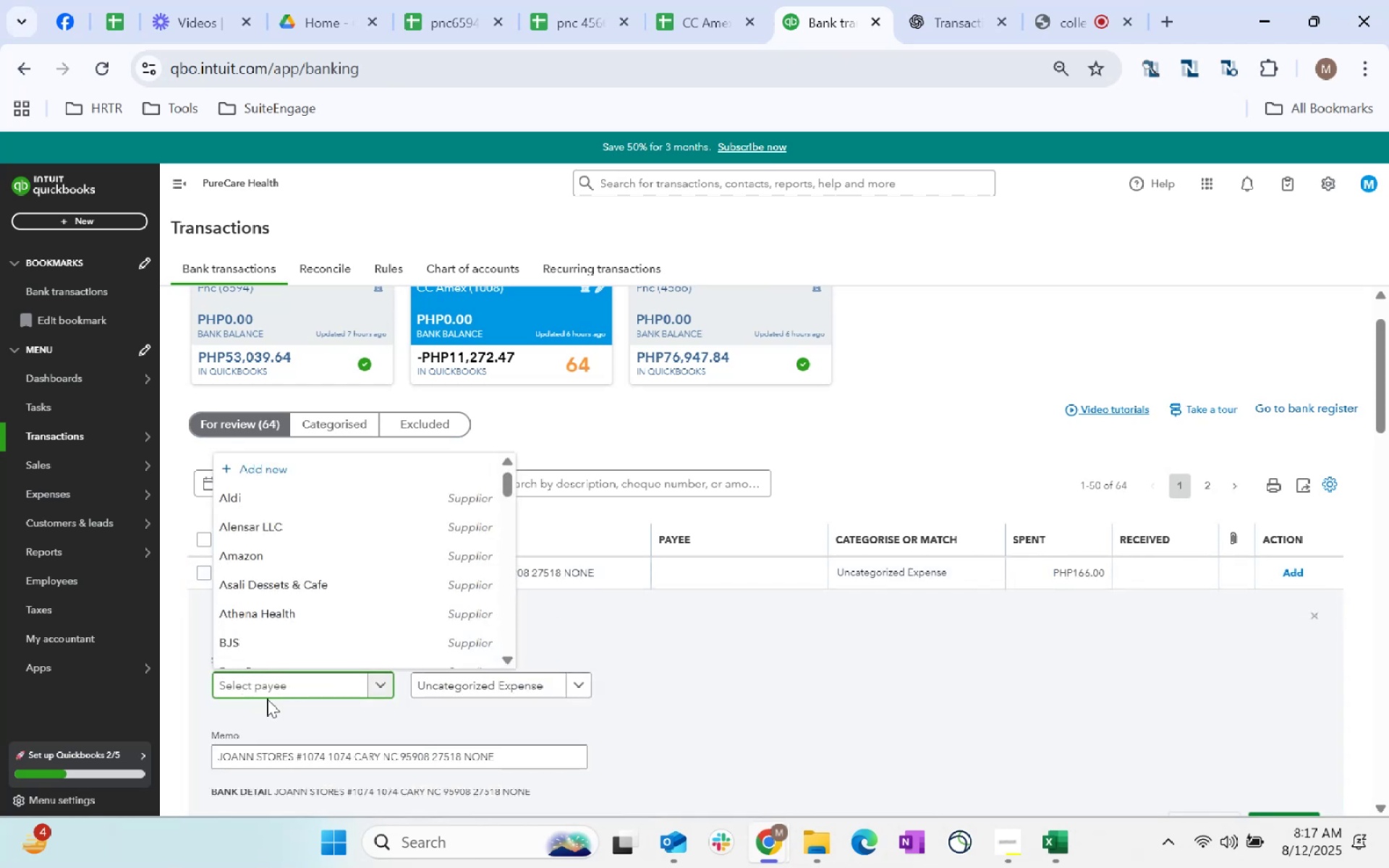 
type(joann)
key(Backspace)
key(Backspace)
key(Backspace)
key(Backspace)
type(oann Stores)
 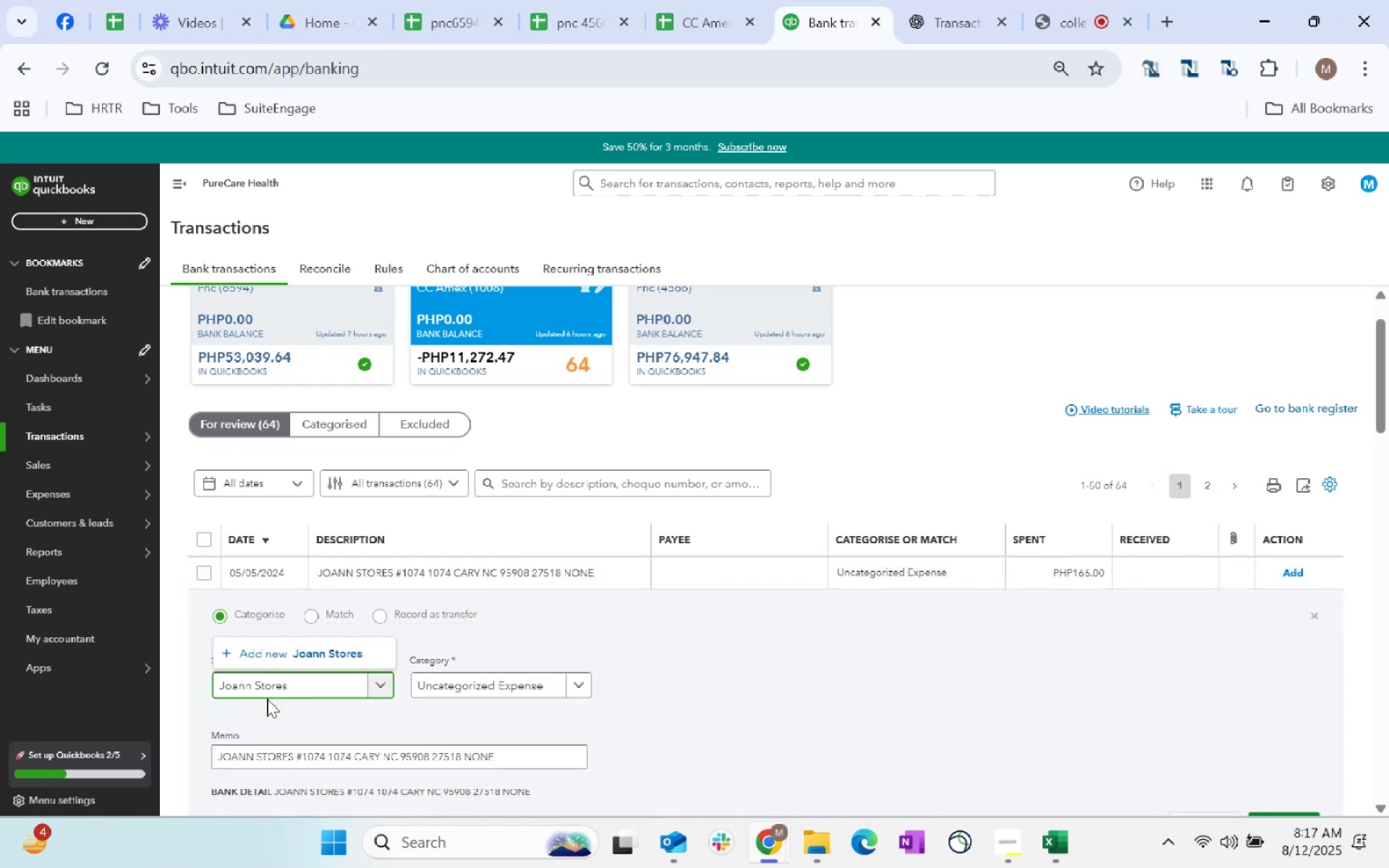 
left_click([273, 651])
 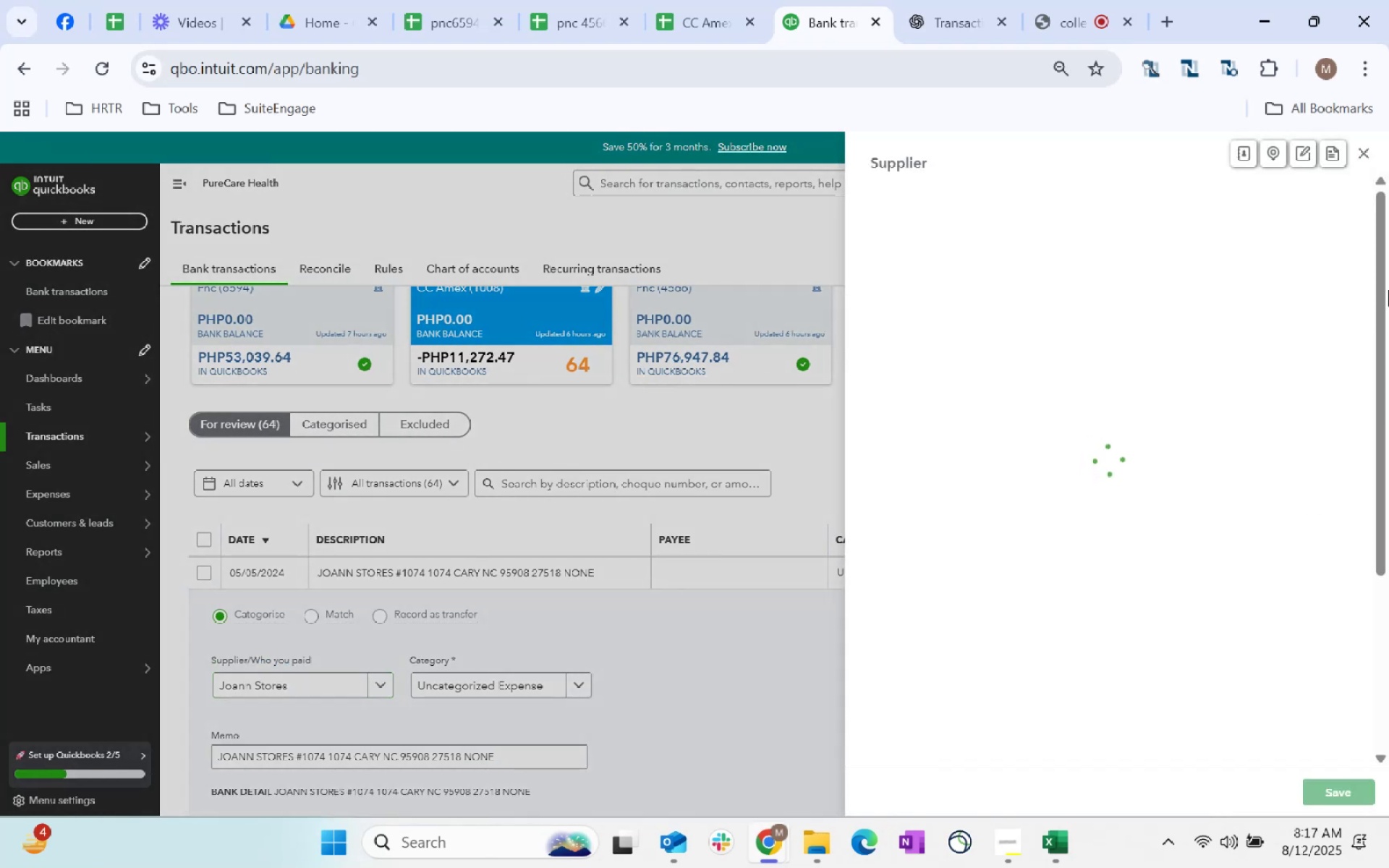 
scroll: coordinate [1004, 560], scroll_direction: down, amount: 158.0
 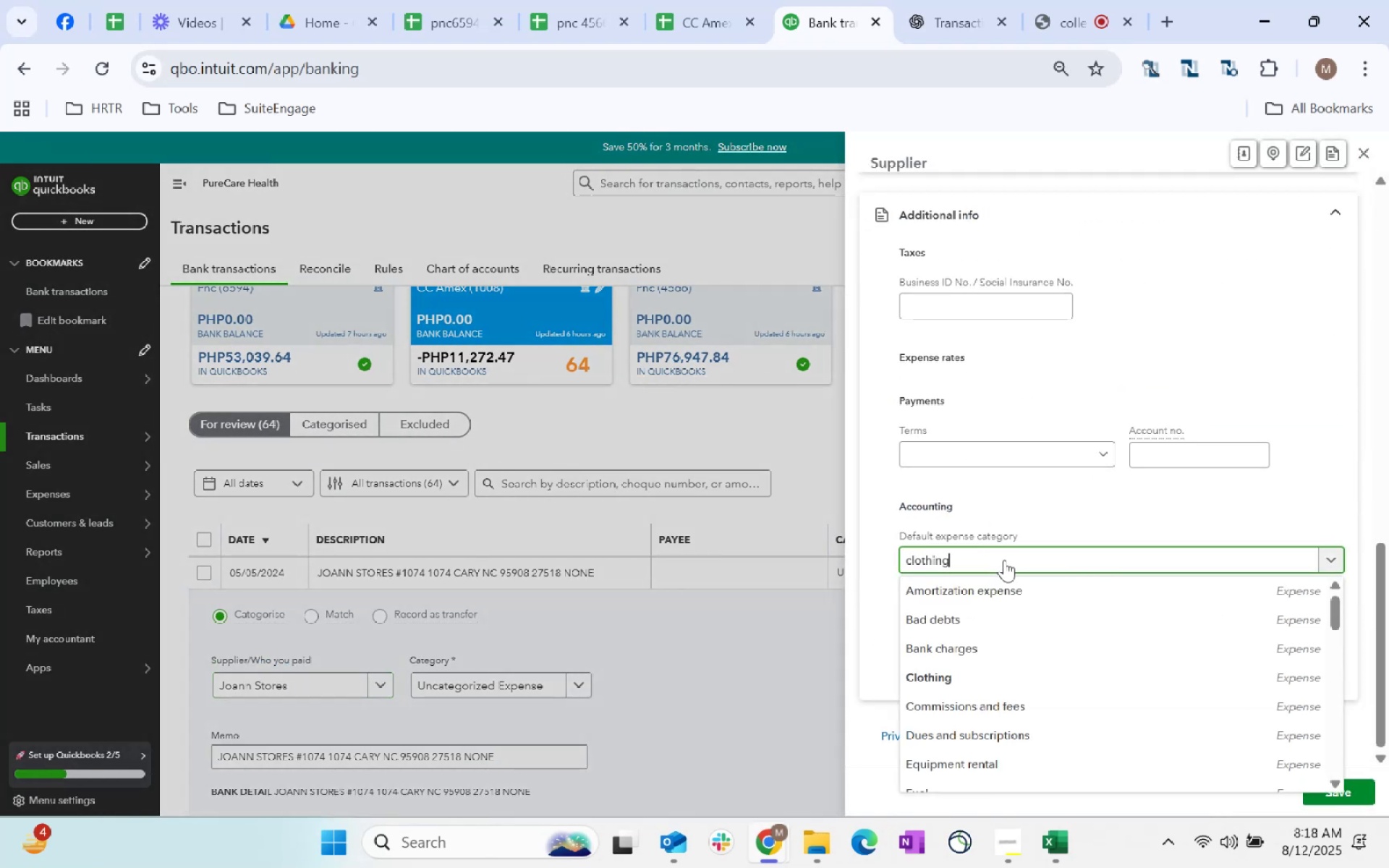 
left_click([1005, 560])
 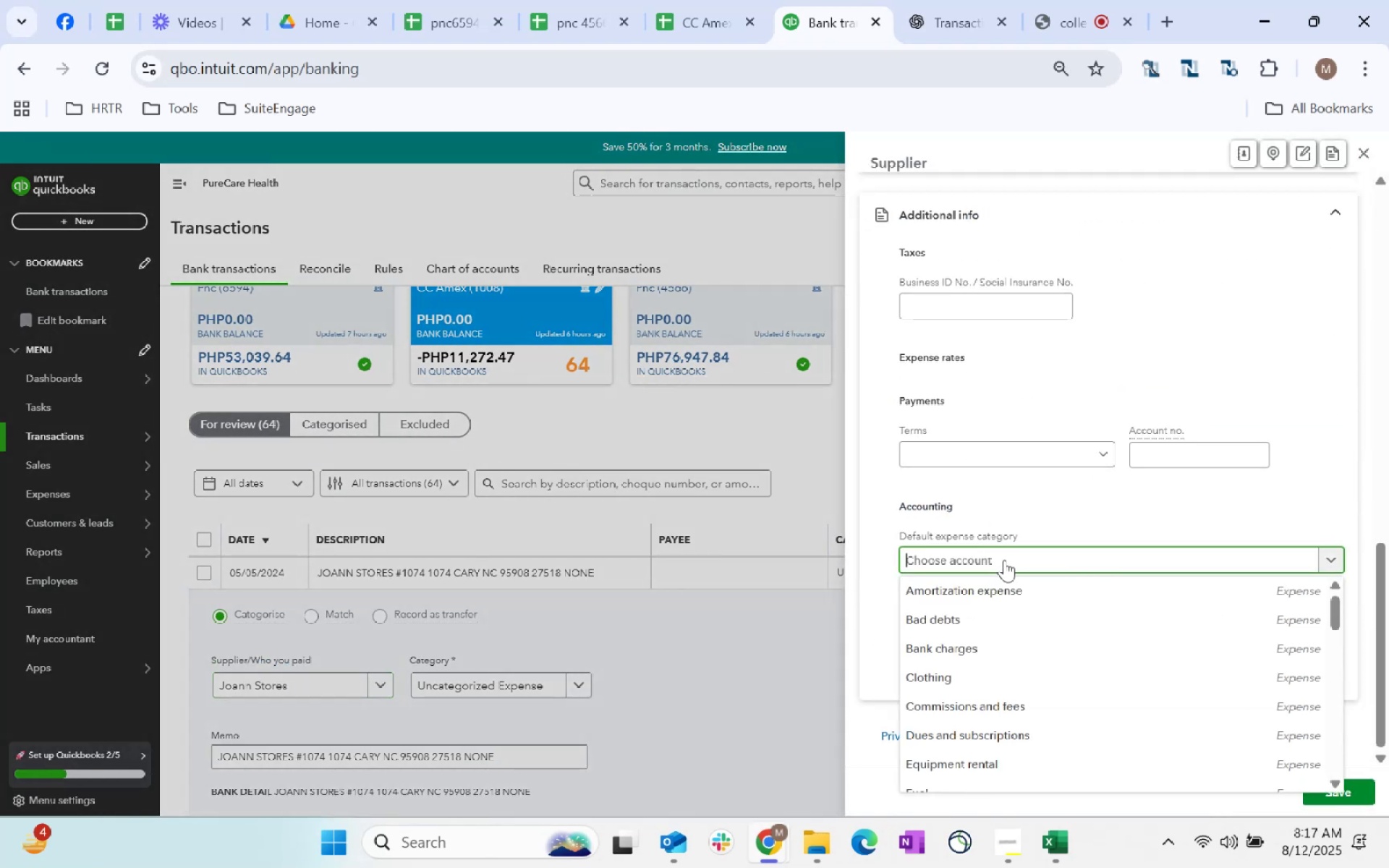 
type(clothing)
 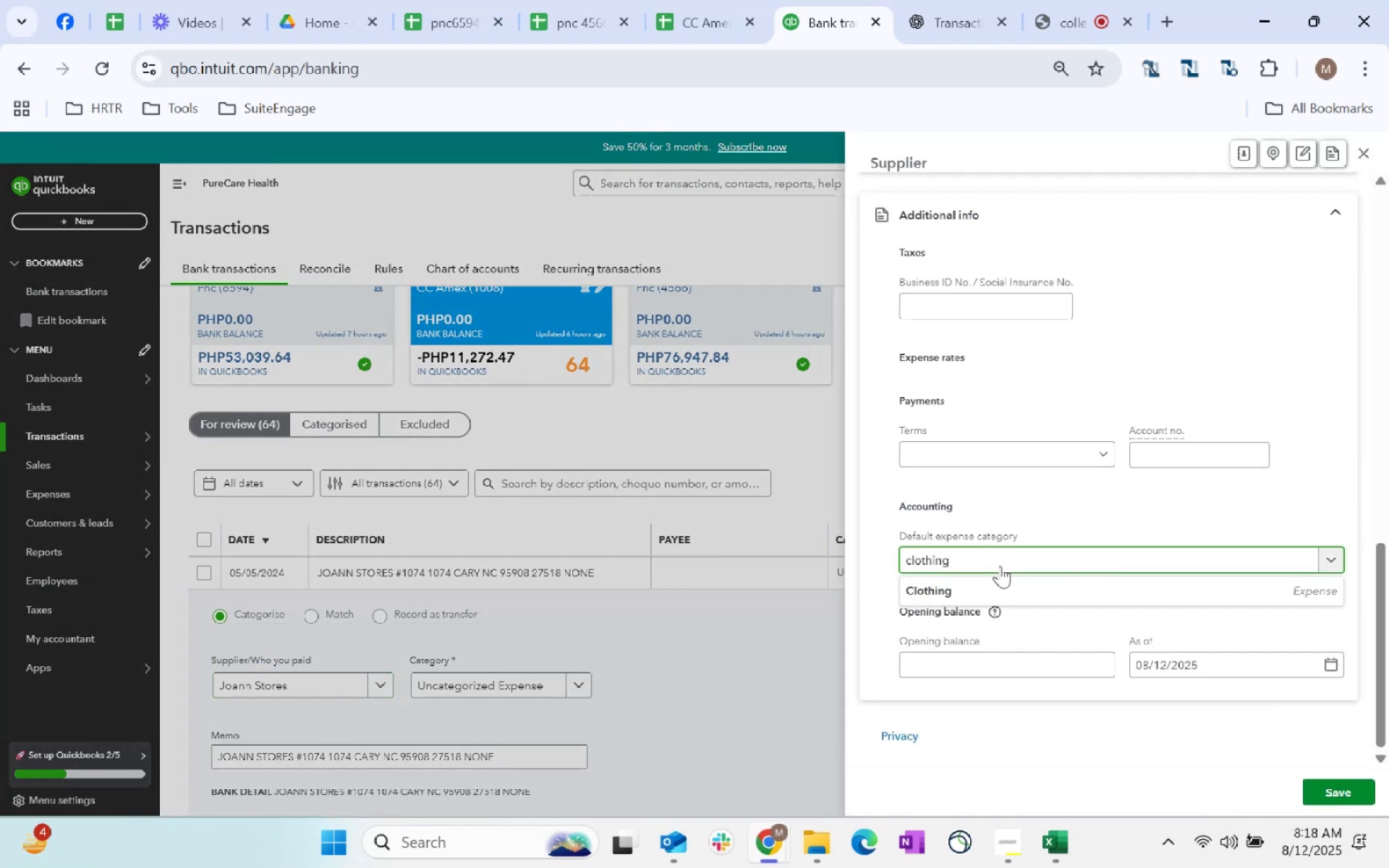 
left_click([985, 592])
 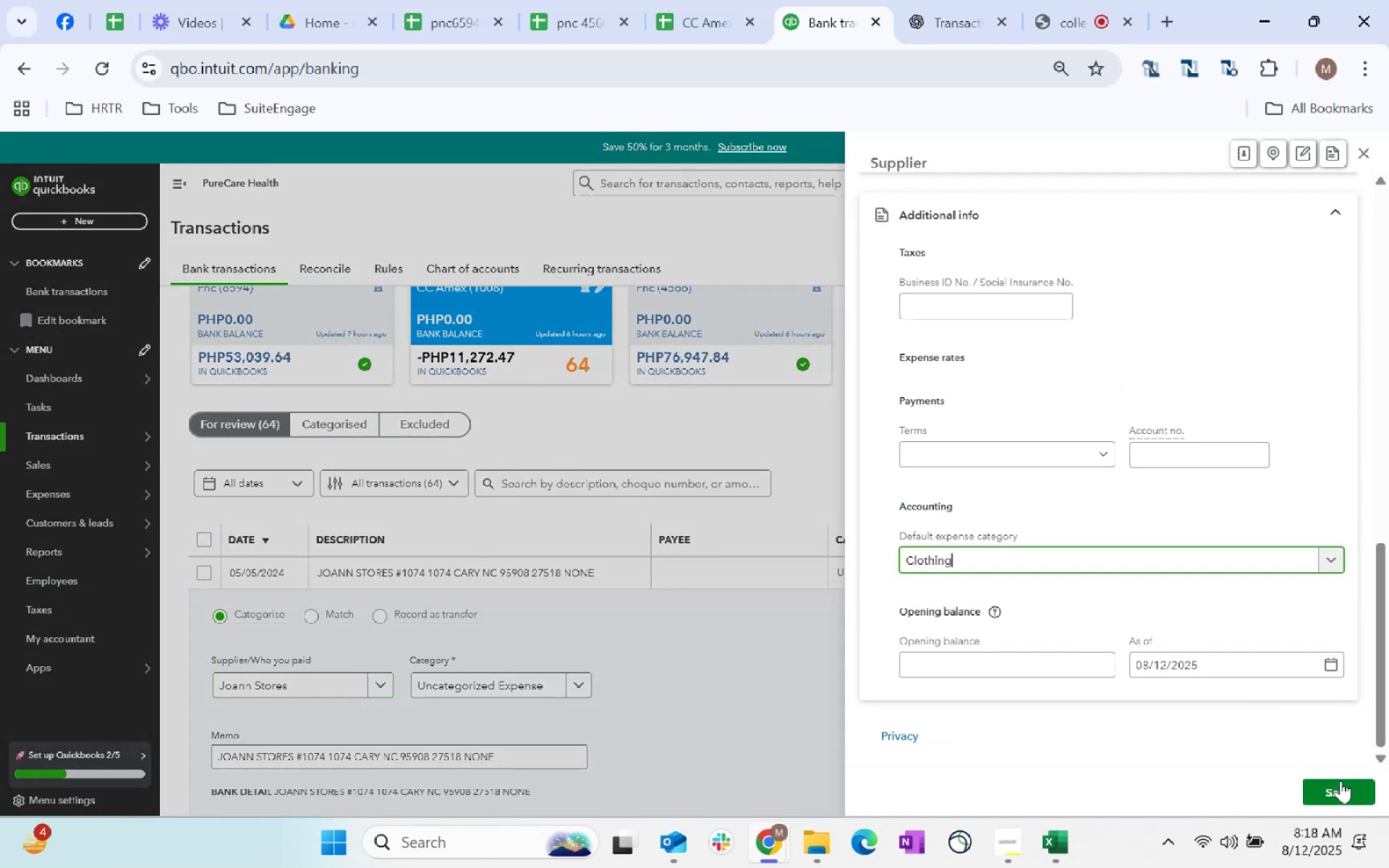 
left_click([1339, 779])
 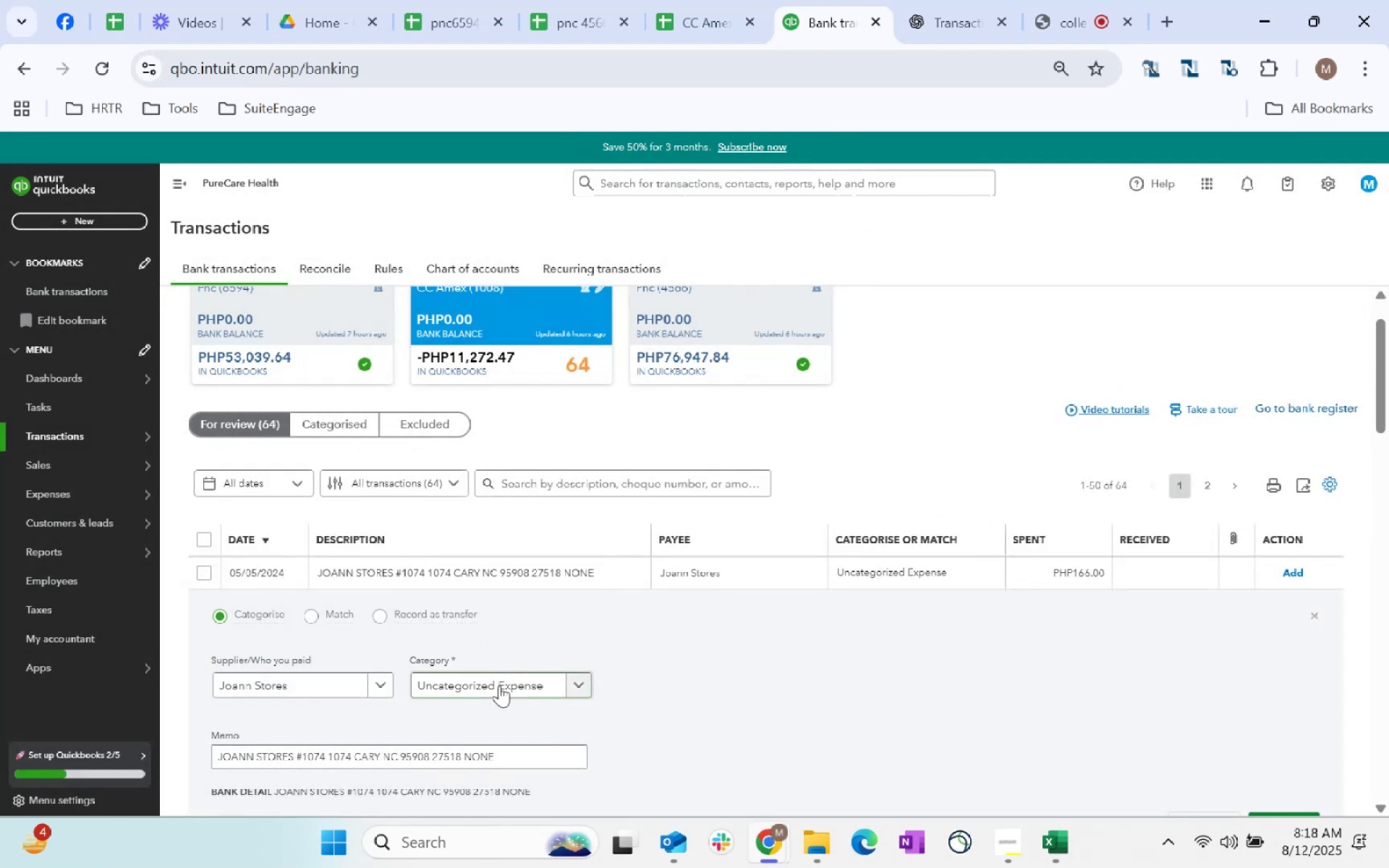 
left_click([458, 696])
 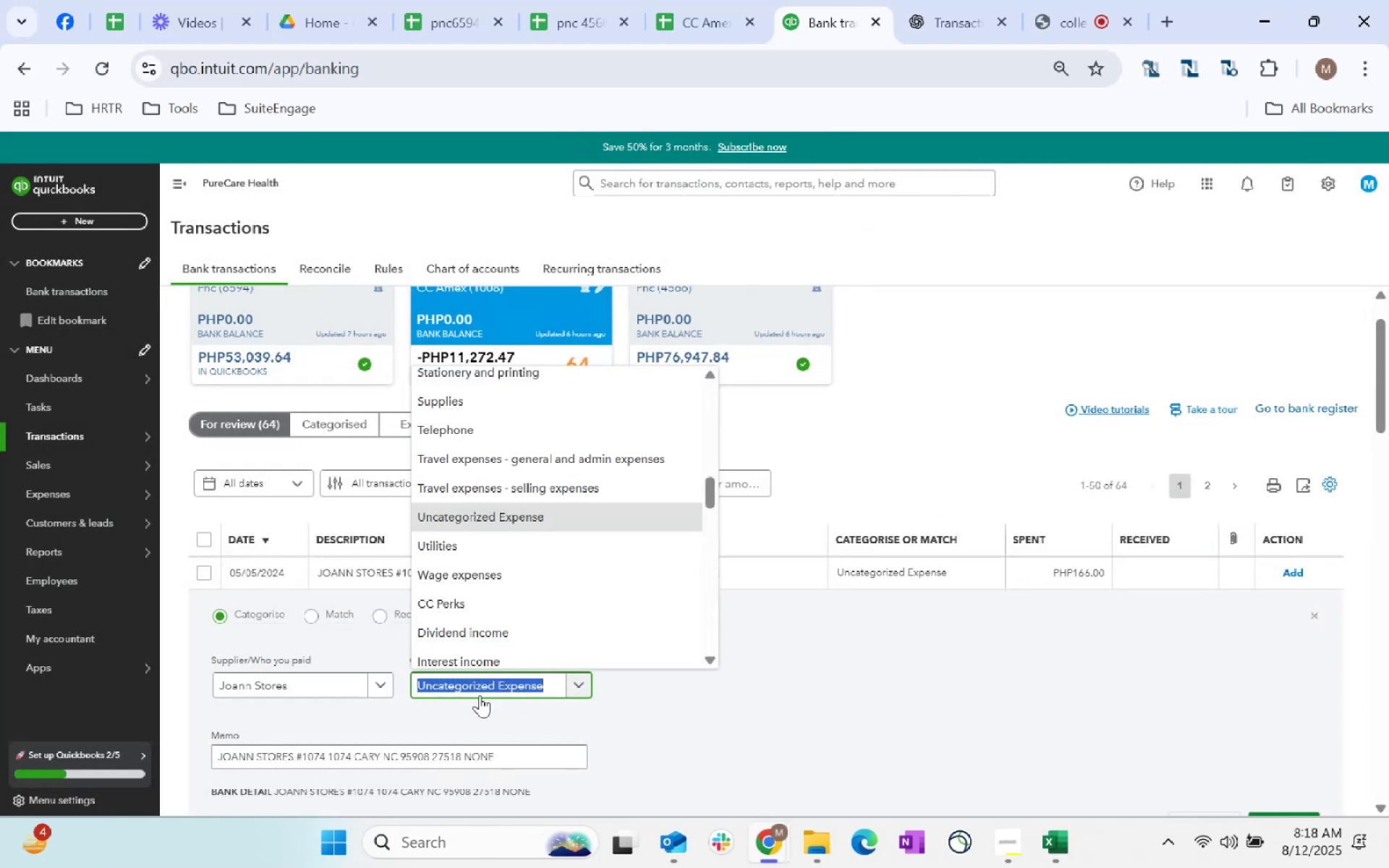 
type(clothing)
 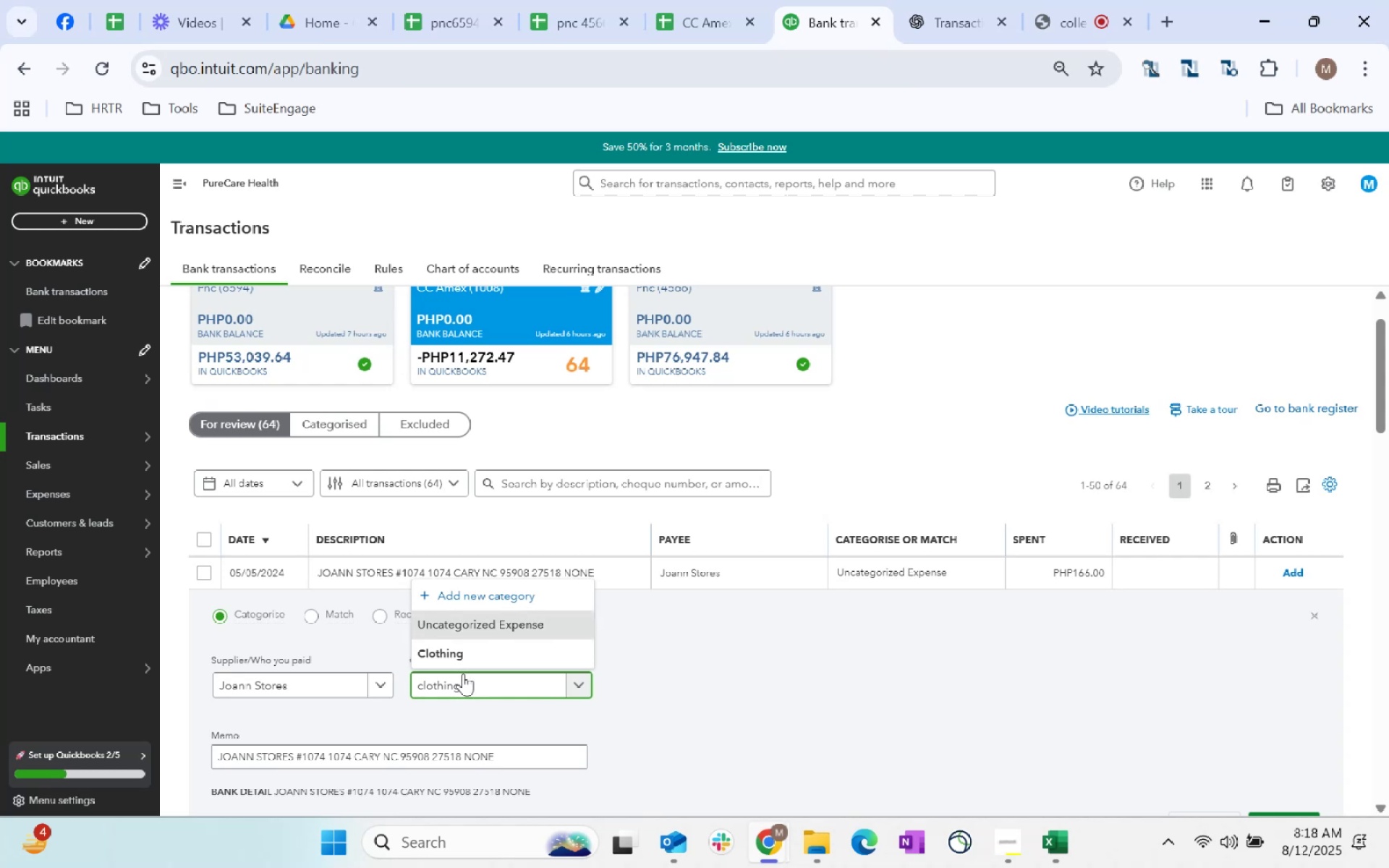 
left_click([453, 644])
 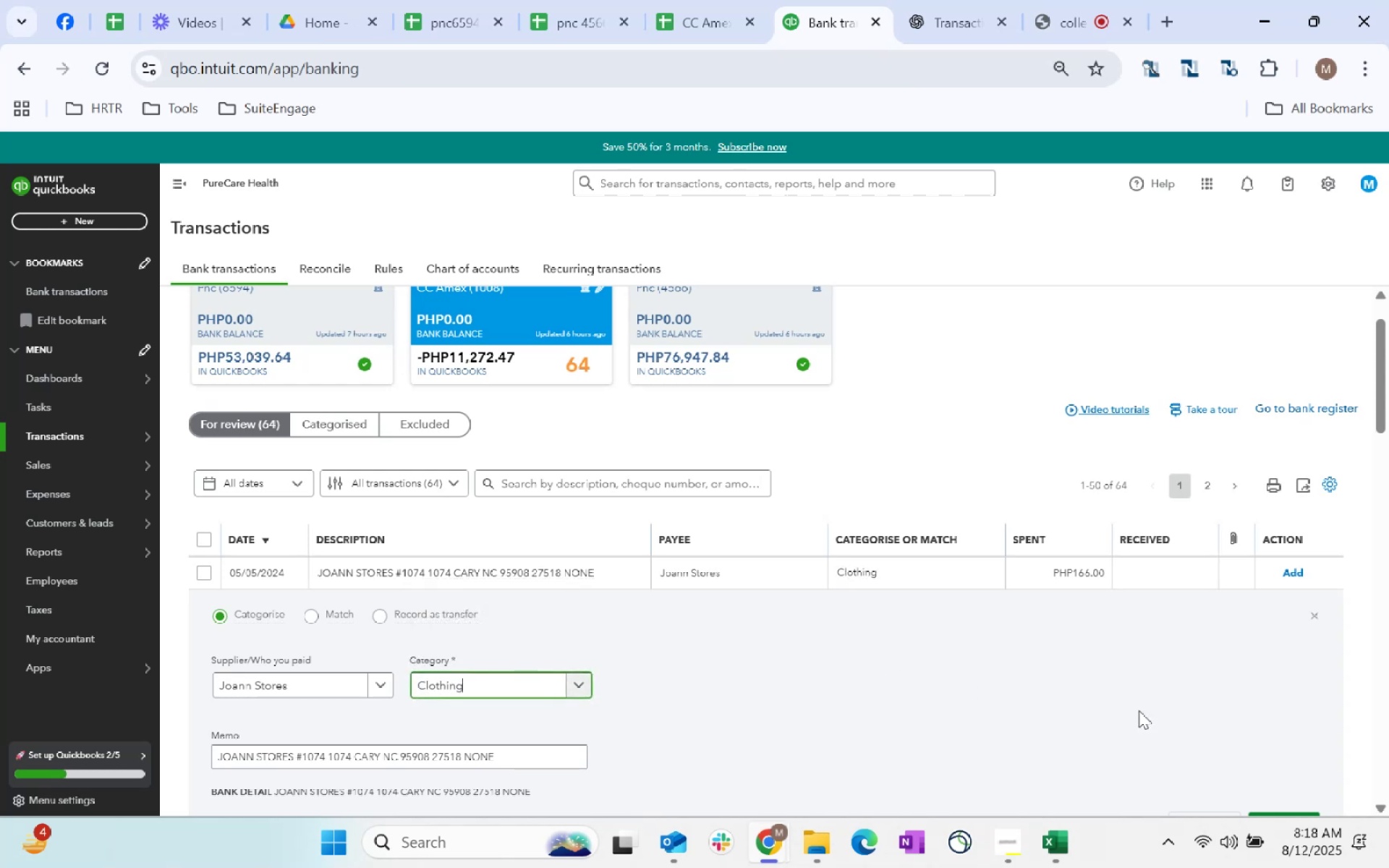 
scroll: coordinate [1262, 698], scroll_direction: down, amount: 3.0
 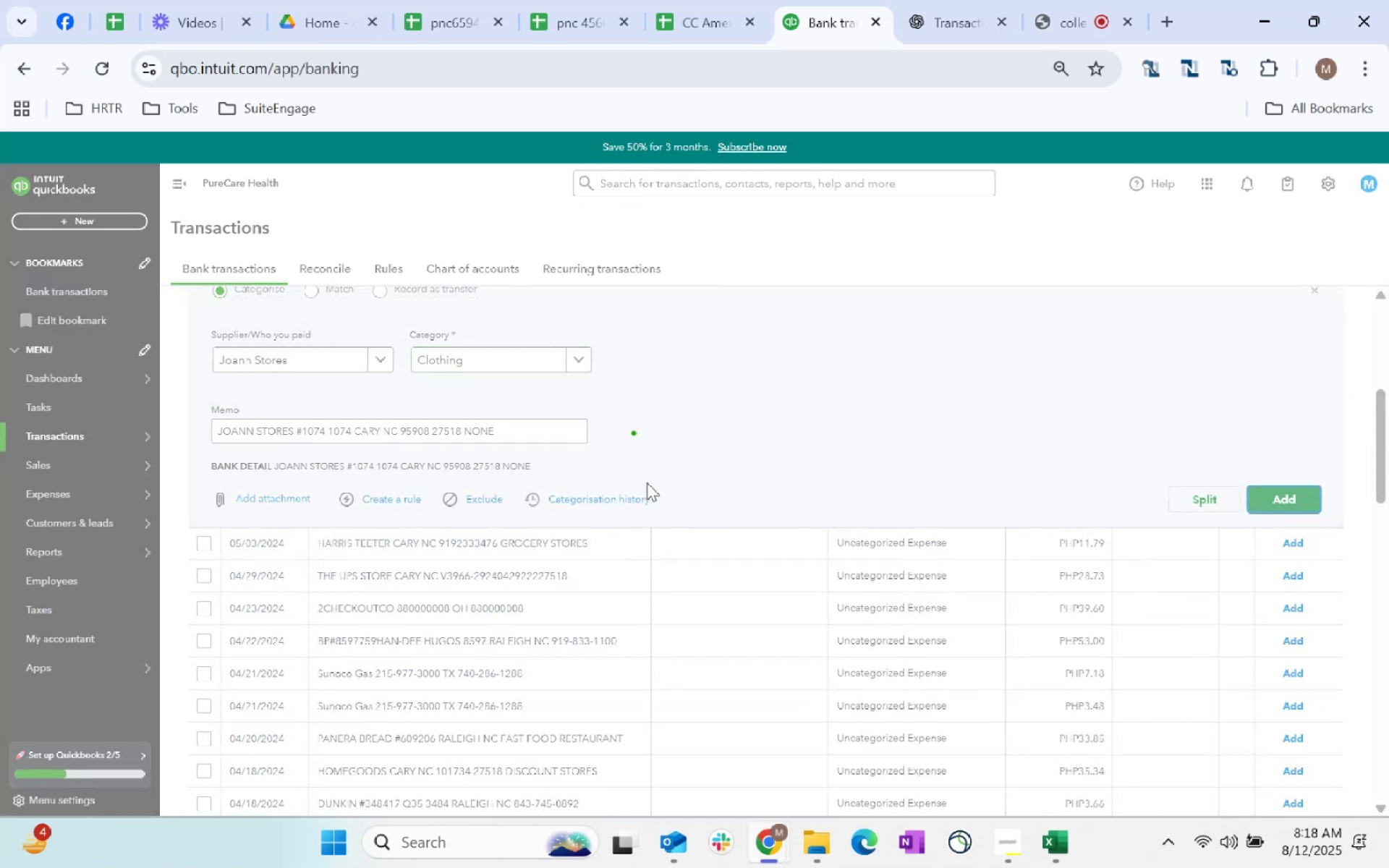 
scroll: coordinate [630, 479], scroll_direction: up, amount: 3.0
 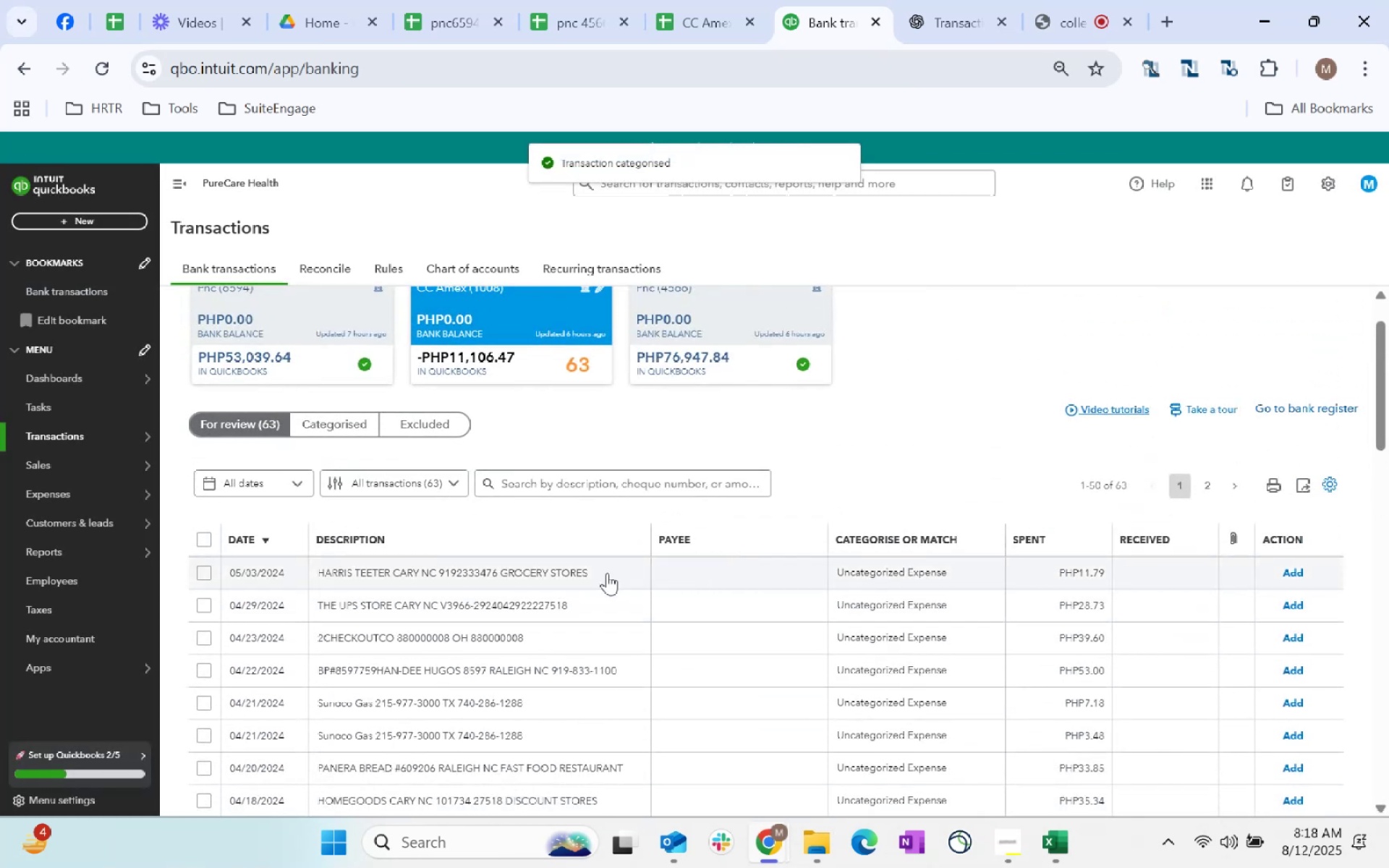 
left_click_drag(start_coordinate=[617, 572], to_coordinate=[318, 574])
 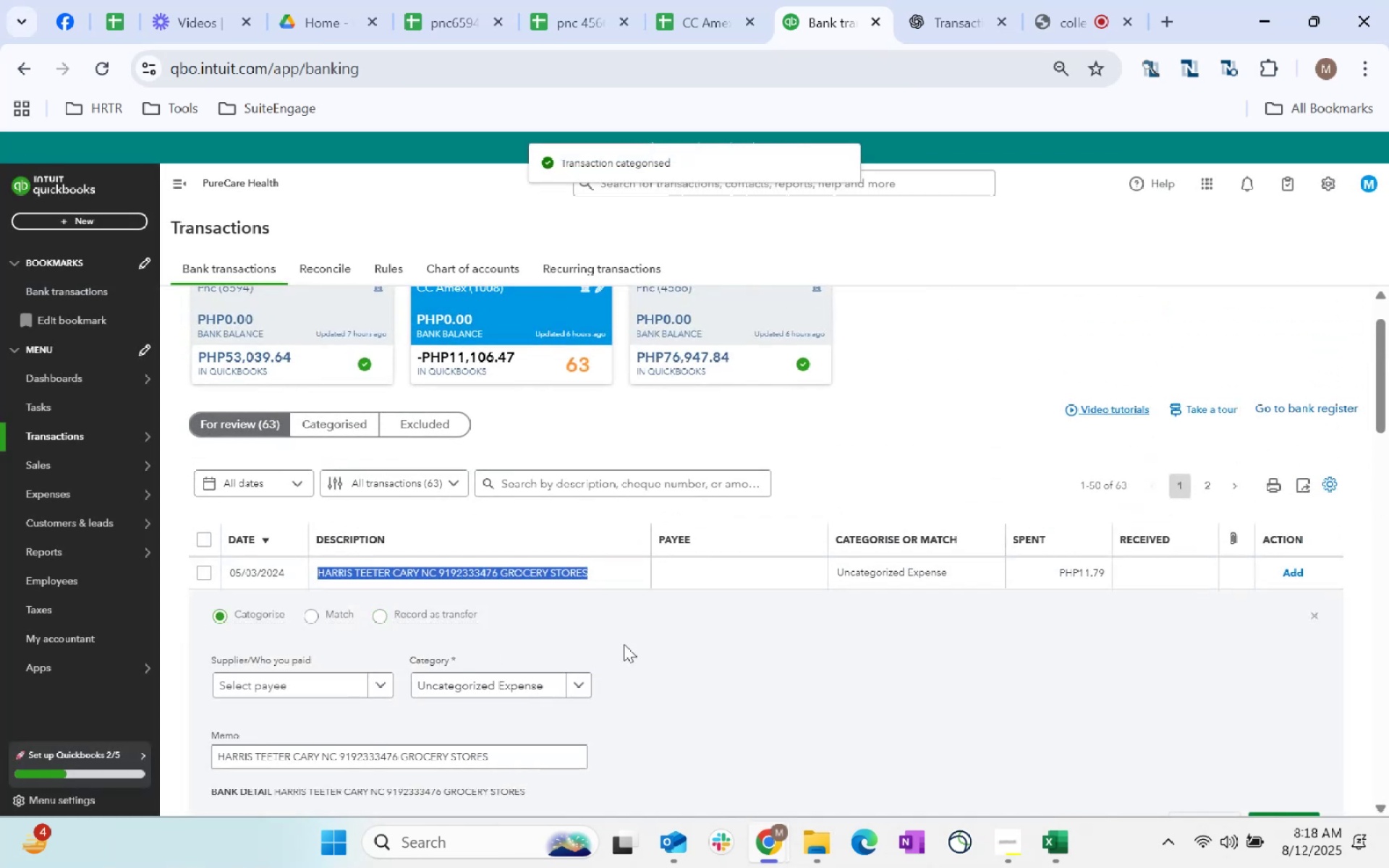 
key(Control+C)
 